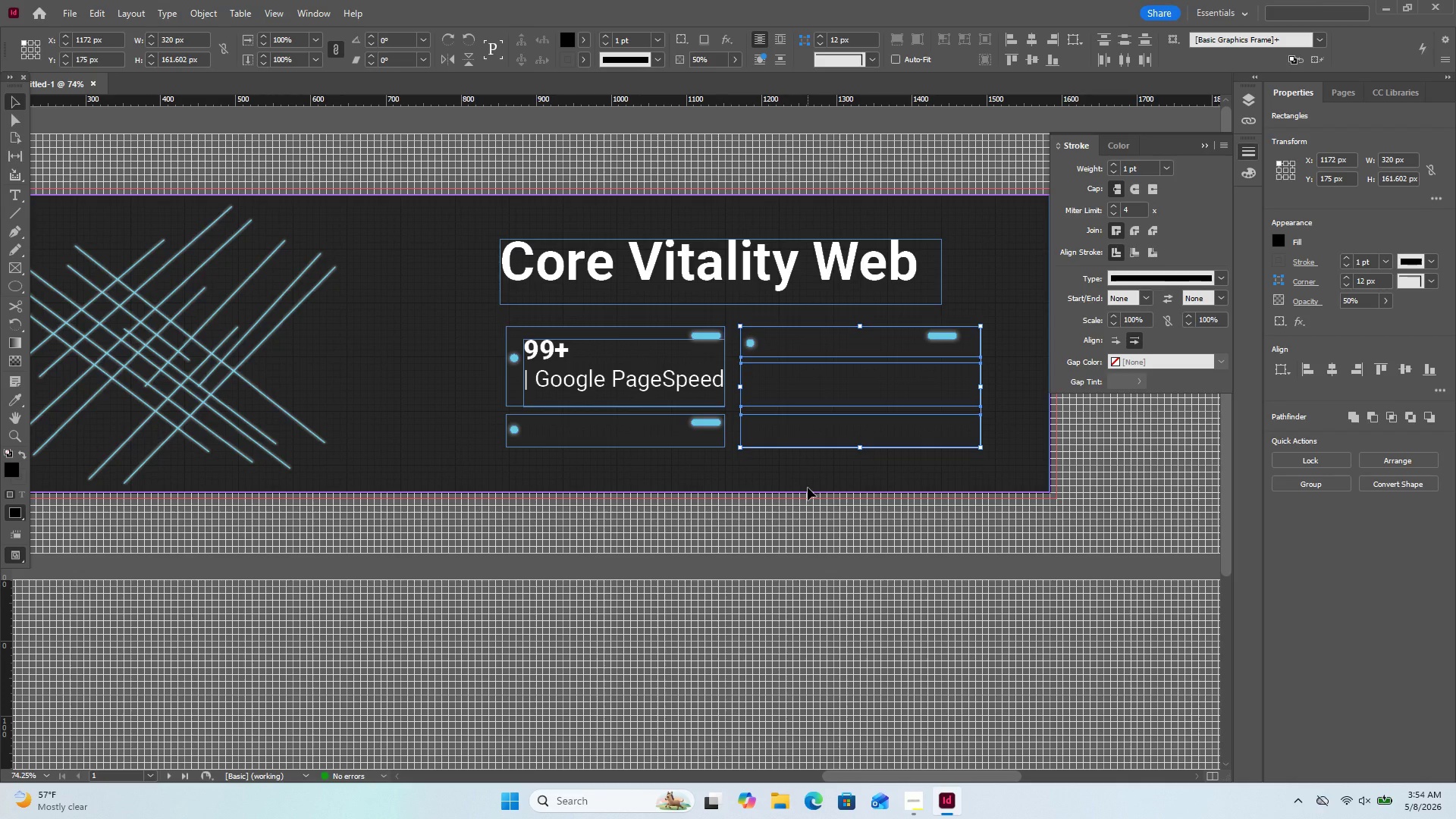 
left_click_drag(start_coordinate=[981, 388], to_coordinate=[962, 390])
 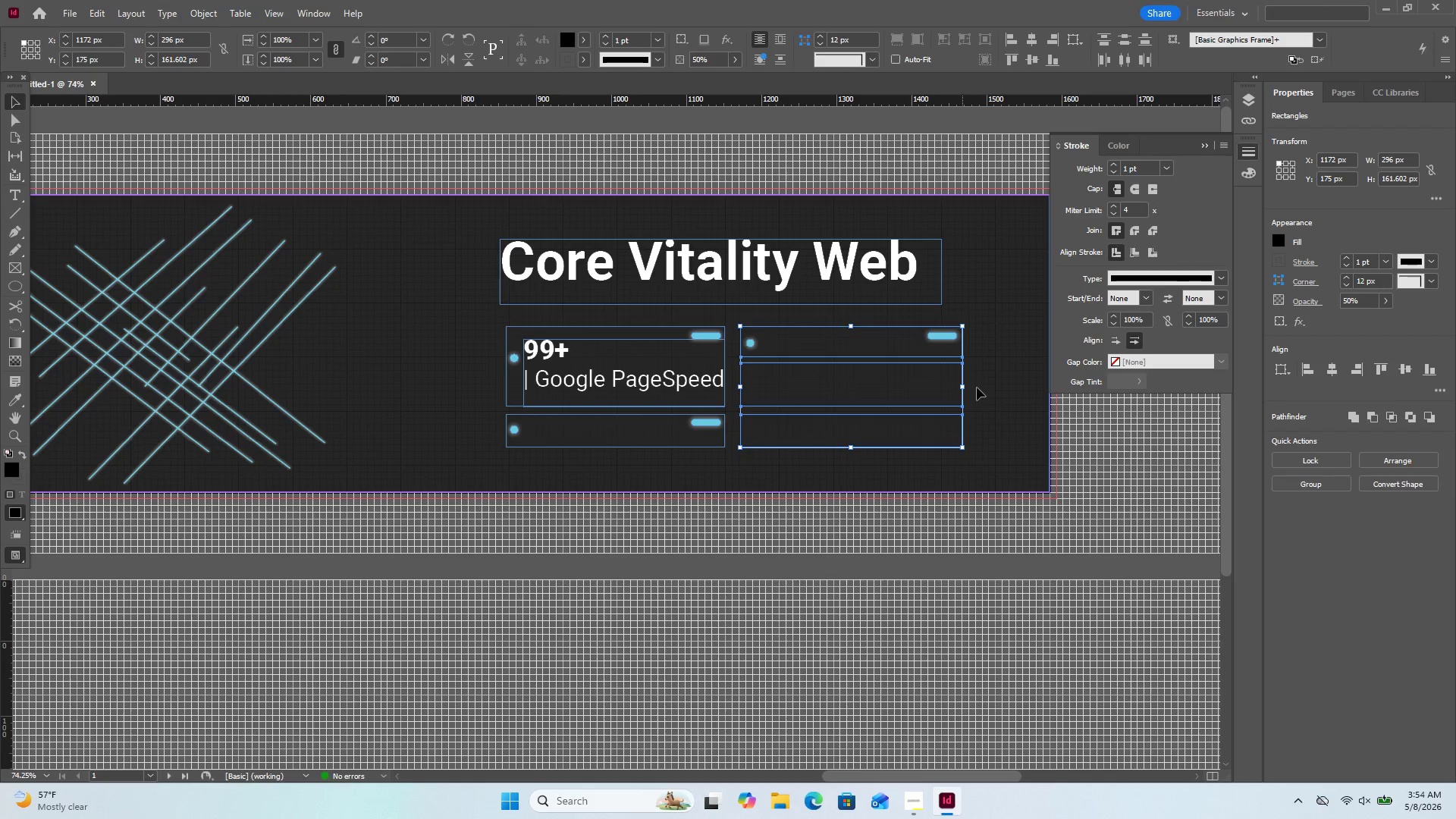 
left_click([984, 386])
 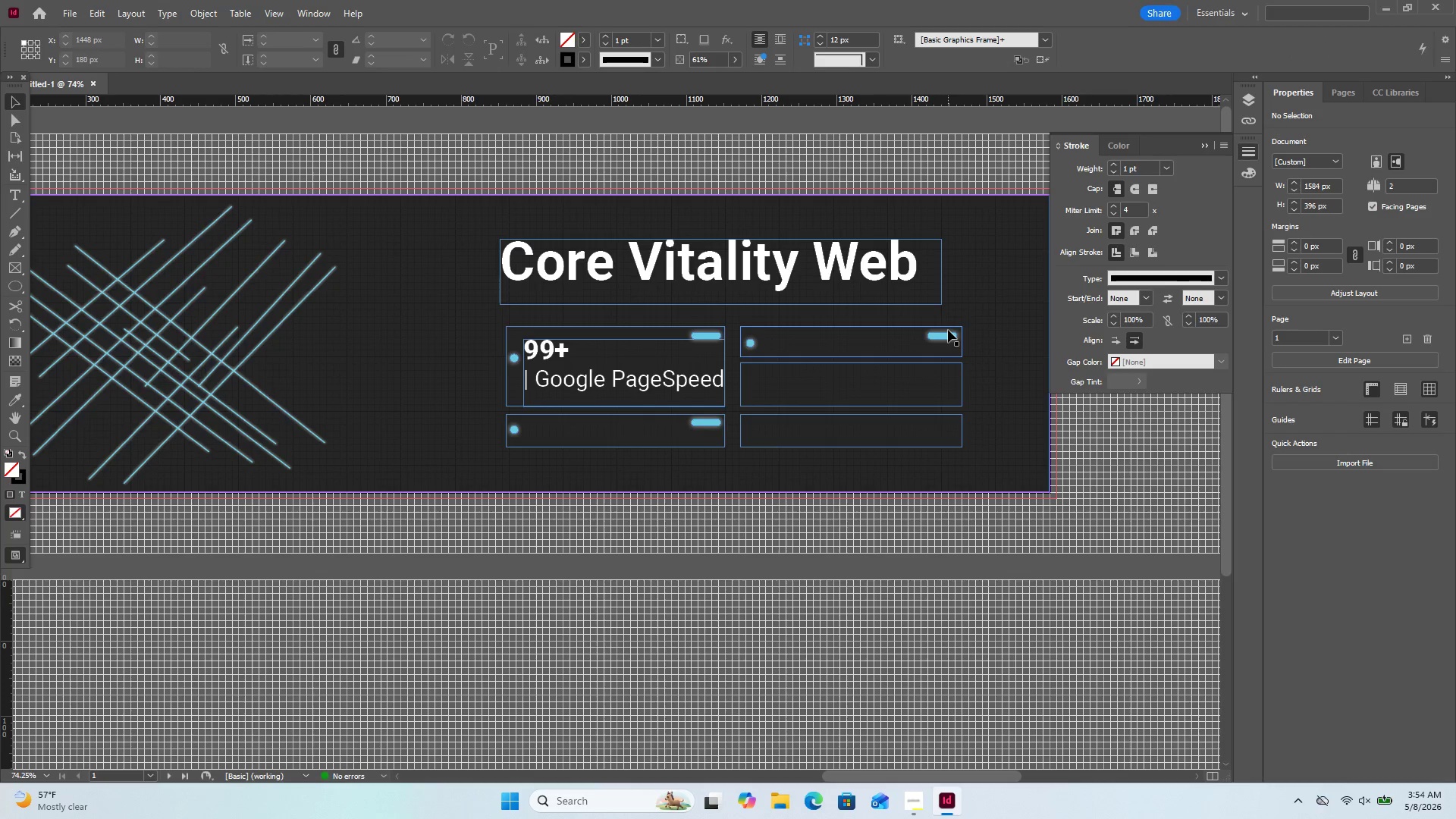 
left_click([948, 334])
 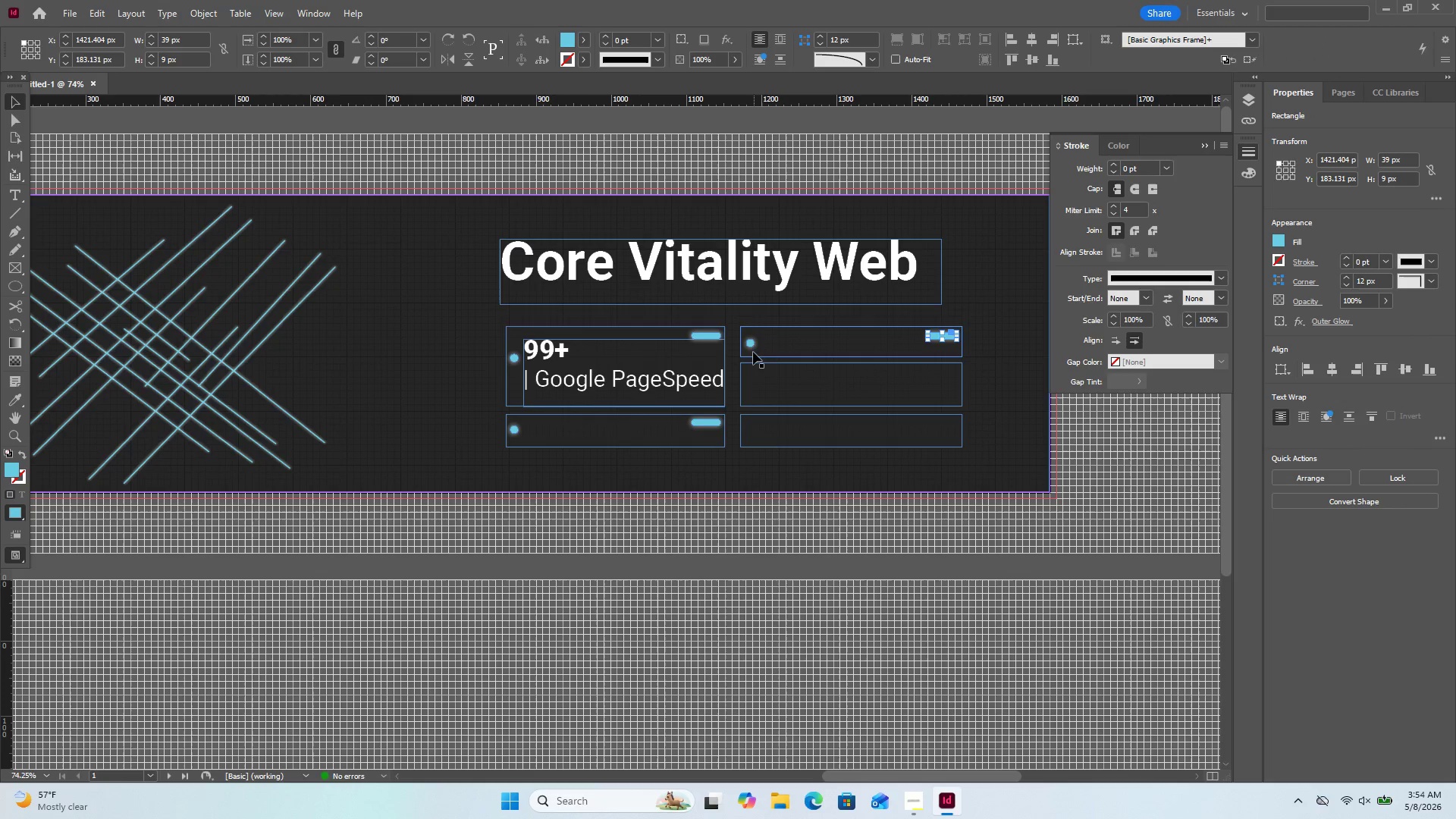 
hold_key(key=ShiftLeft, duration=0.5)
 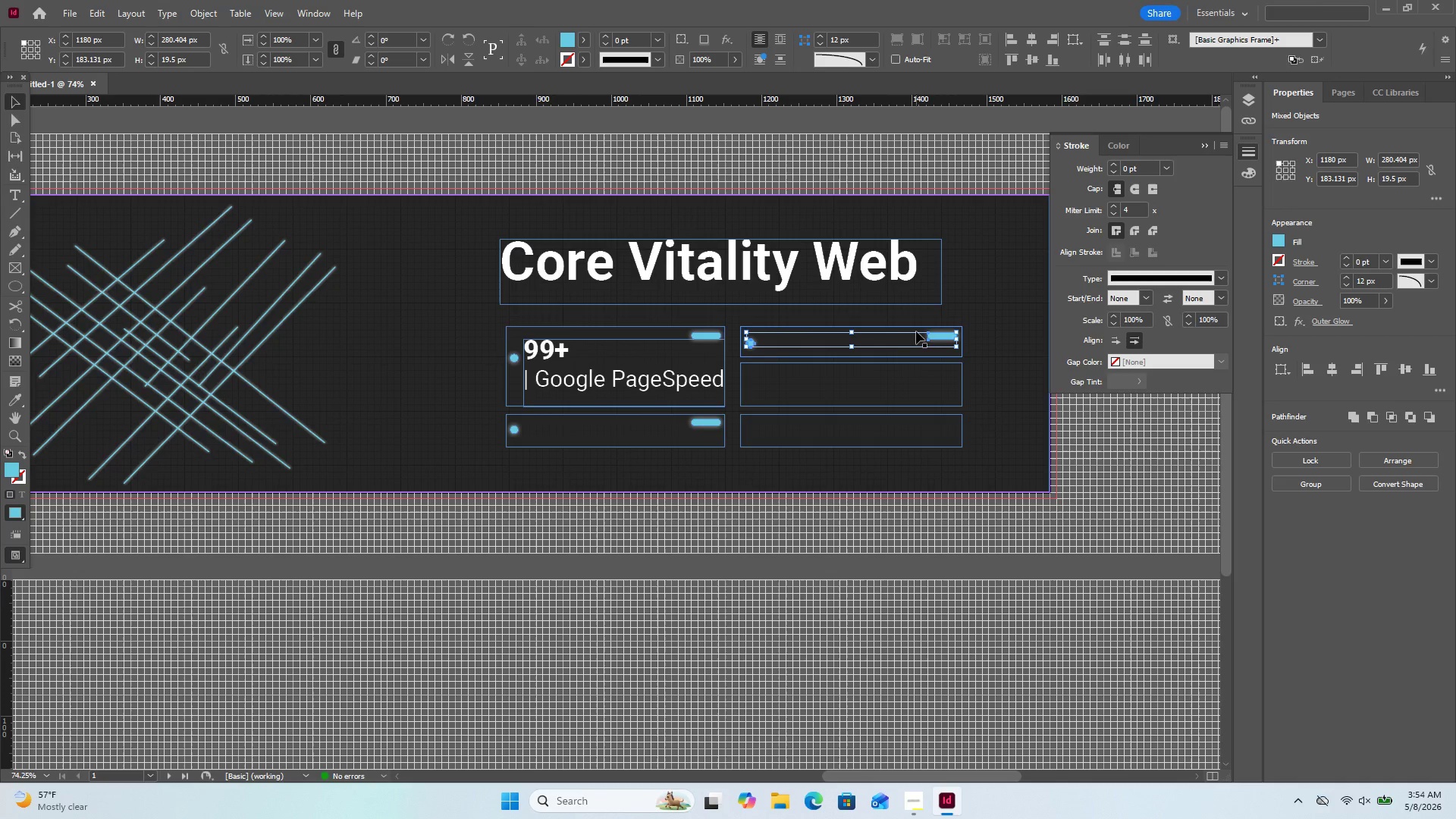 
right_click([928, 333])
 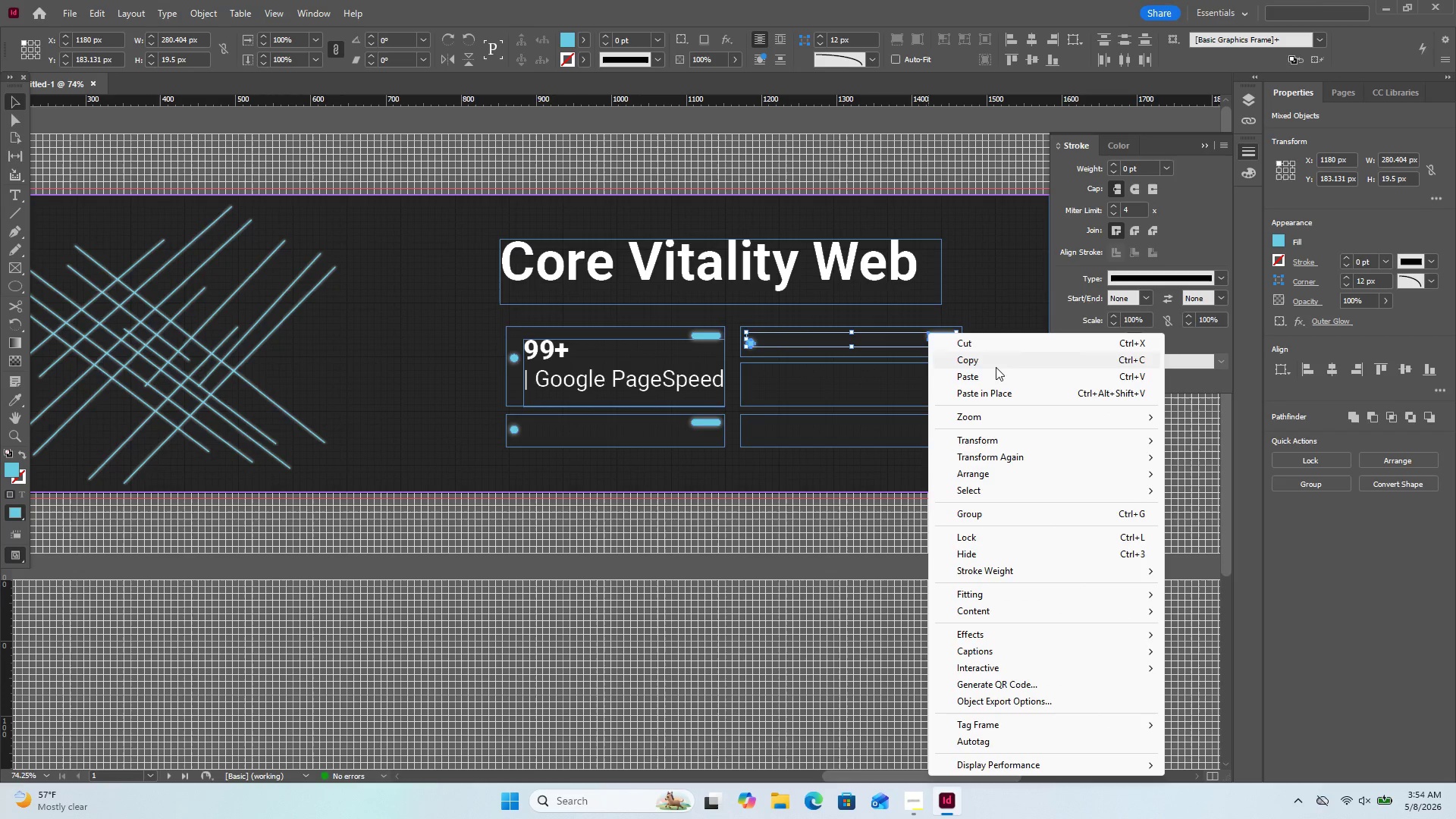 
left_click([996, 367])
 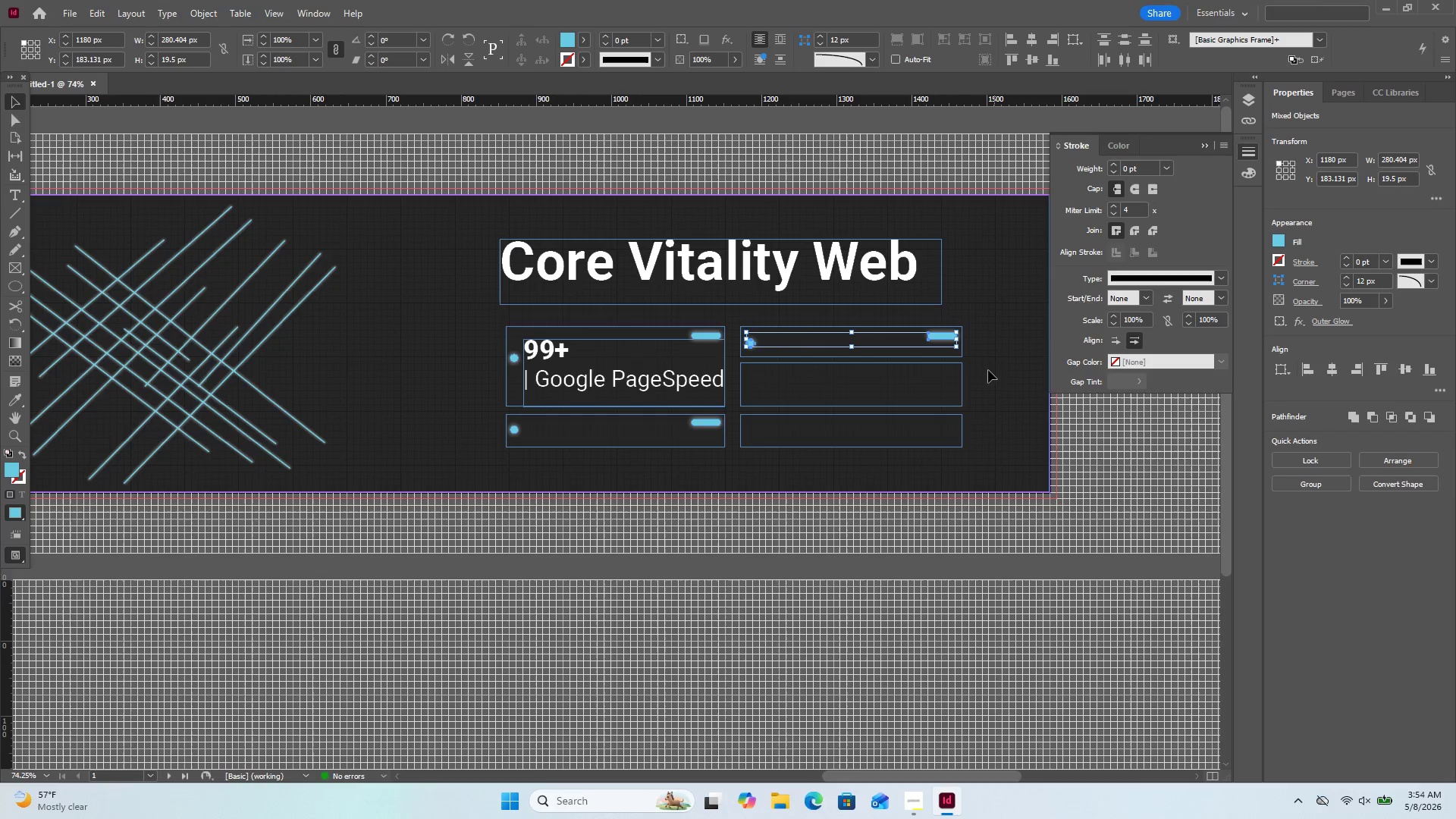 
mouse_move([978, 380])
 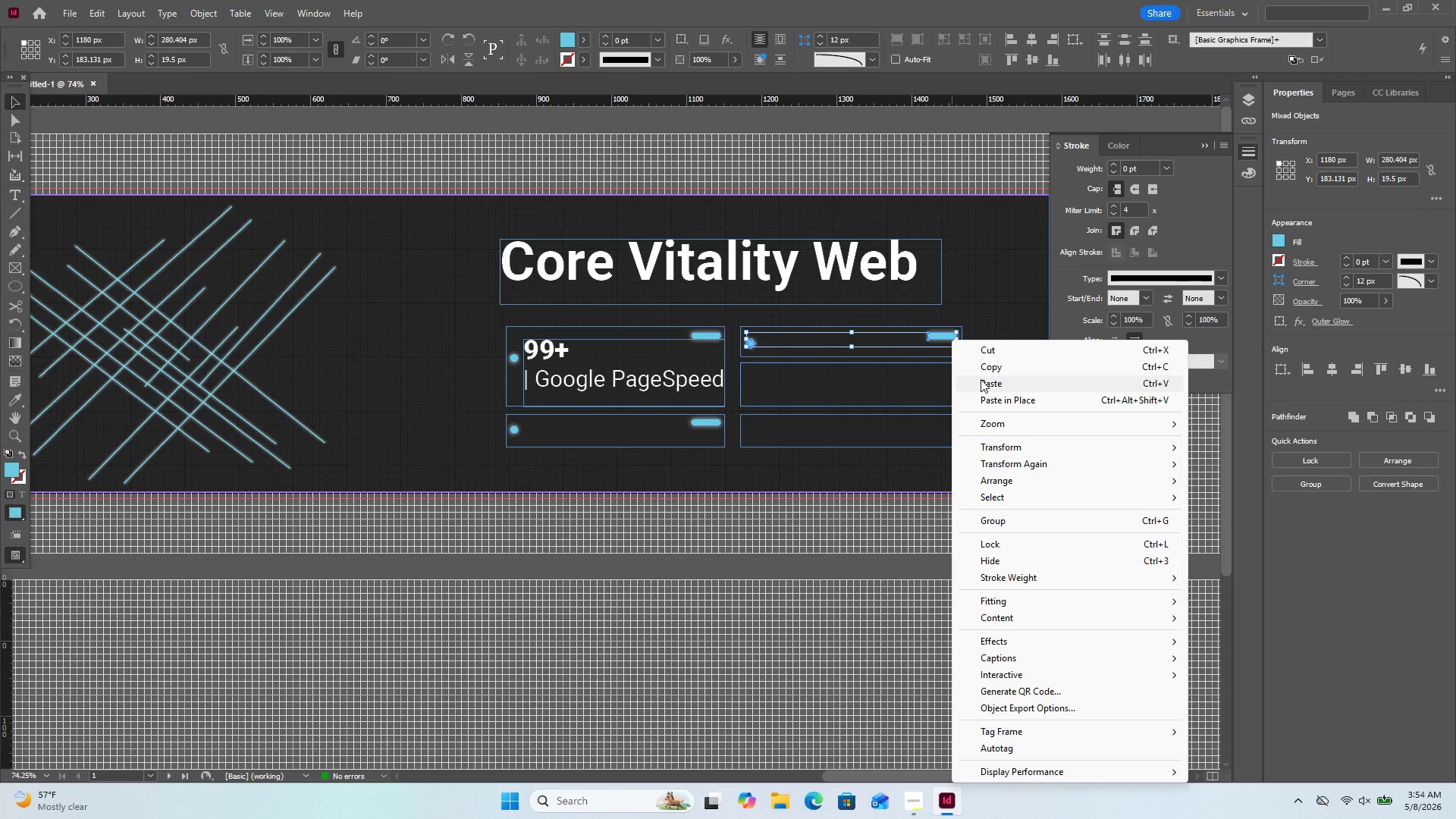 
left_click([981, 379])
 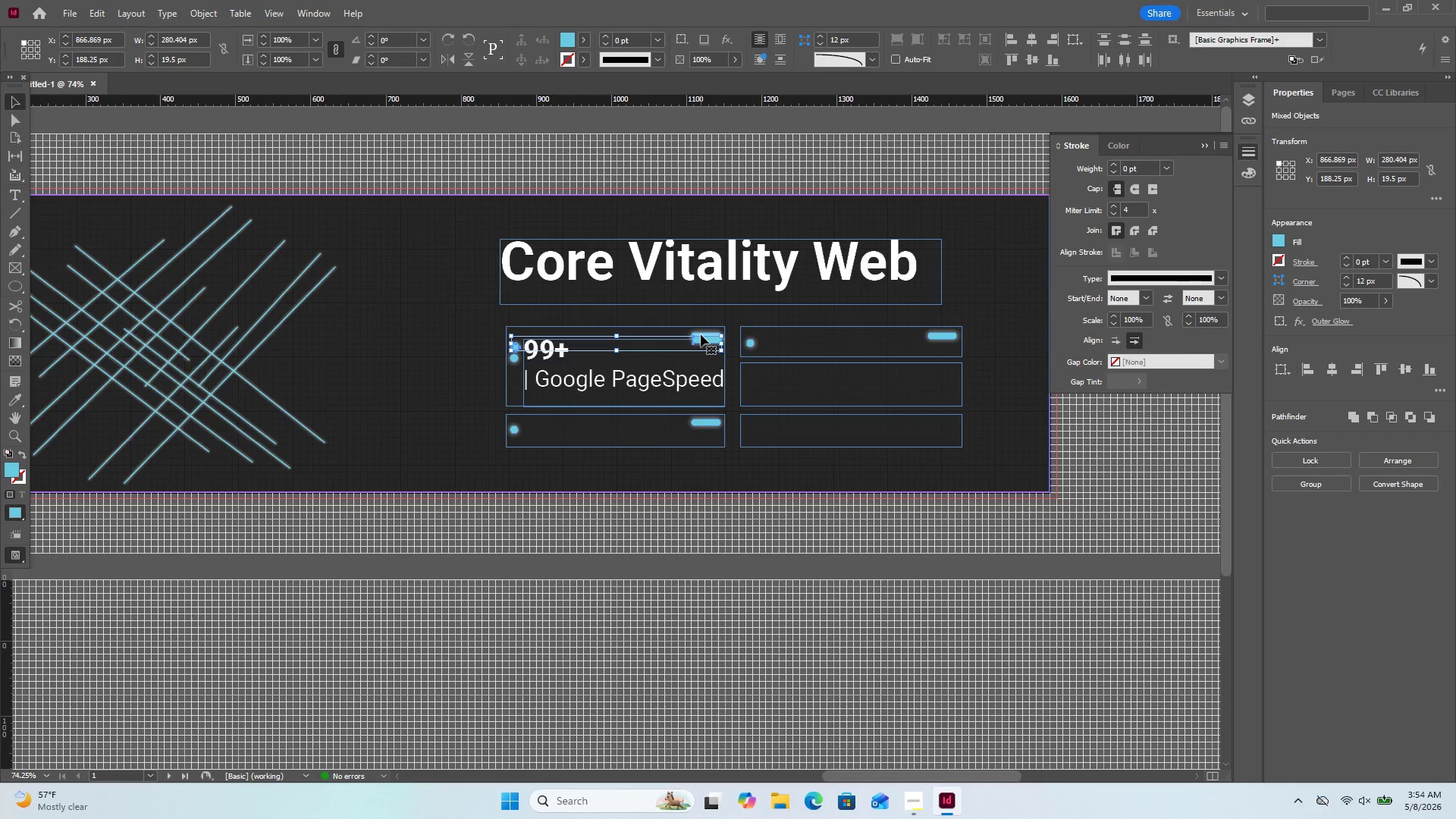 
left_click_drag(start_coordinate=[701, 339], to_coordinate=[937, 376])
 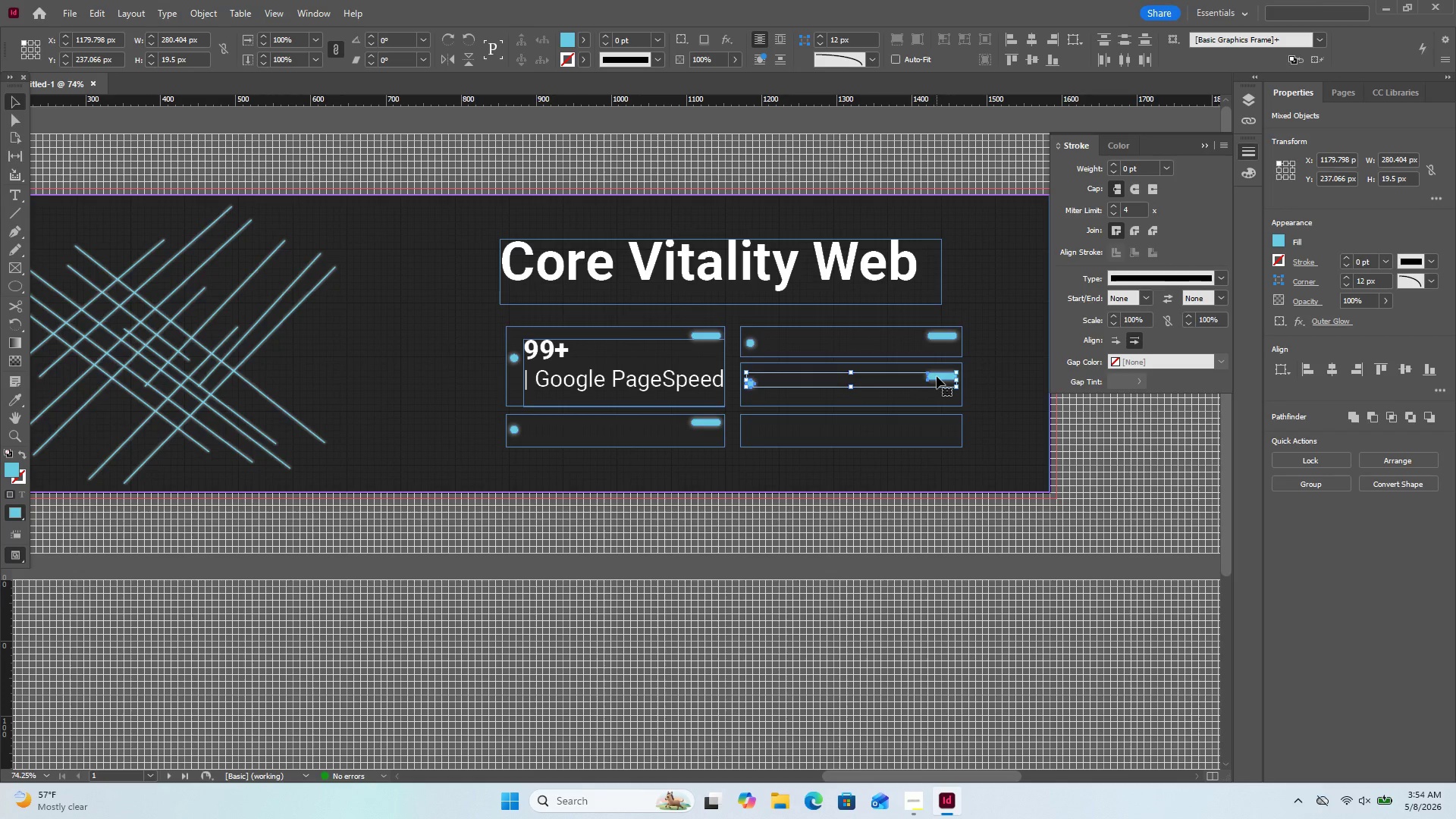 
right_click([937, 376])
 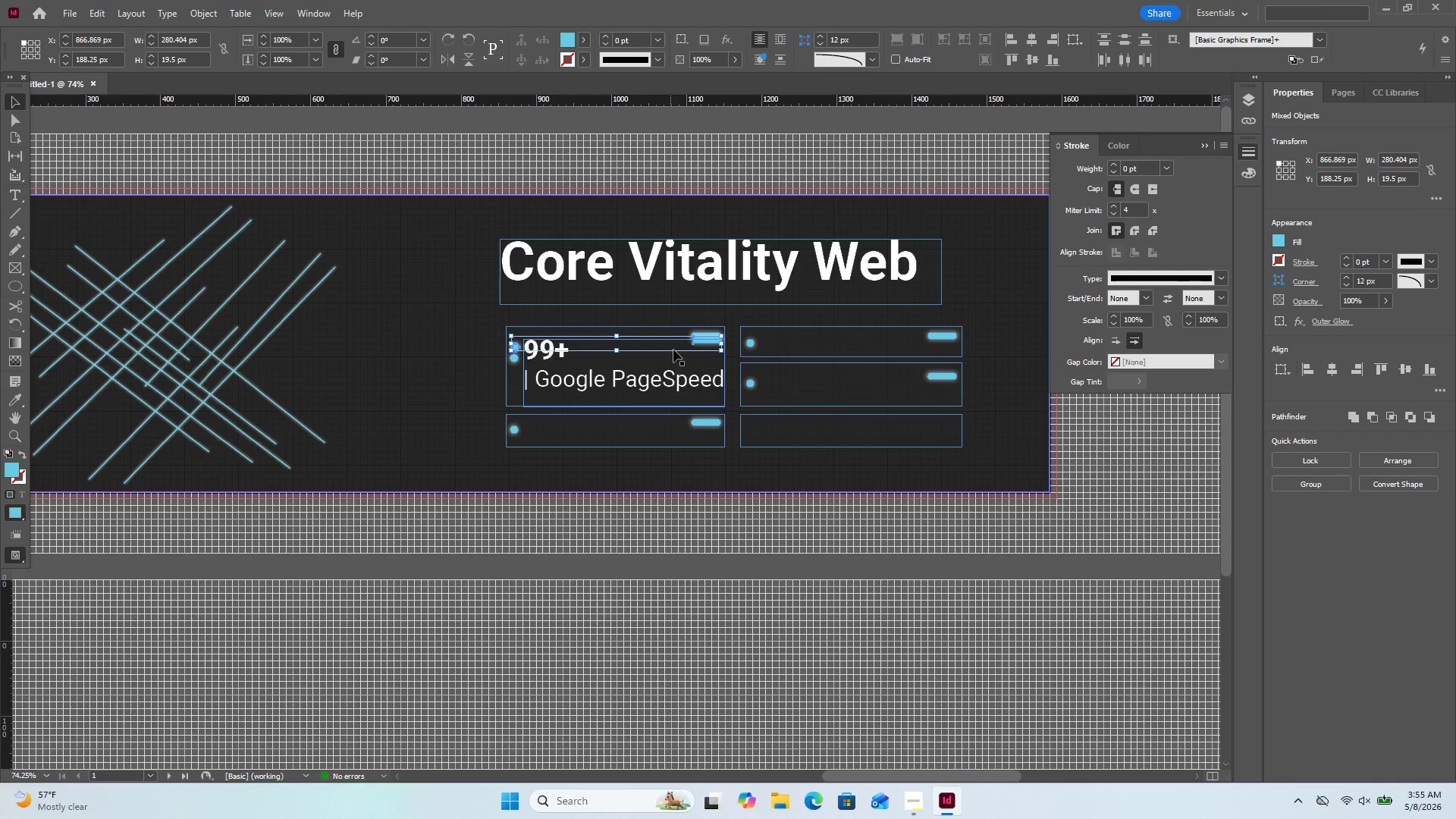 
left_click_drag(start_coordinate=[706, 343], to_coordinate=[945, 435])
 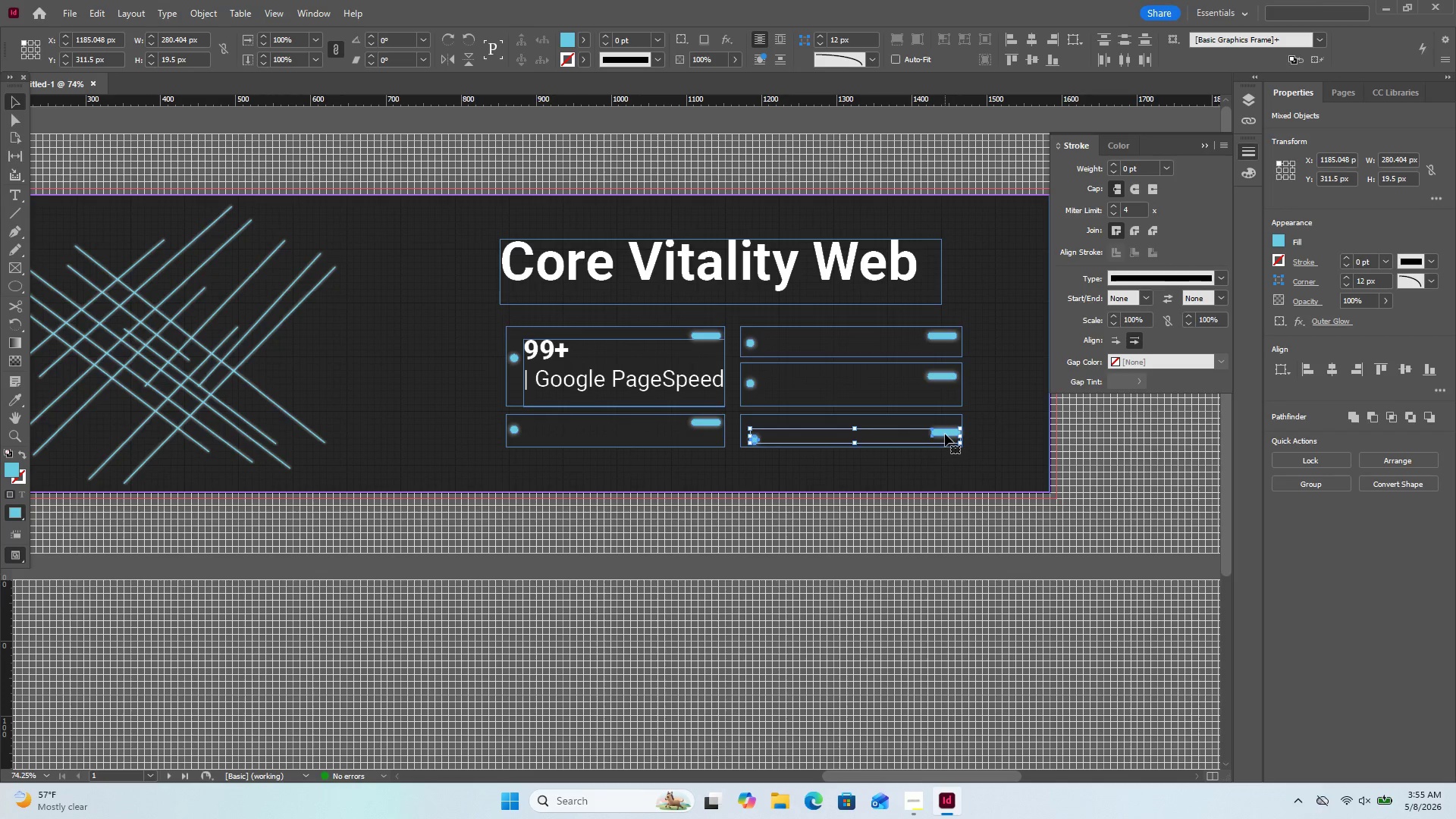 
left_click_drag(start_coordinate=[945, 434], to_coordinate=[935, 433])
 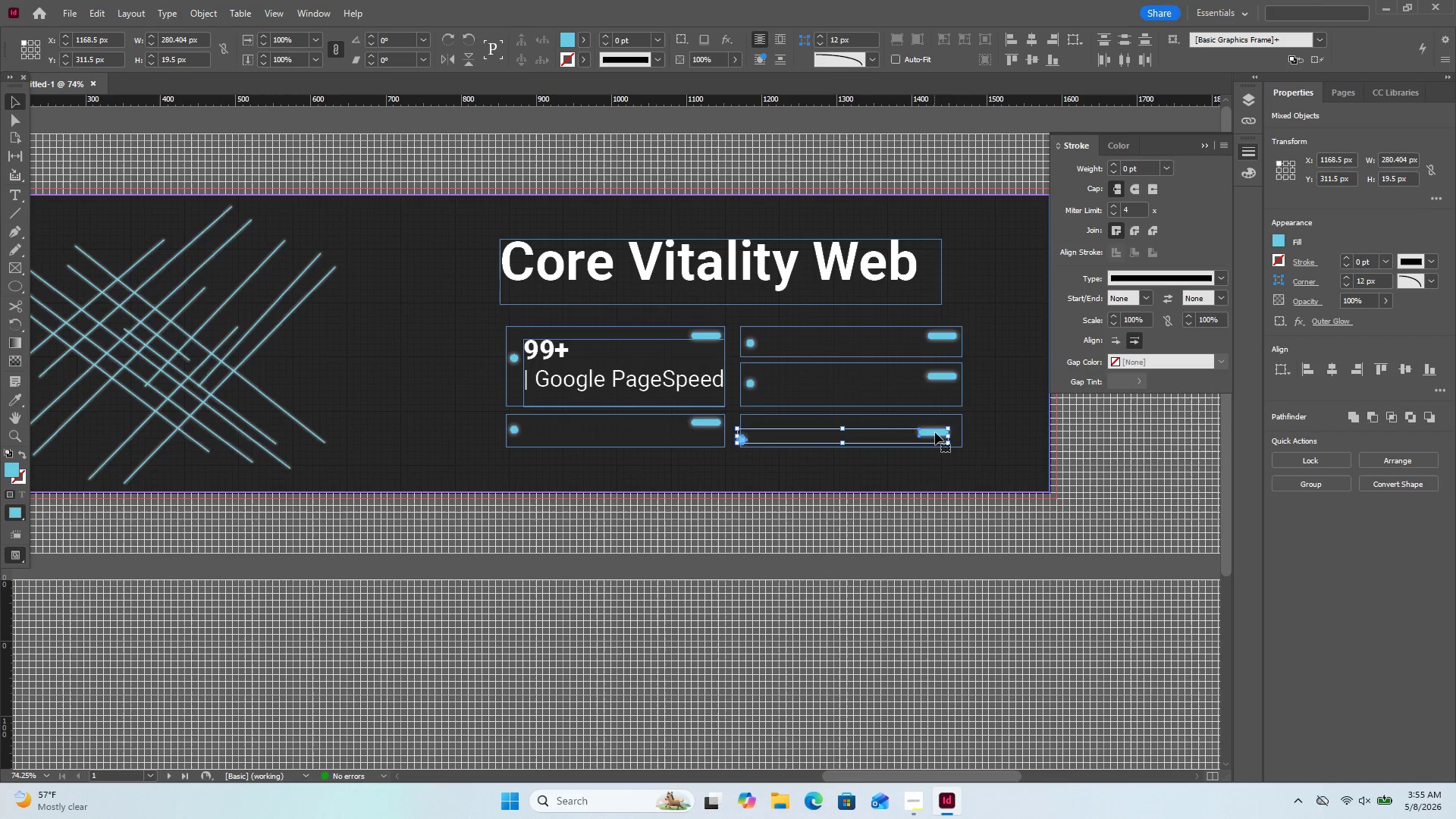 
left_click_drag(start_coordinate=[935, 432], to_coordinate=[940, 422])
 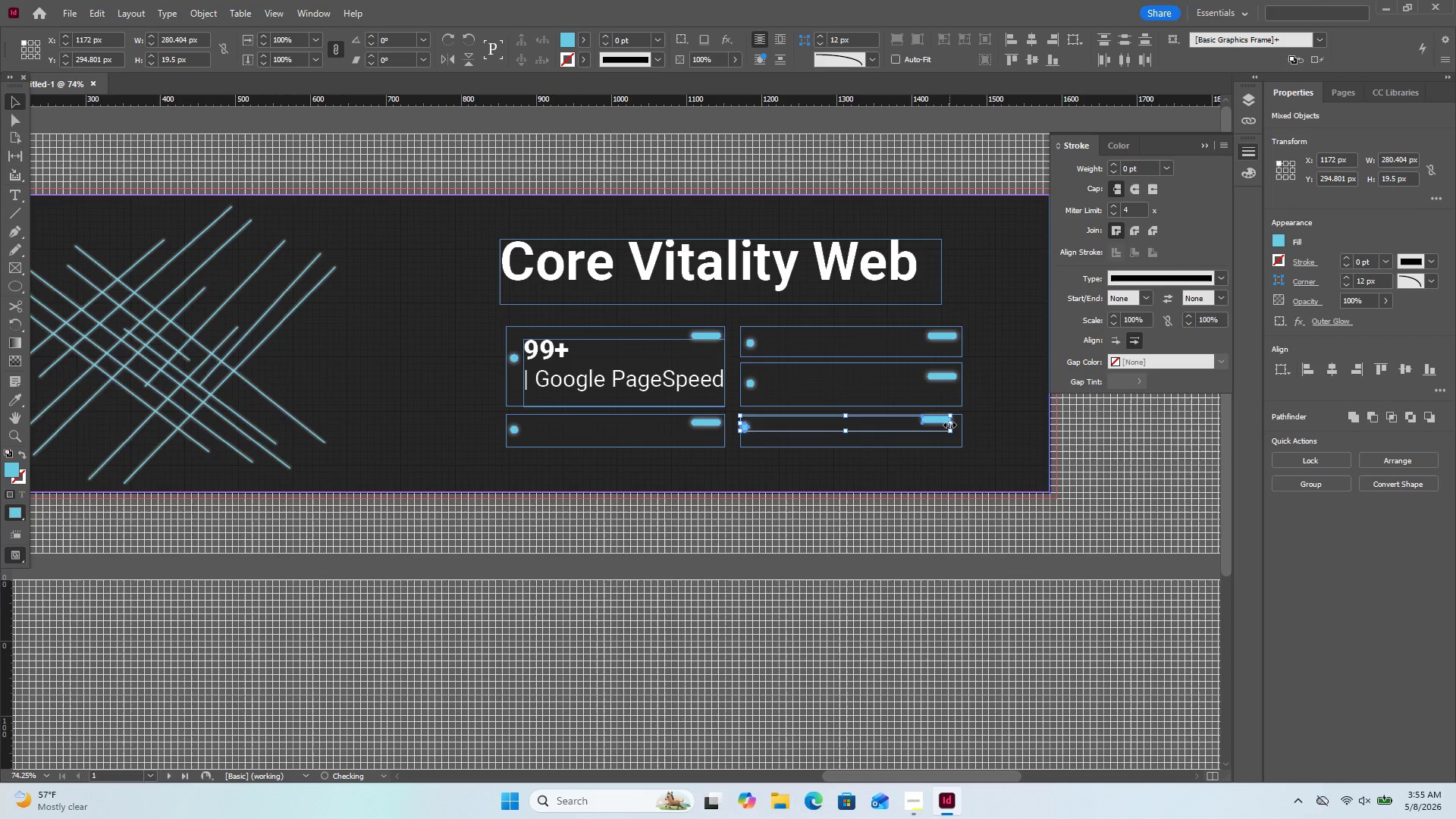 
left_click_drag(start_coordinate=[949, 424], to_coordinate=[945, 426])
 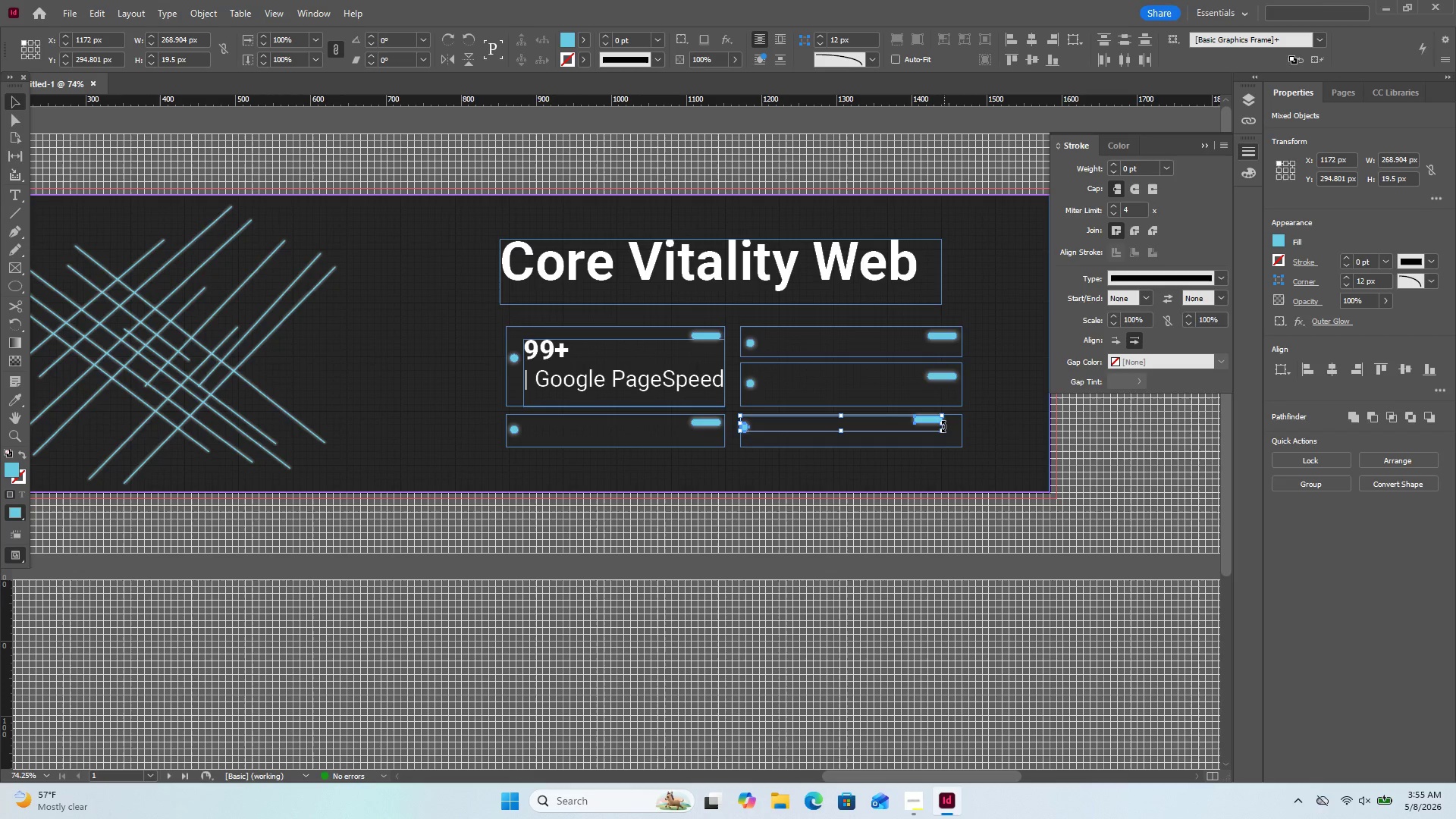 
key(Control+Z)
 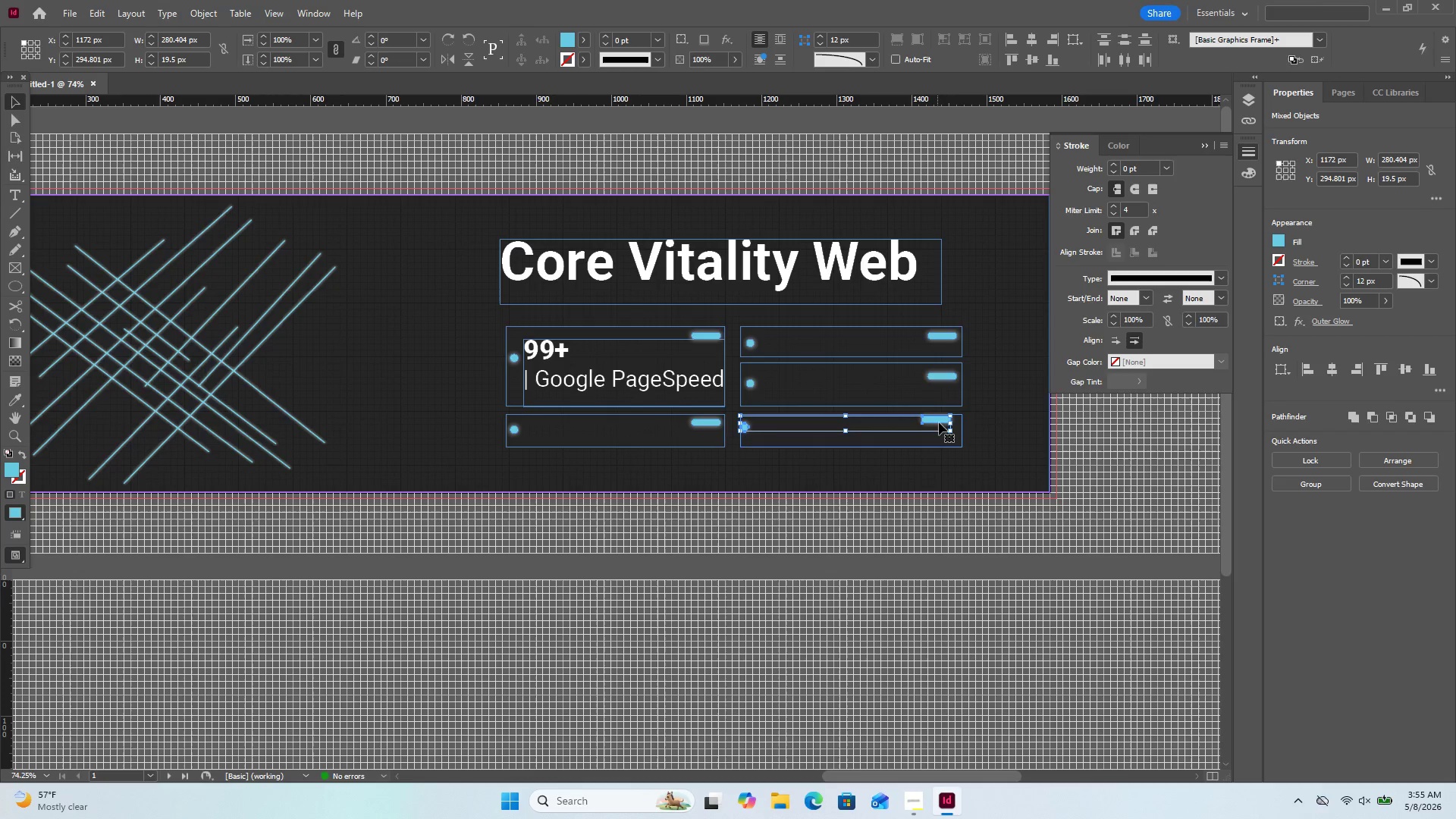 
left_click_drag(start_coordinate=[939, 419], to_coordinate=[948, 425])
 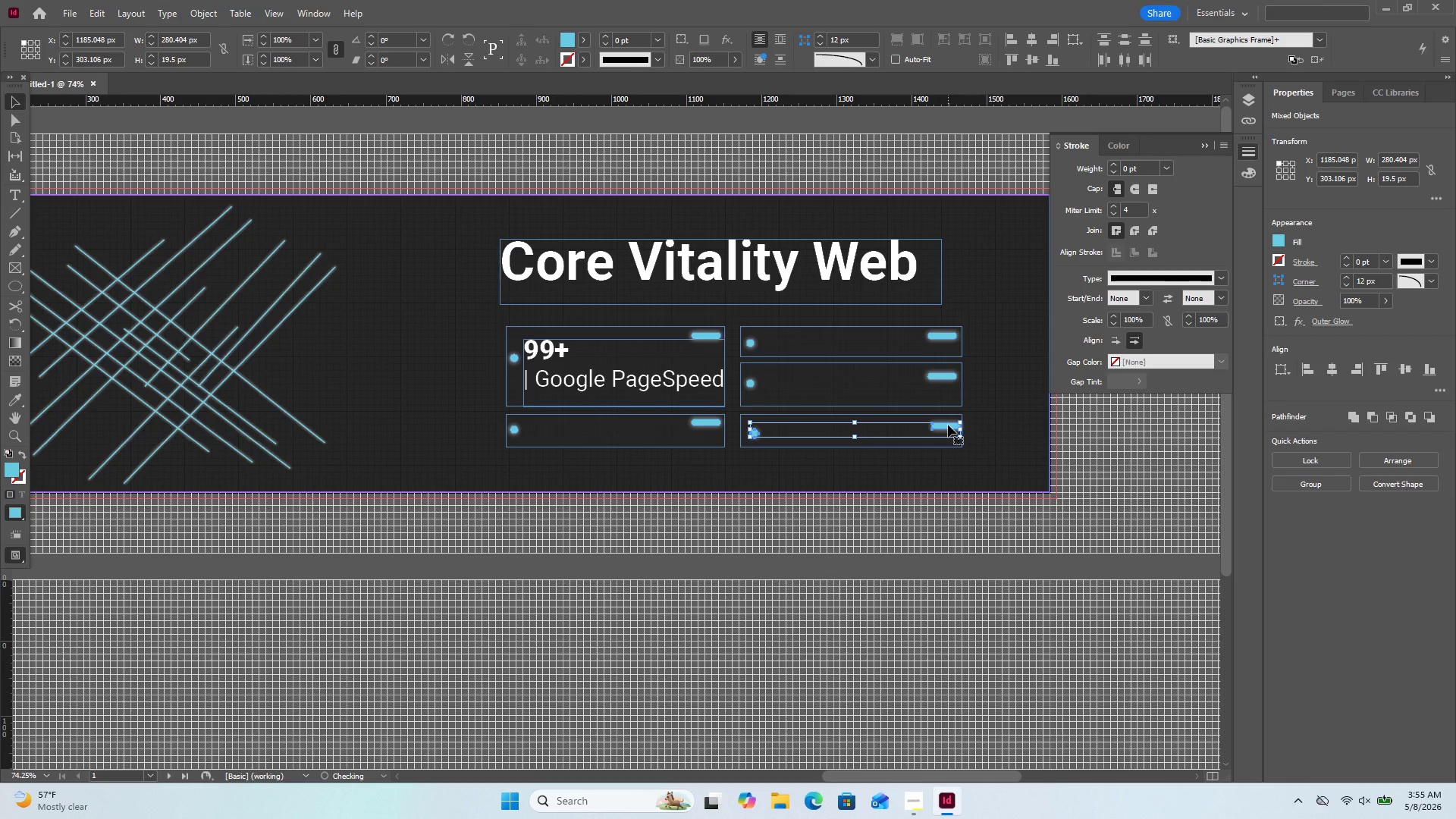 
left_click_drag(start_coordinate=[948, 425], to_coordinate=[943, 422])
 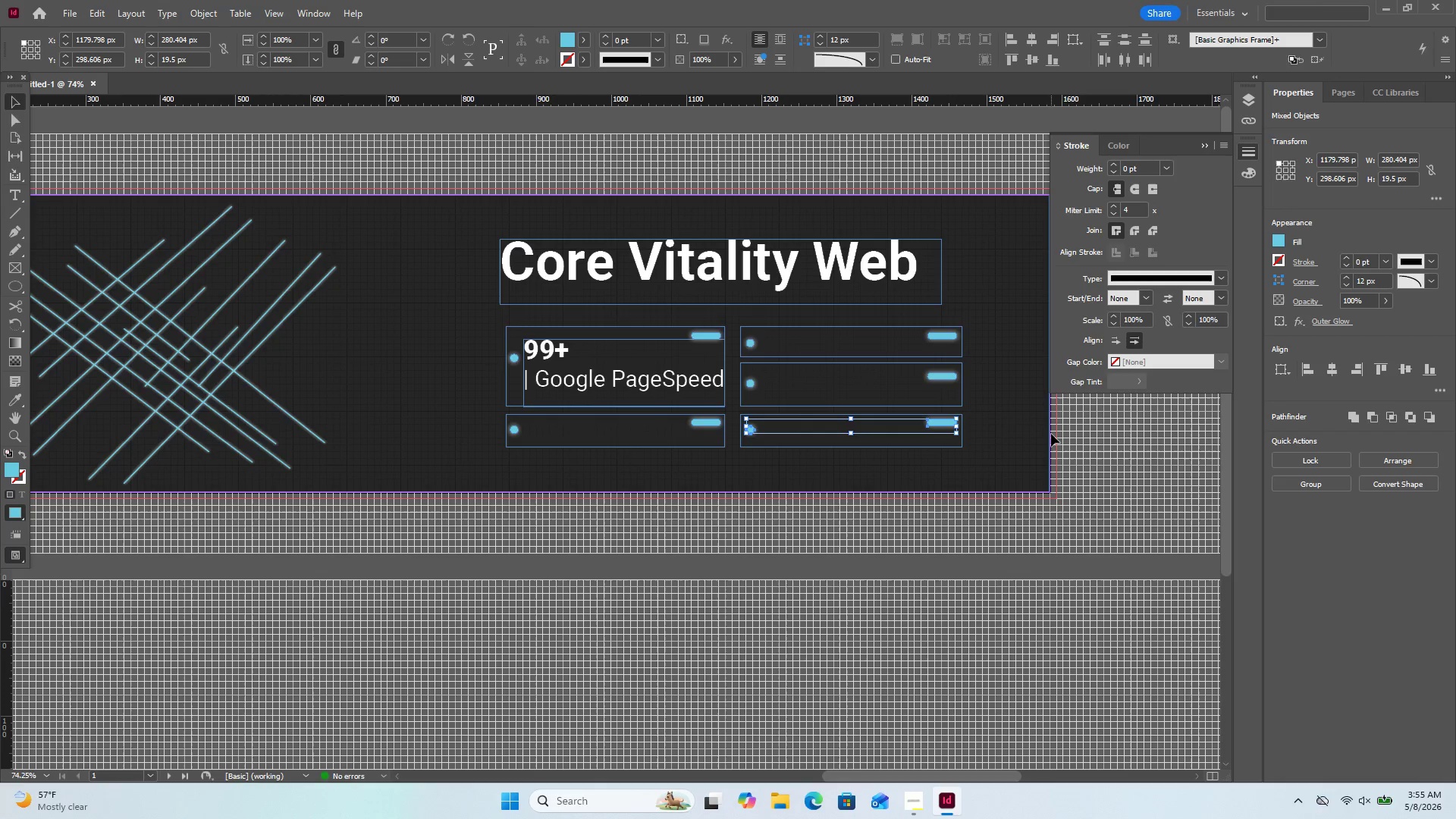 
left_click([1050, 435])
 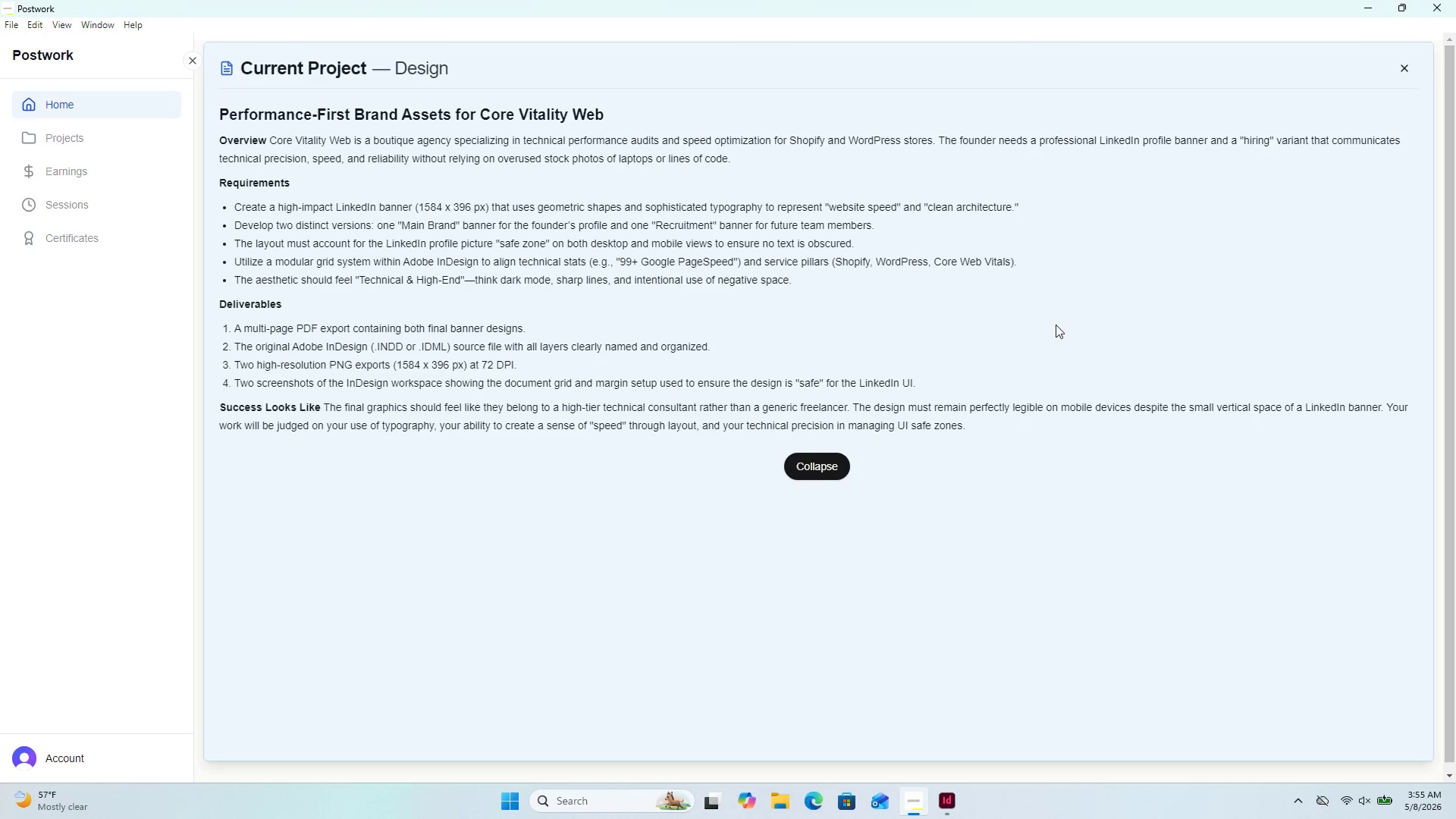 
wait(21.89)
 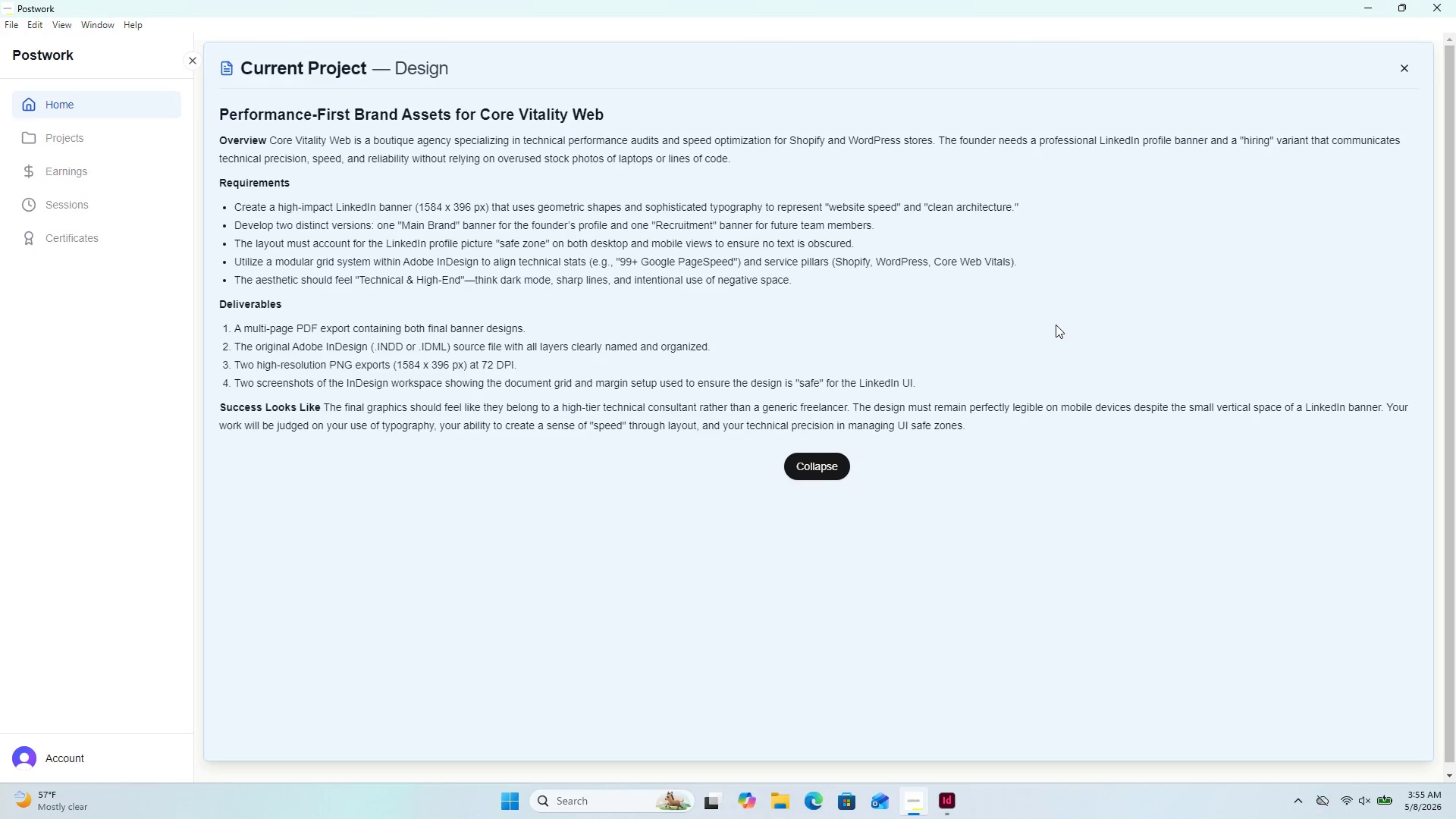 
left_click([17, 192])
 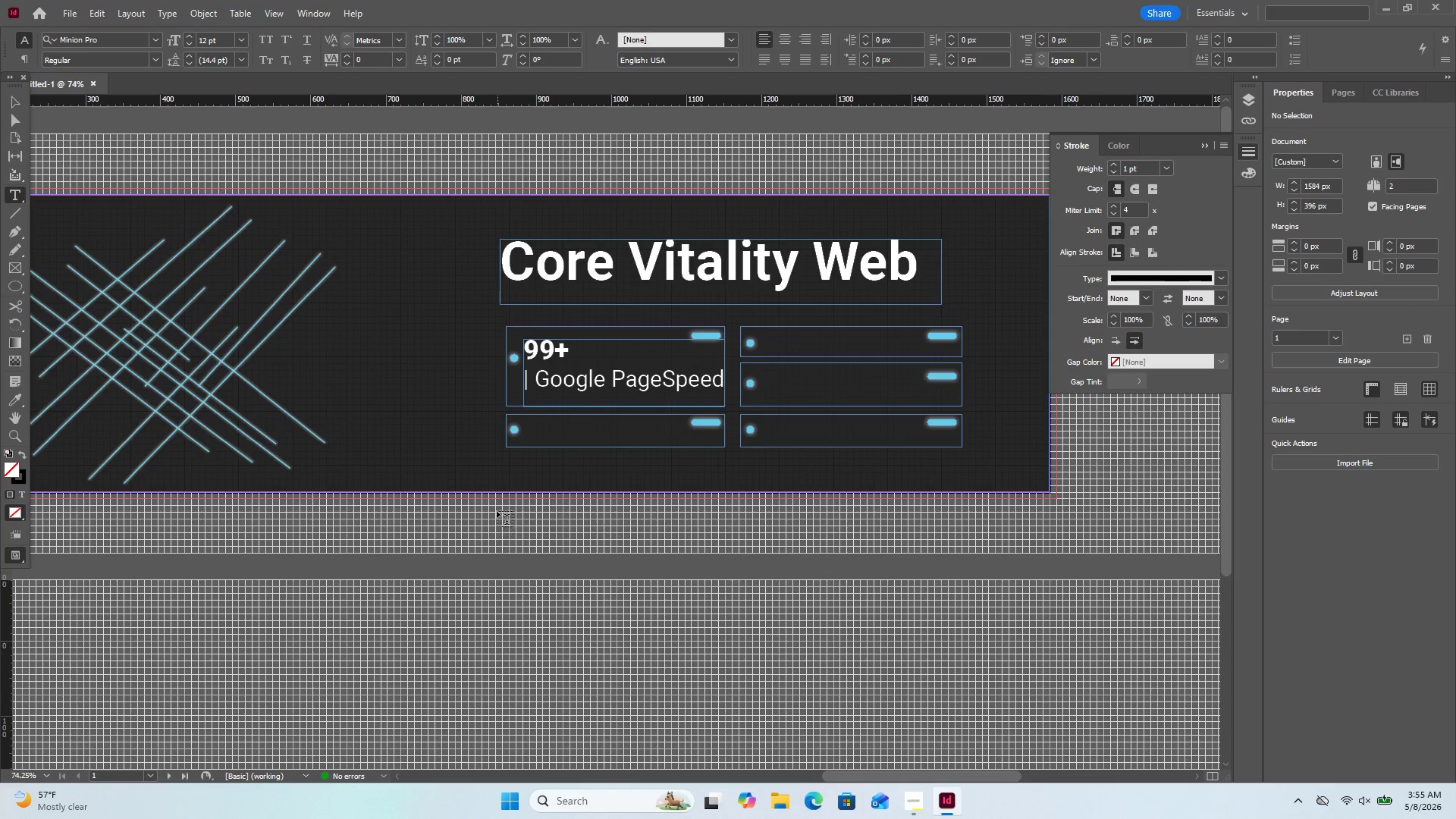 
left_click_drag(start_coordinate=[498, 505], to_coordinate=[711, 563])
 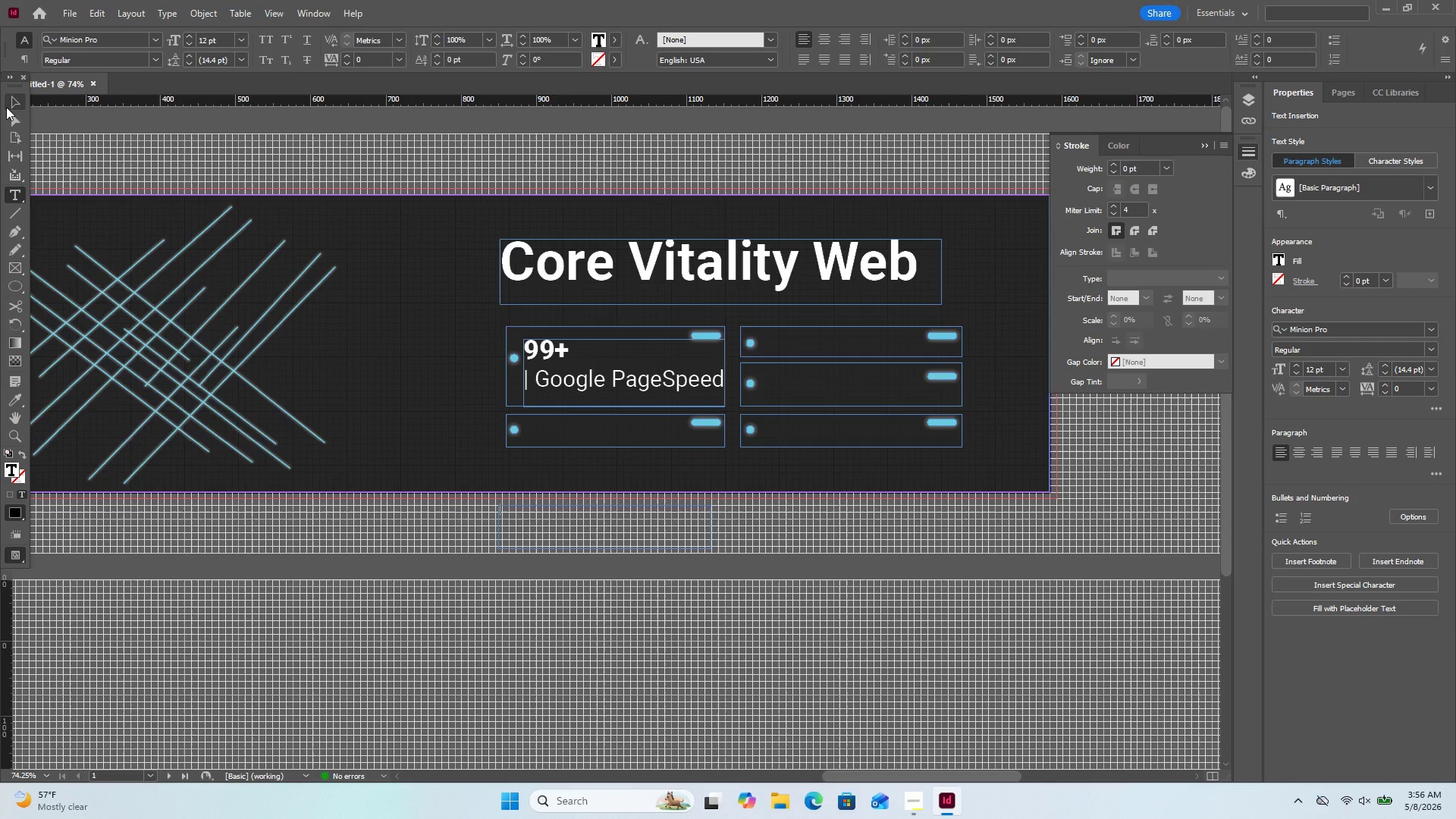 
left_click([14, 104])
 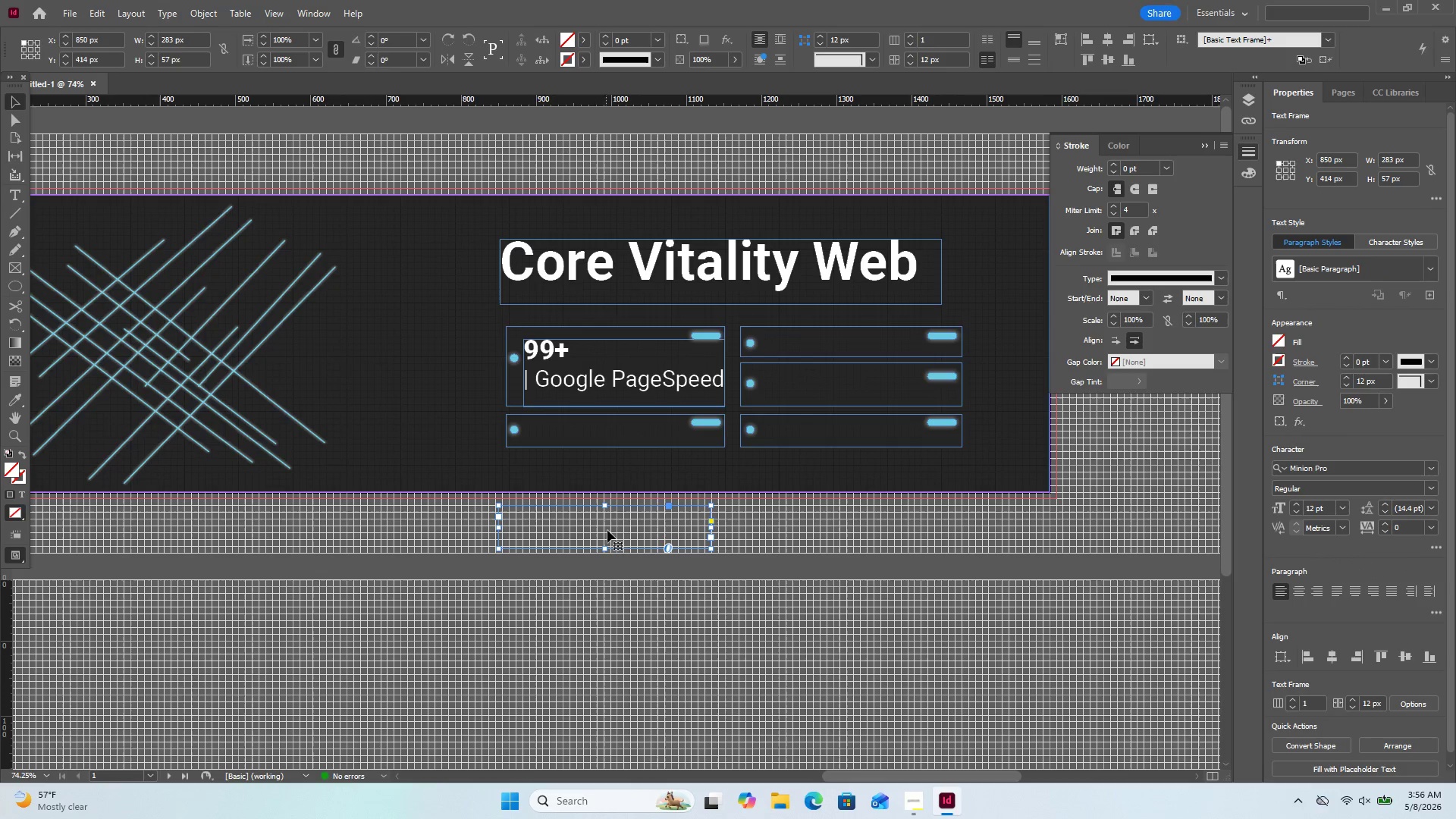 
left_click_drag(start_coordinate=[622, 530], to_coordinate=[642, 442])
 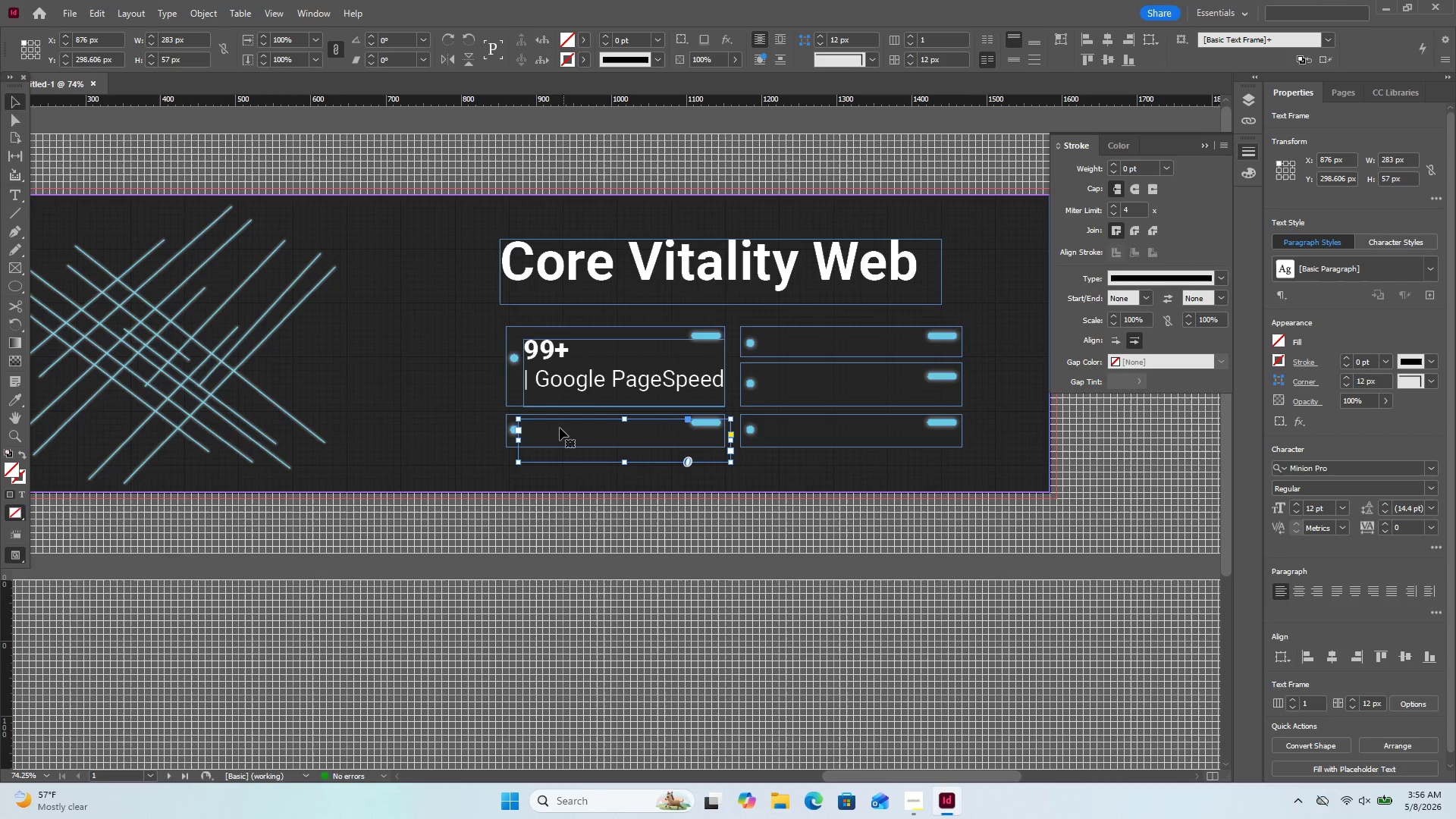 
left_click_drag(start_coordinate=[626, 465], to_coordinate=[628, 453])
 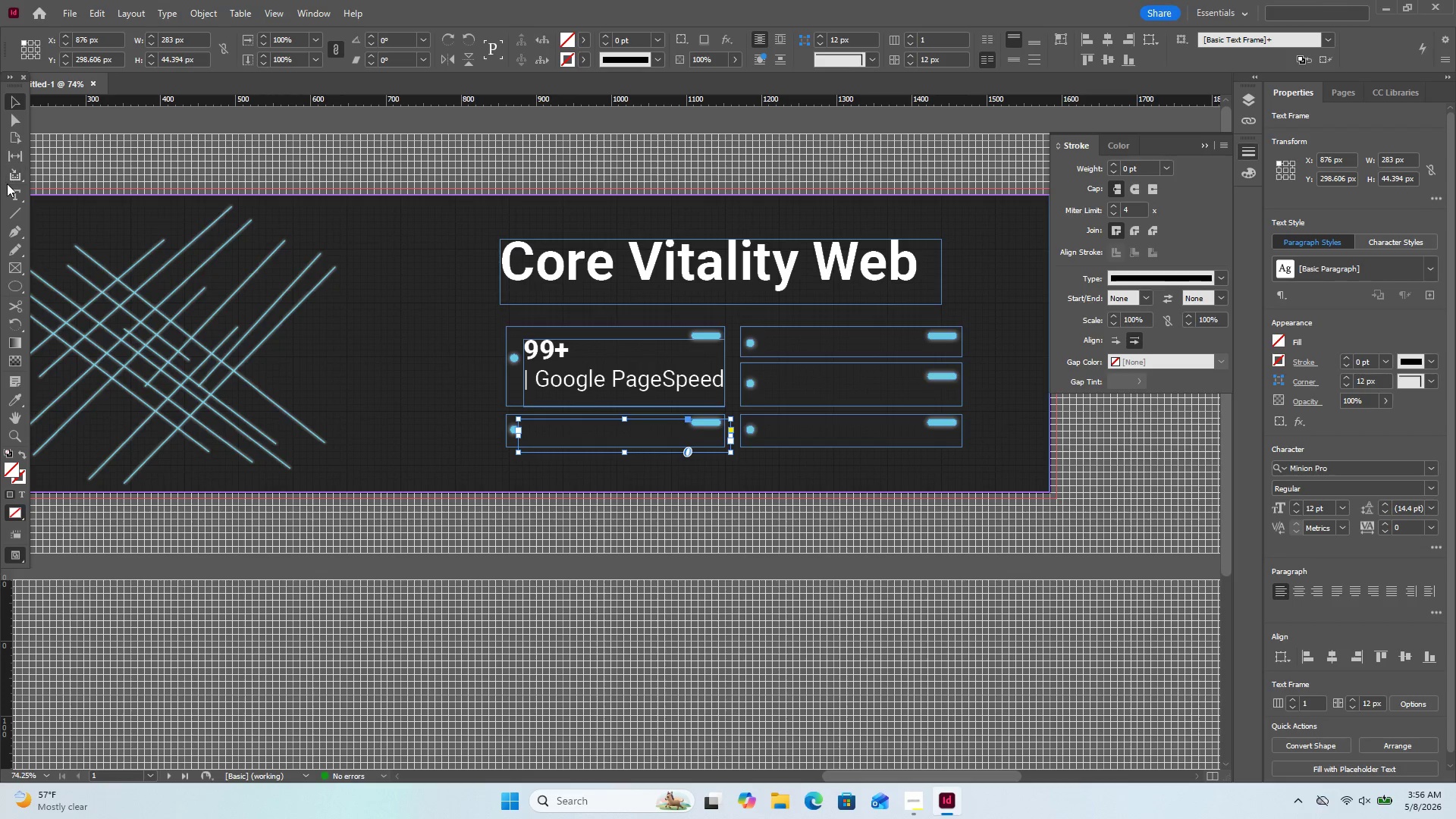 
left_click([8, 191])
 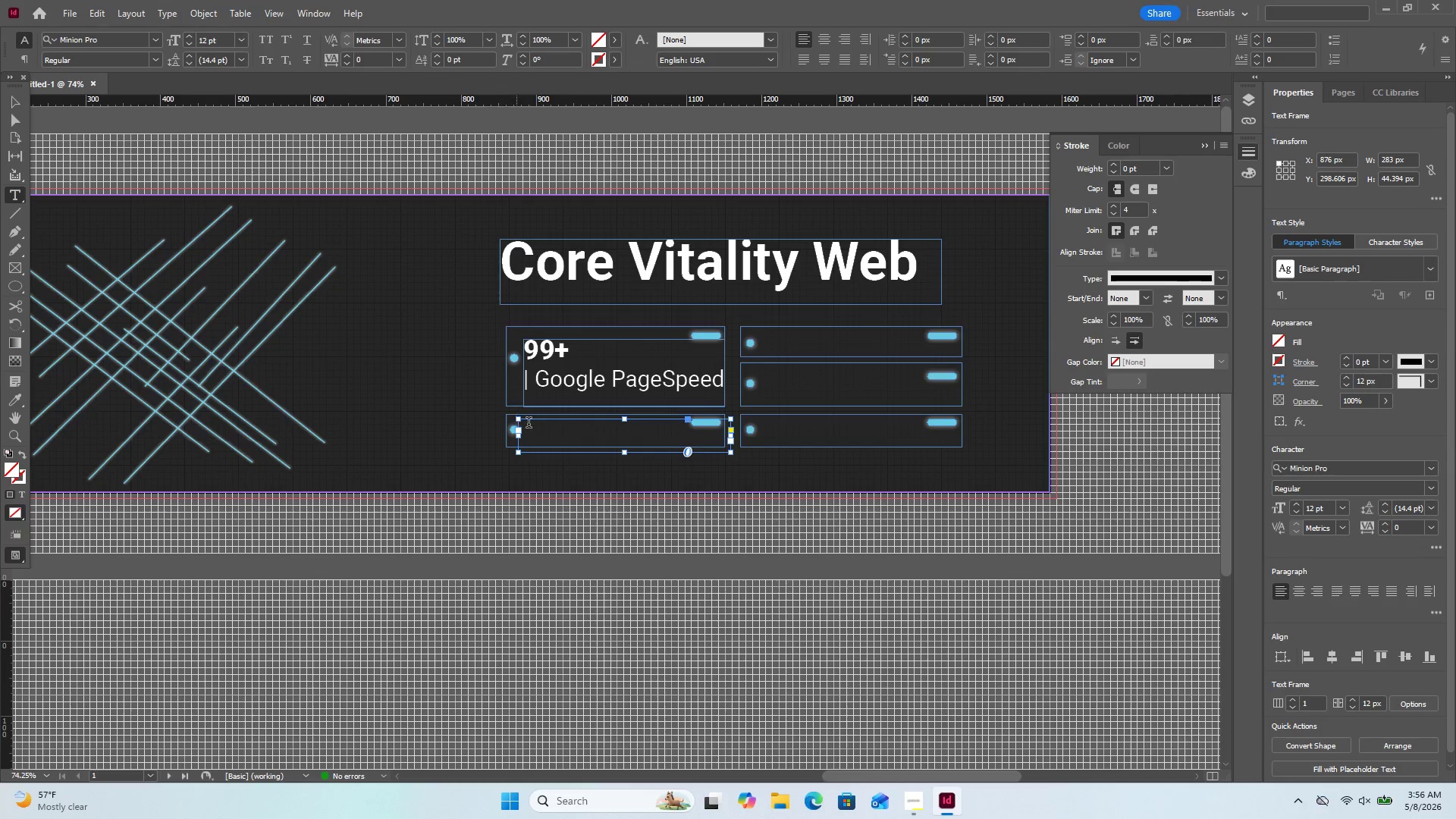 
left_click([531, 426])
 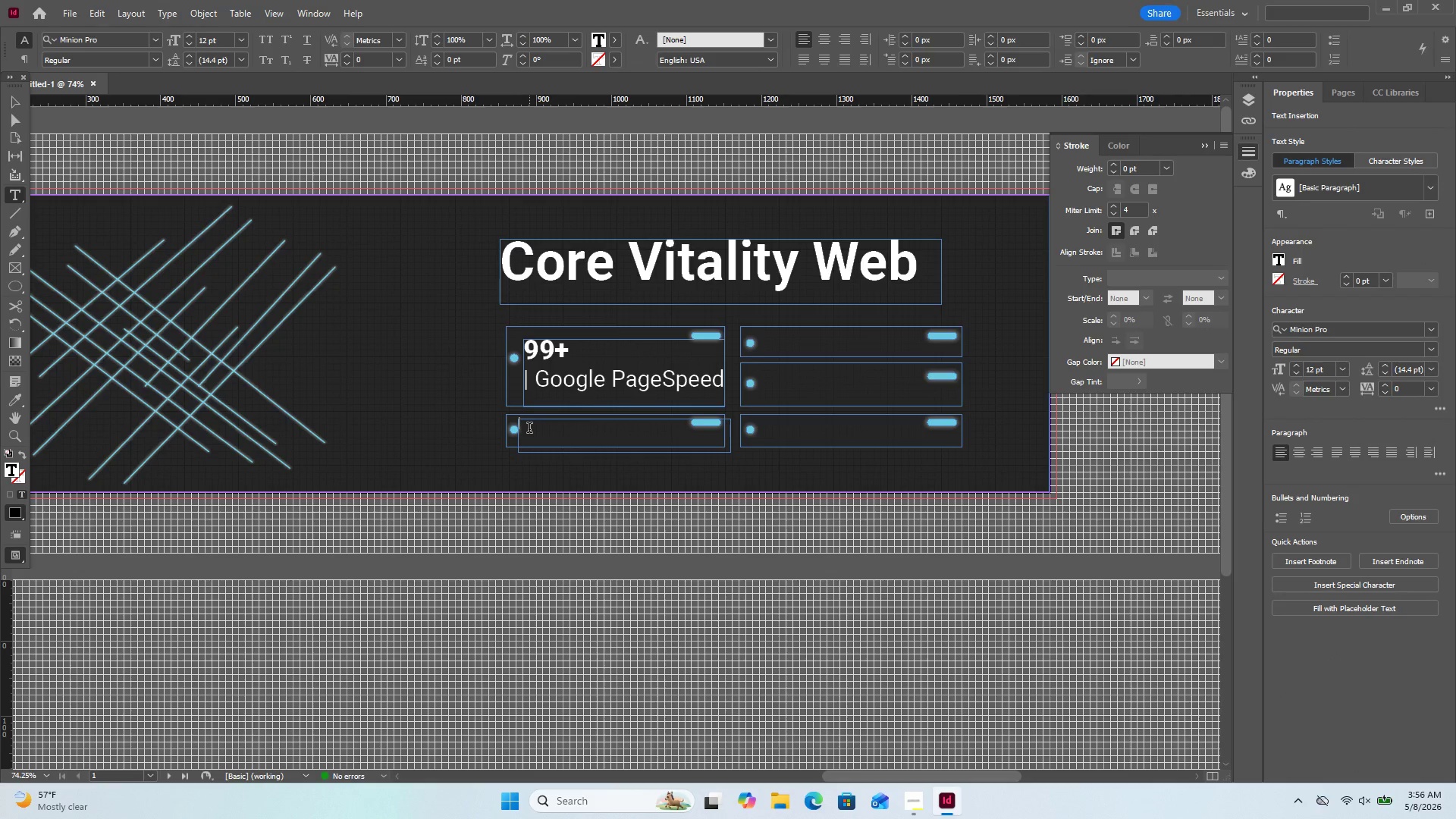 
type( Passing )
 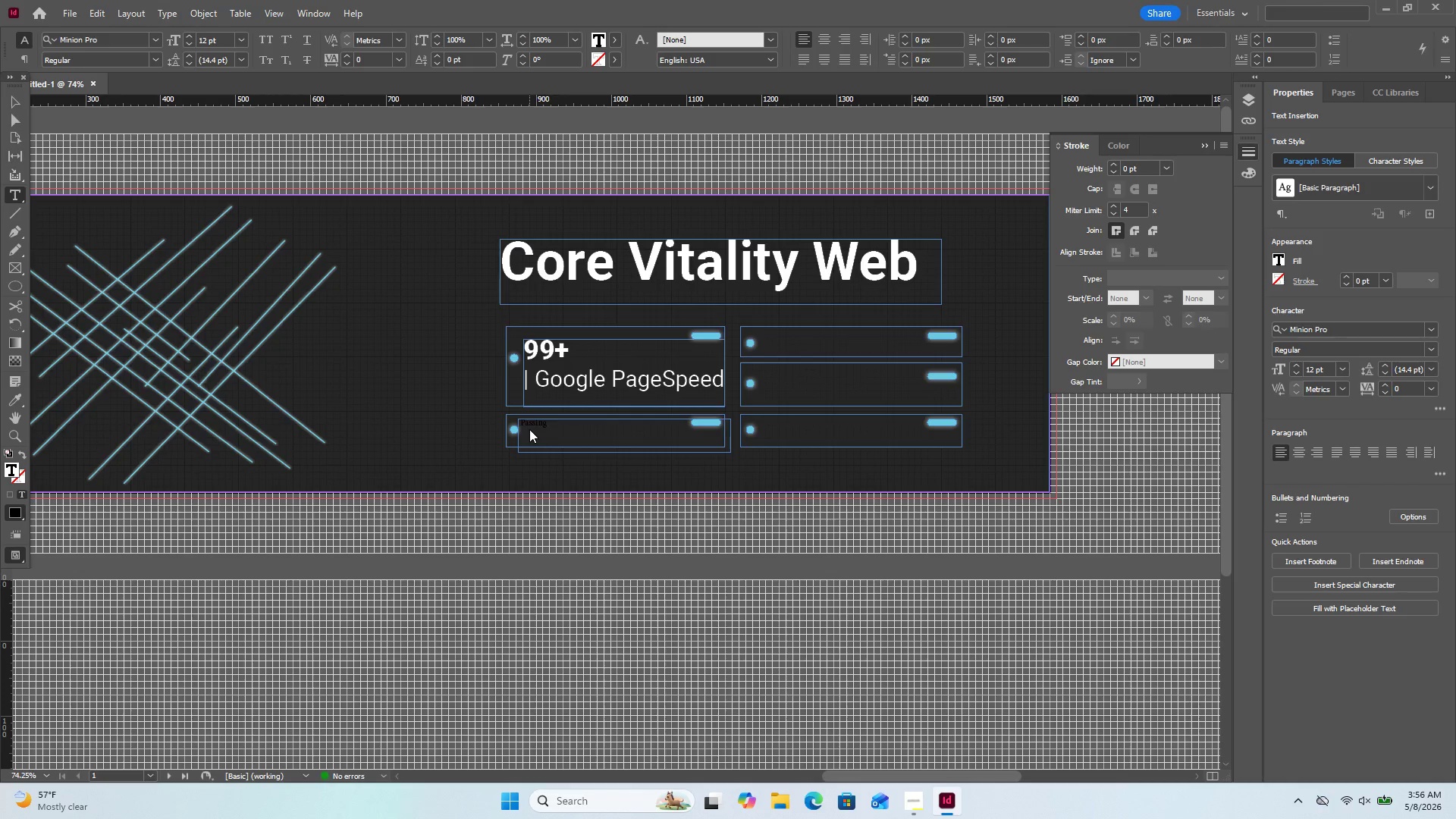 
key(Backslash)
 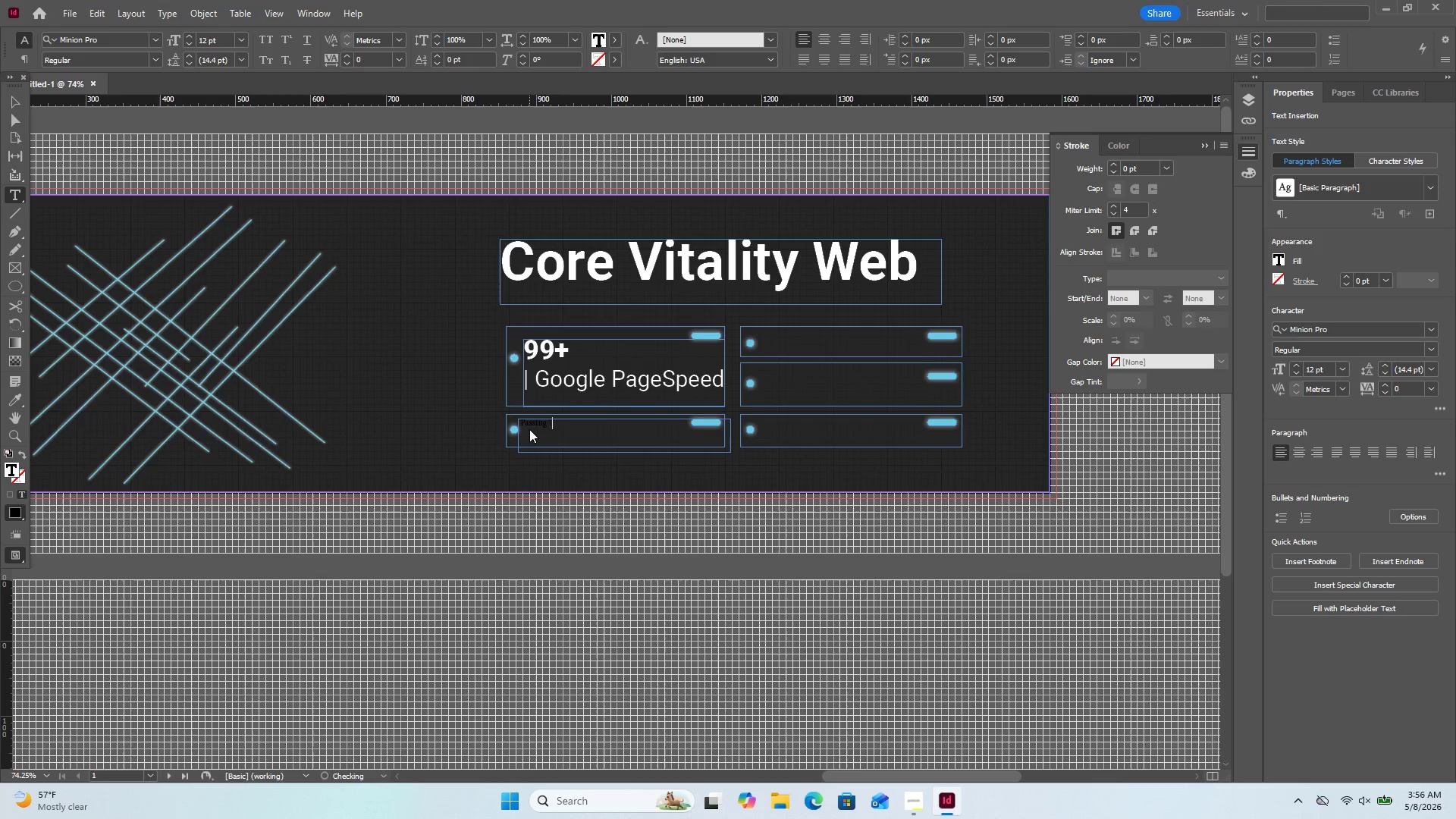 
key(Delete)
 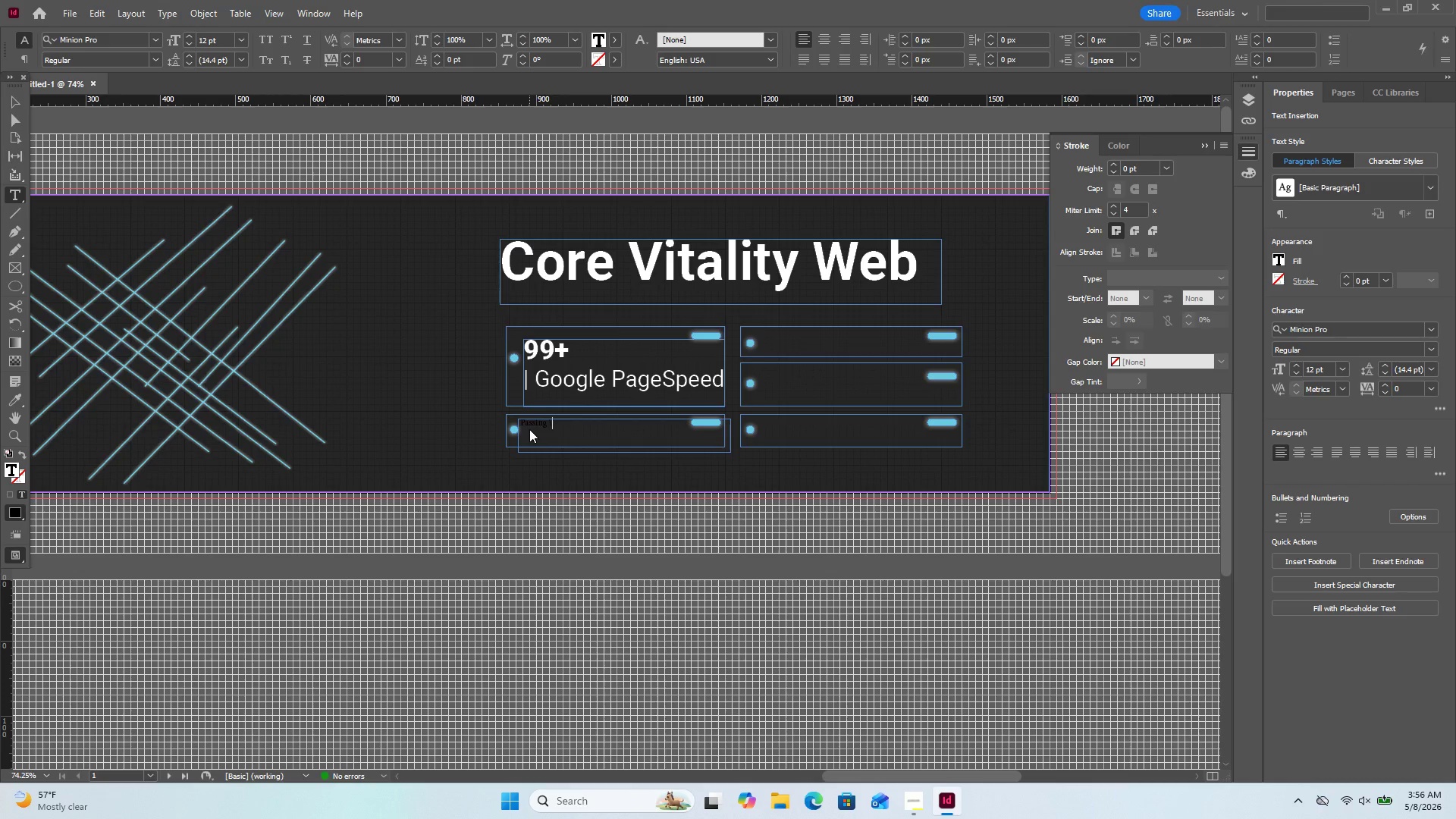 
key(Shift+Backslash)
 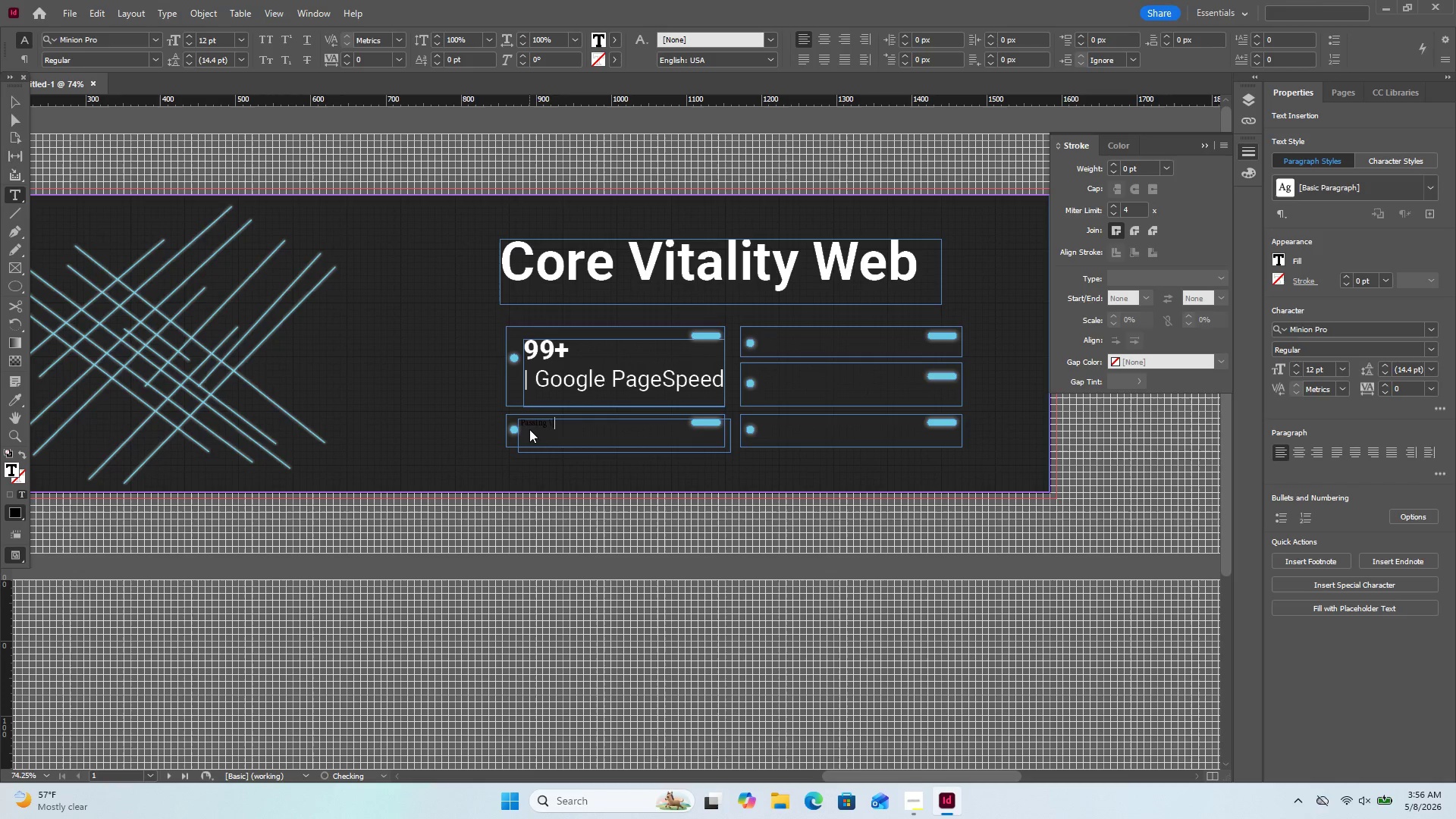 
key(Space)
 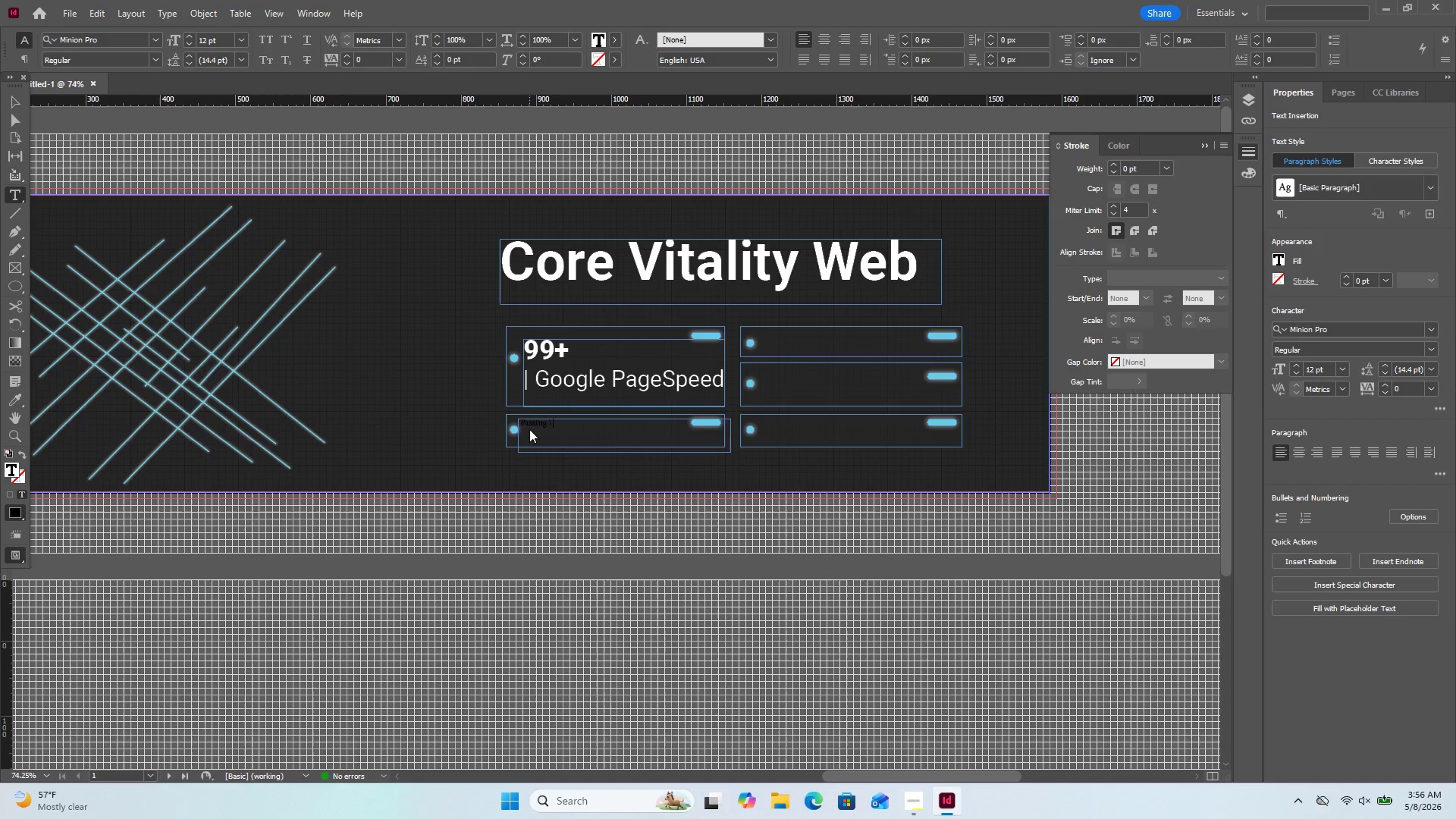 
key(Backspace)
 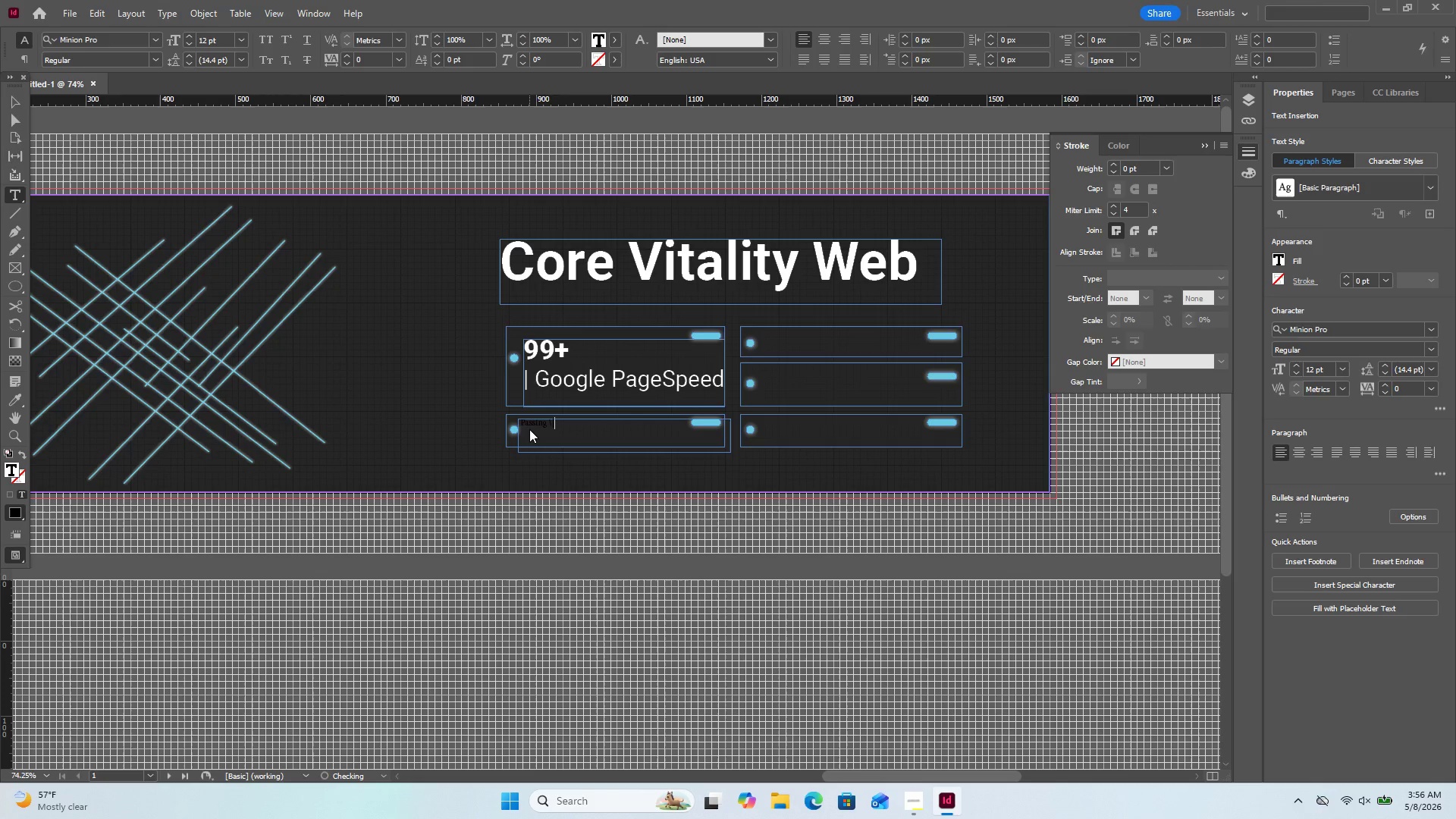 
key(Backspace)
 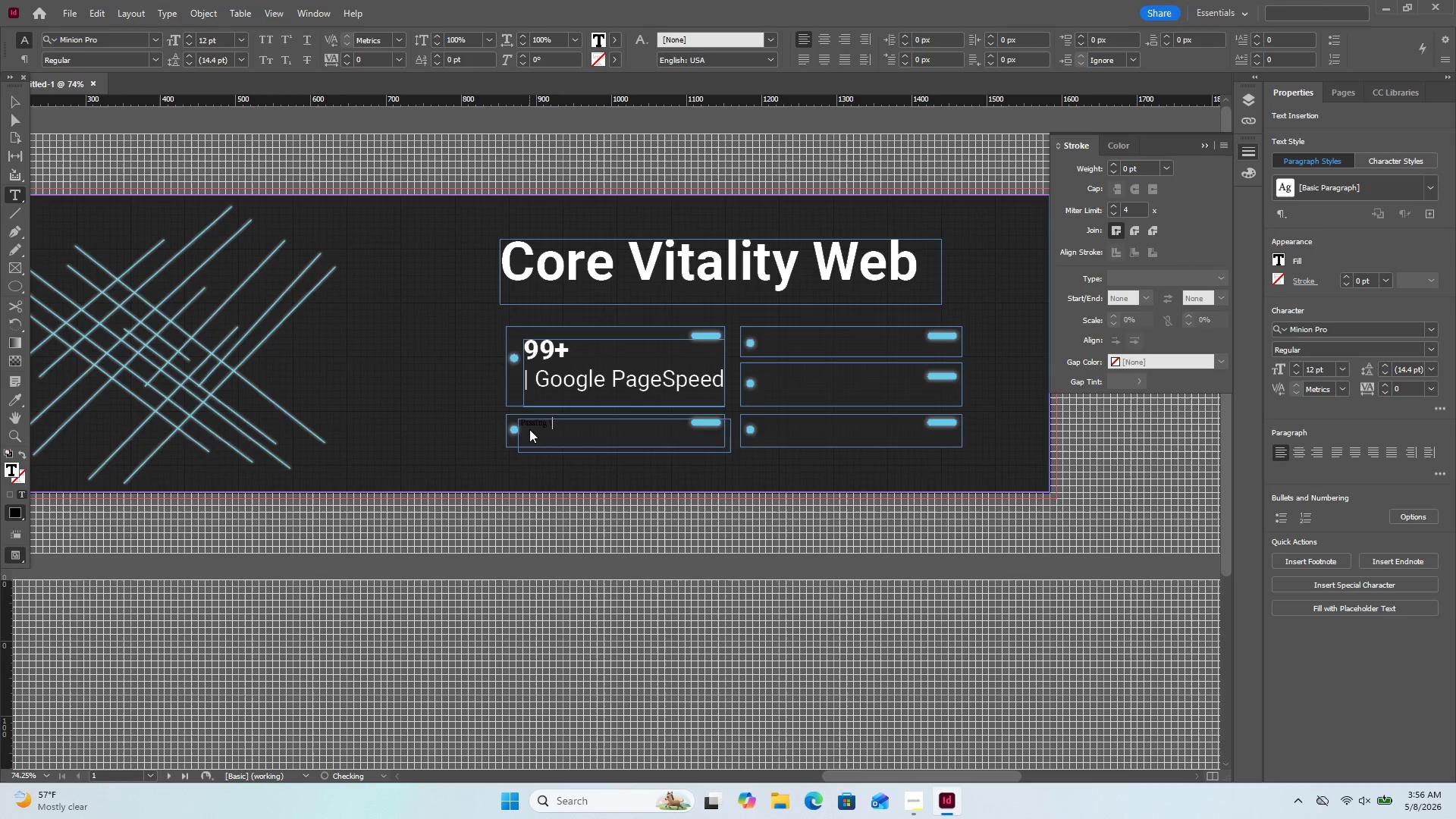 
key(Backspace)
 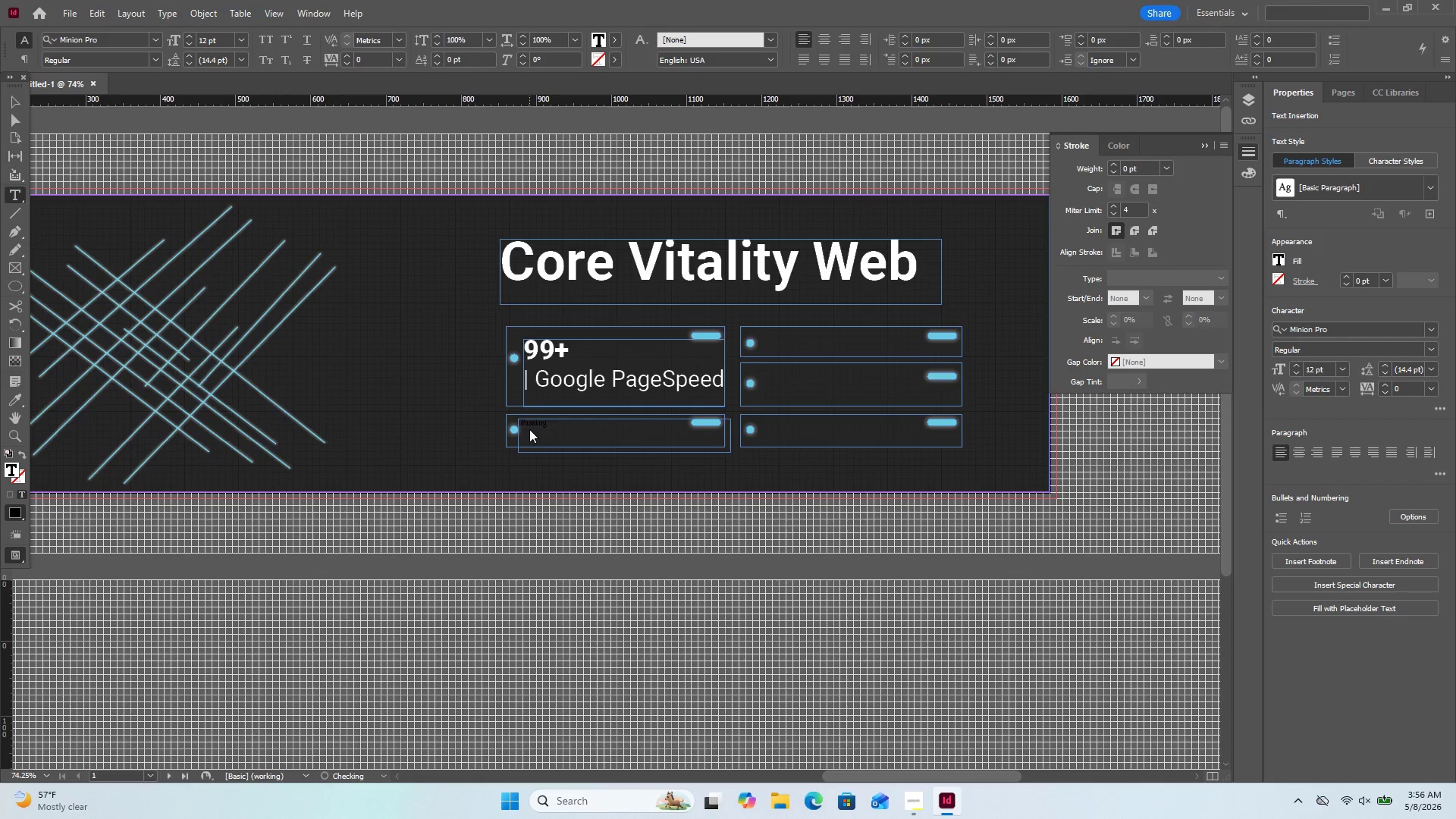 
key(Shift+Backslash)
 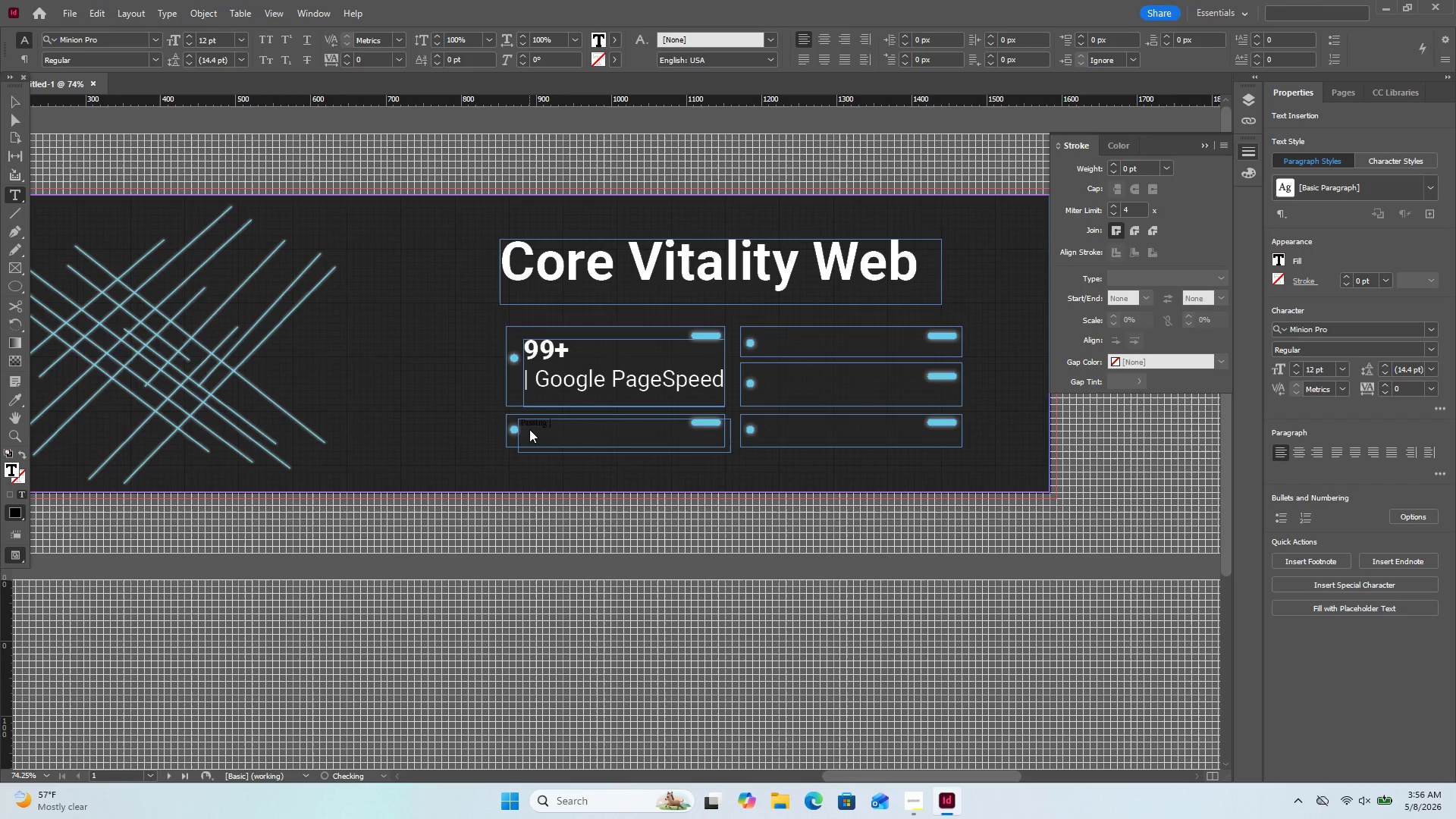 
key(Space)
 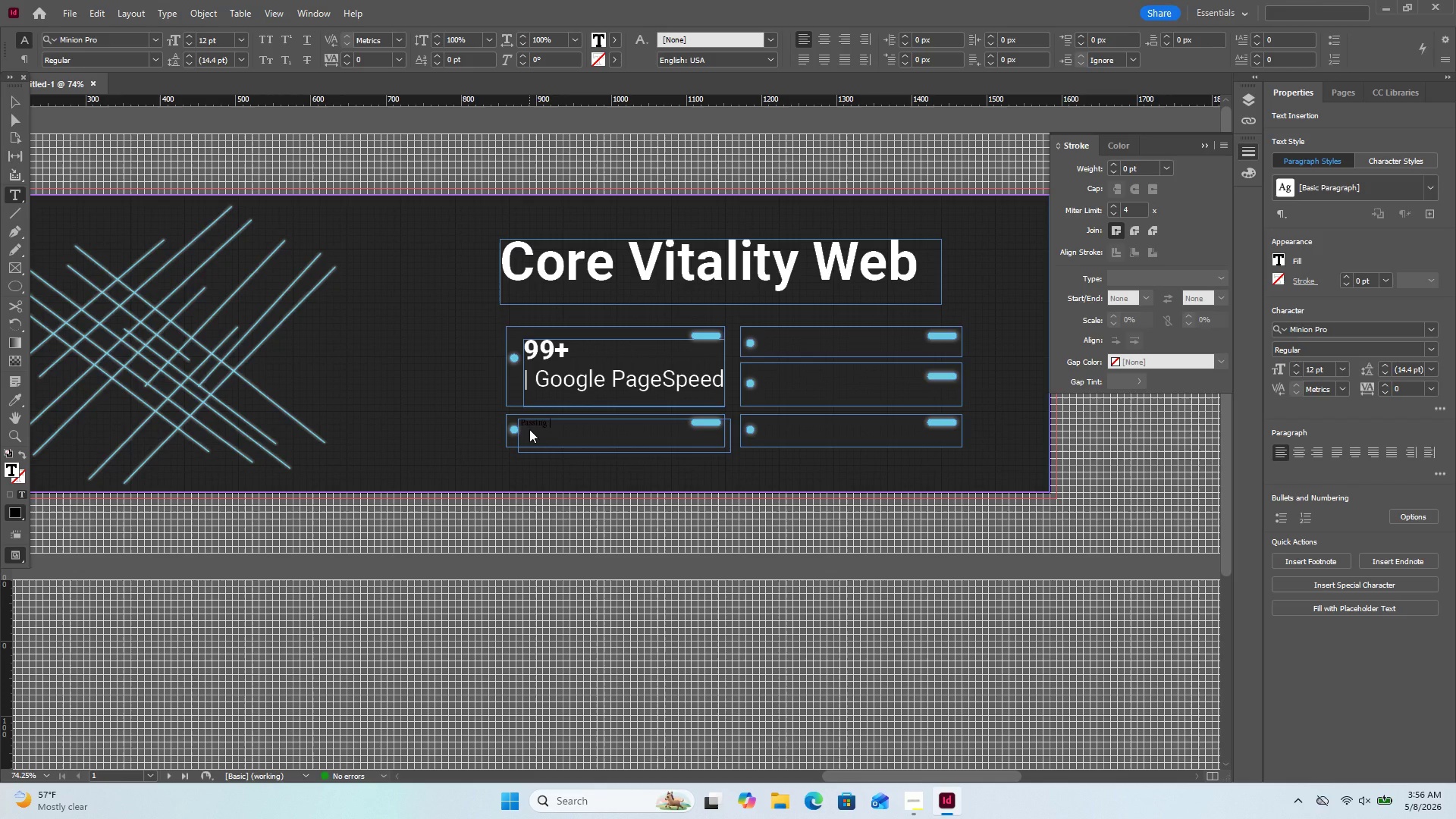 
hold_key(key=ShiftRight, duration=0.55)
 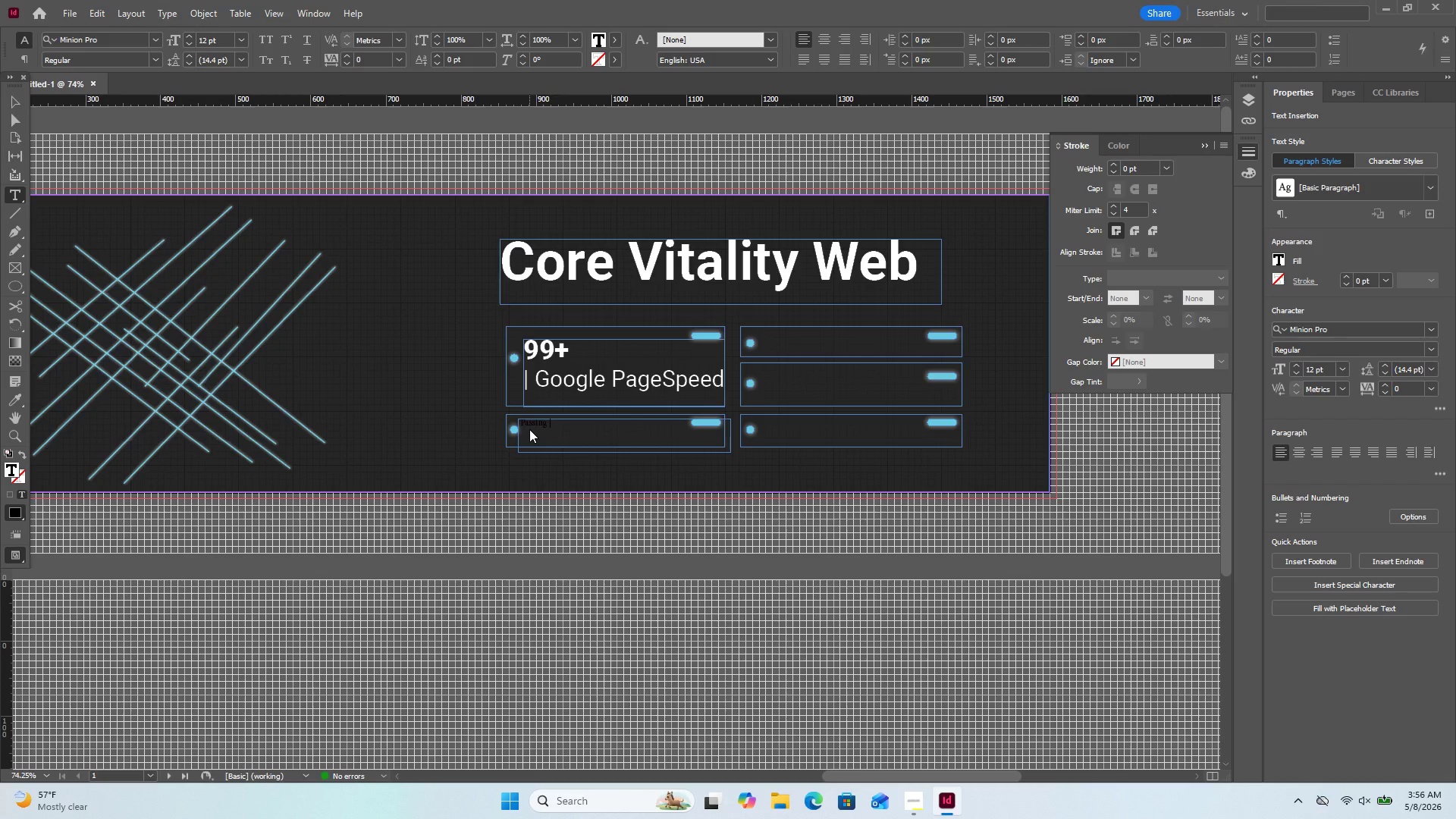 
type(F)
key(Backspace)
type(Core Web)
 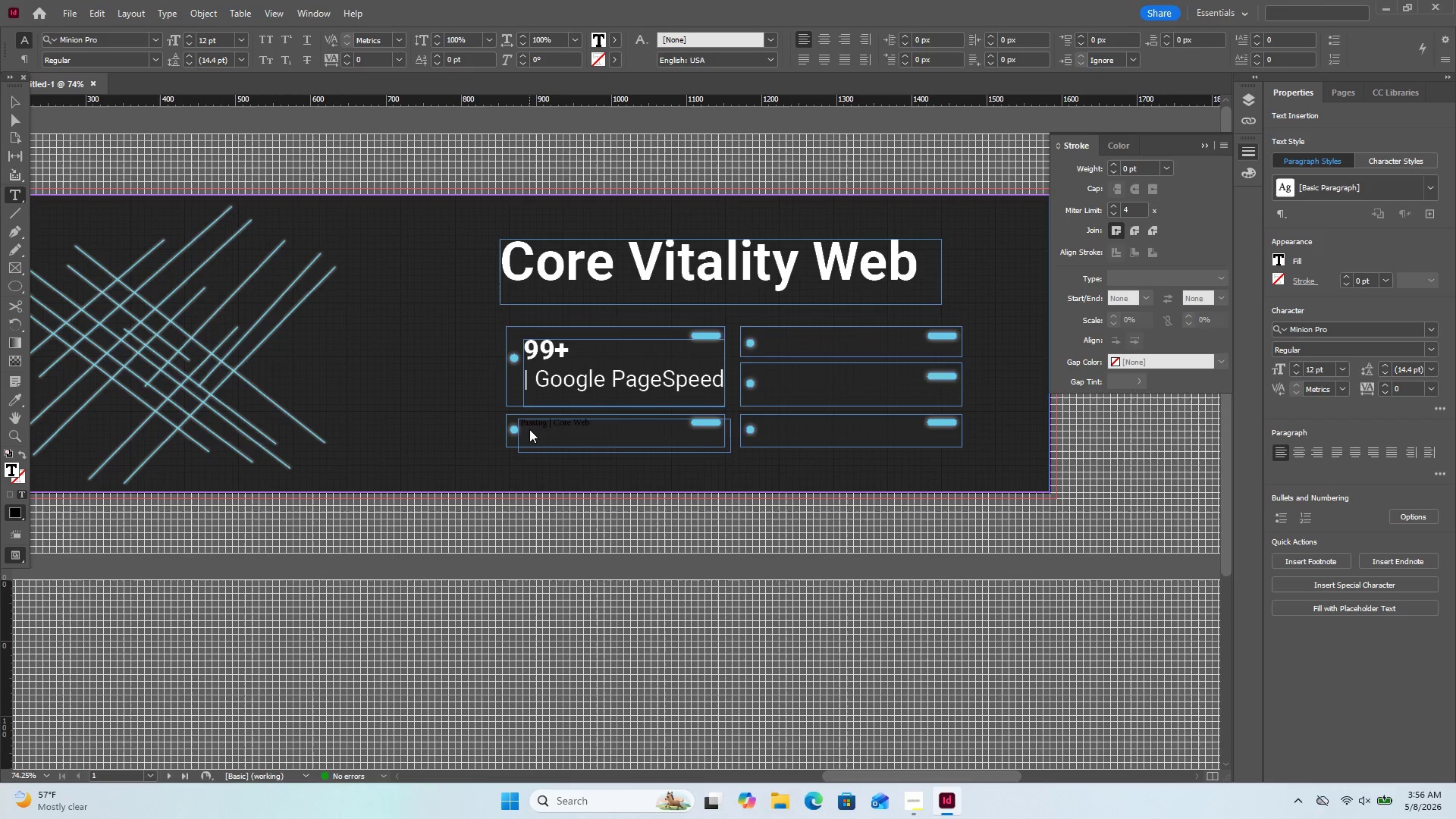 
wait(16.56)
 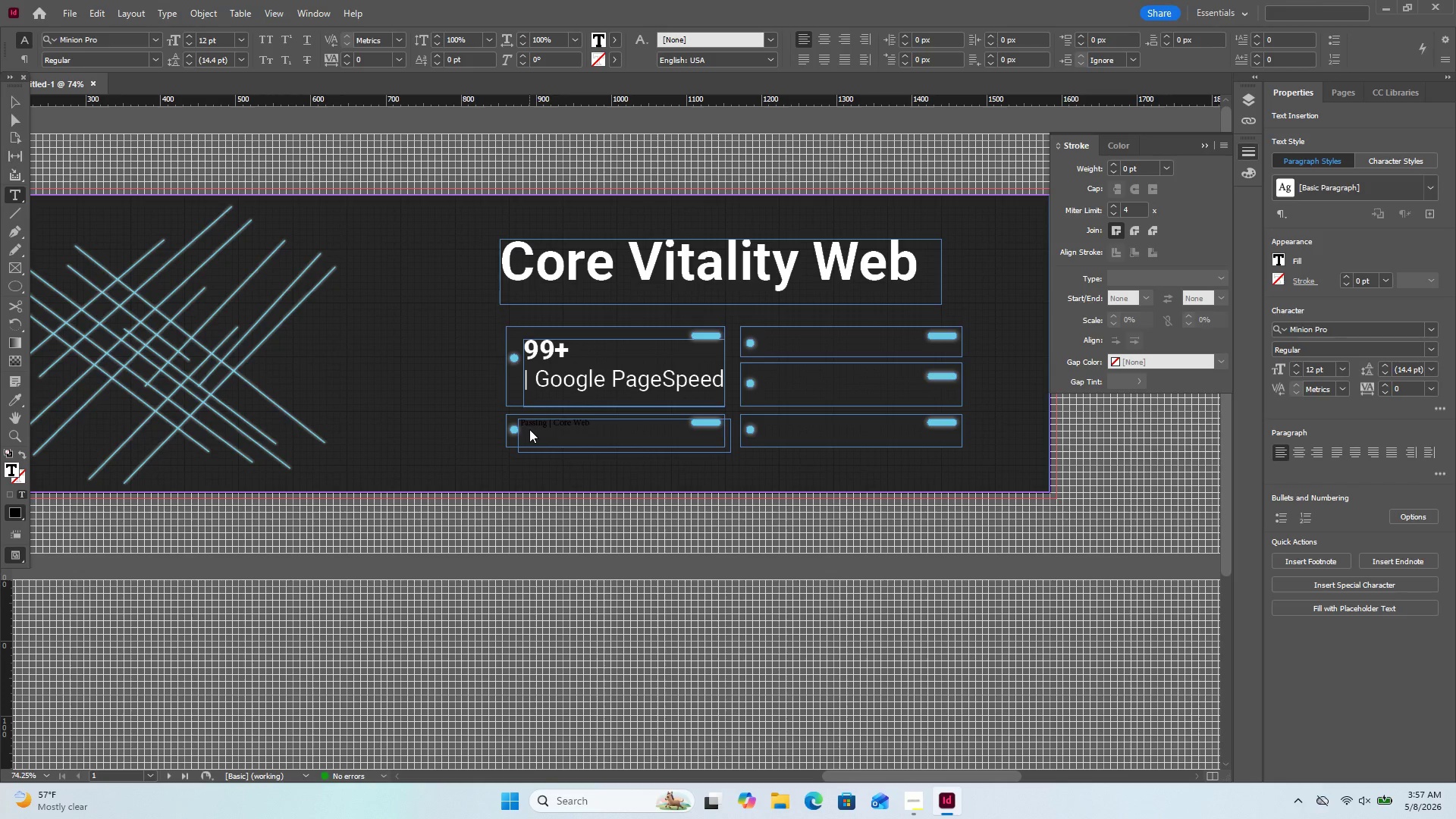 
left_click_drag(start_coordinate=[595, 429], to_coordinate=[504, 425])
 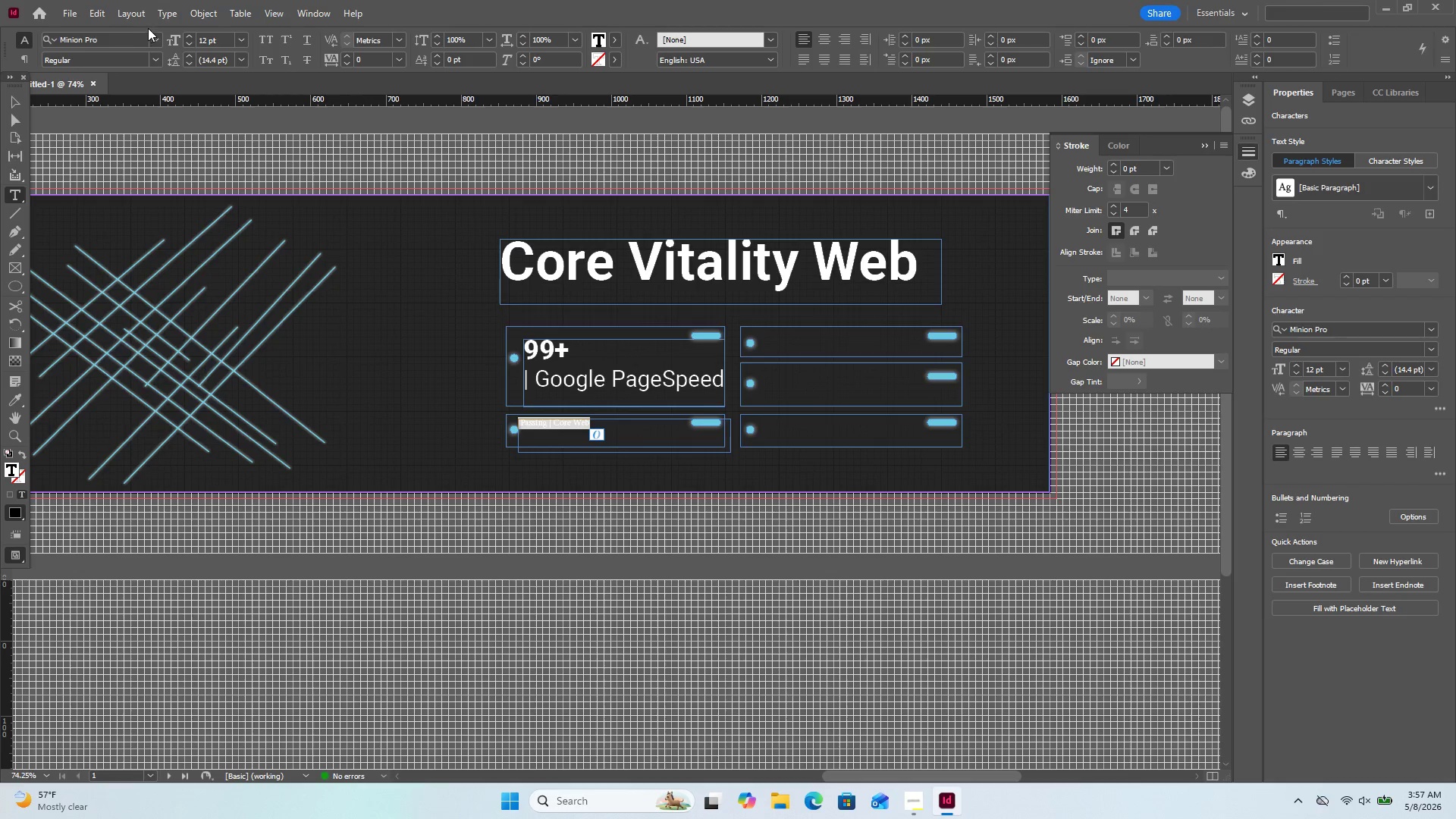 
left_click([151, 36])
 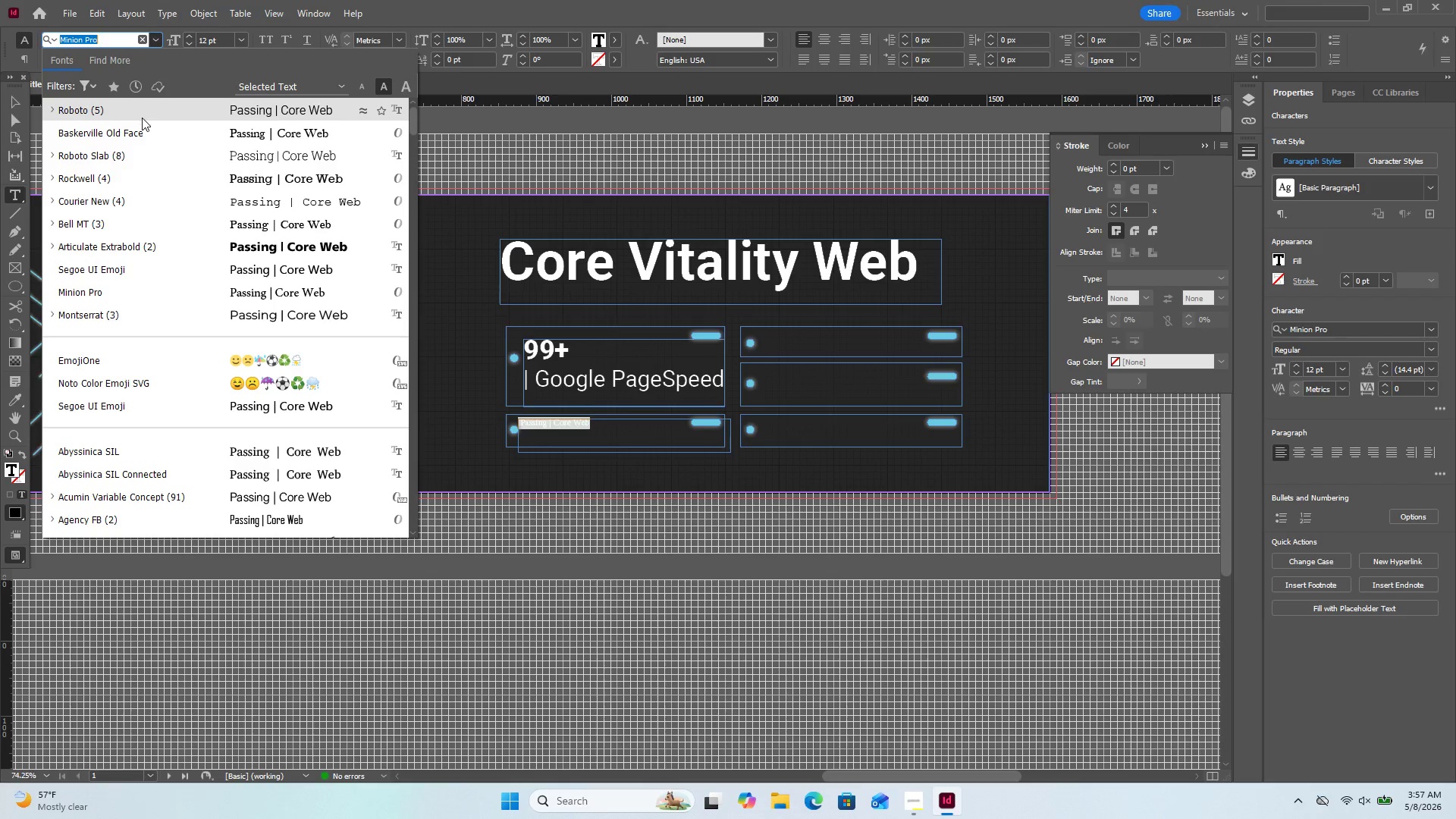 
left_click([142, 118])
 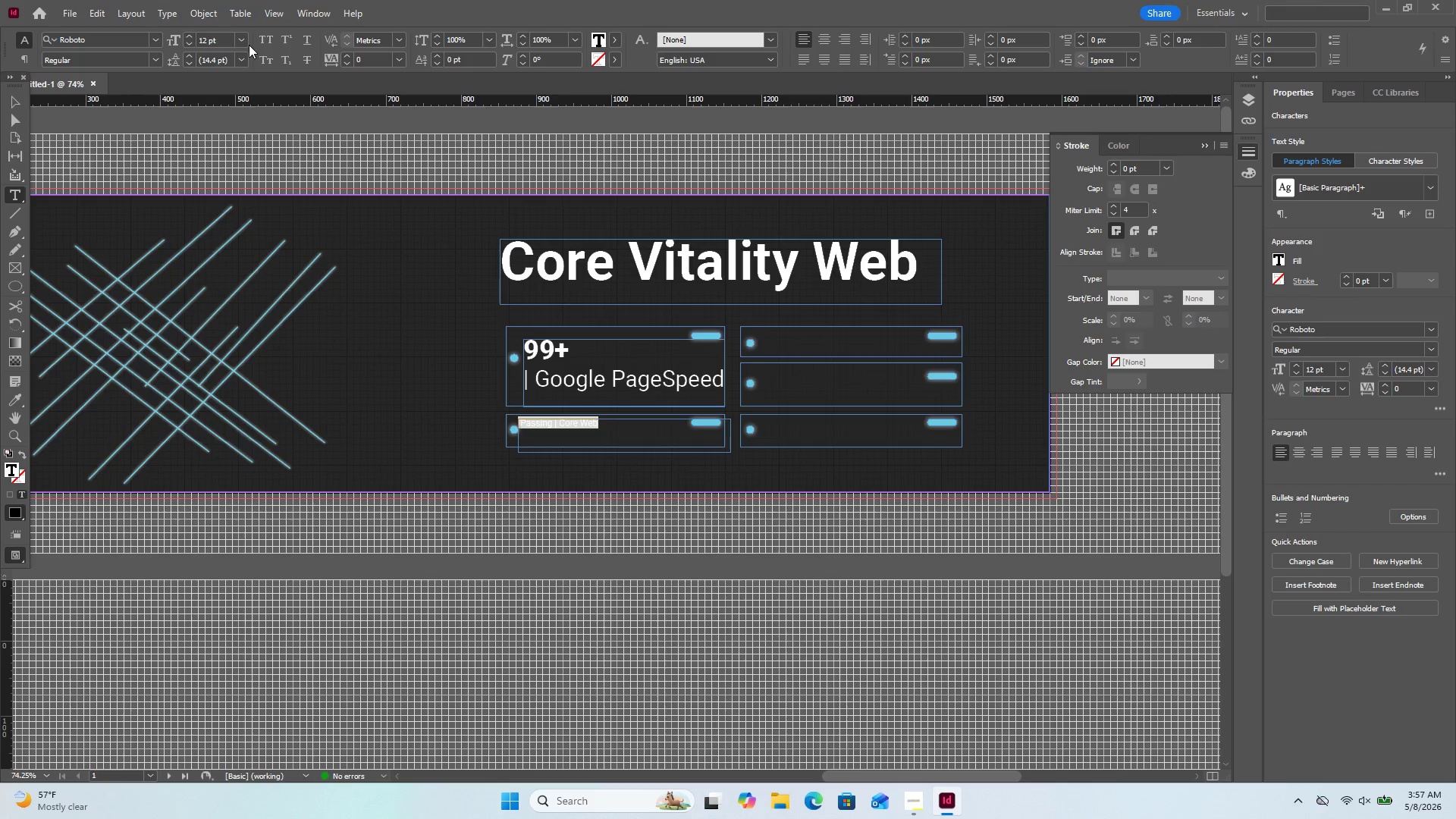 
left_click([246, 45])
 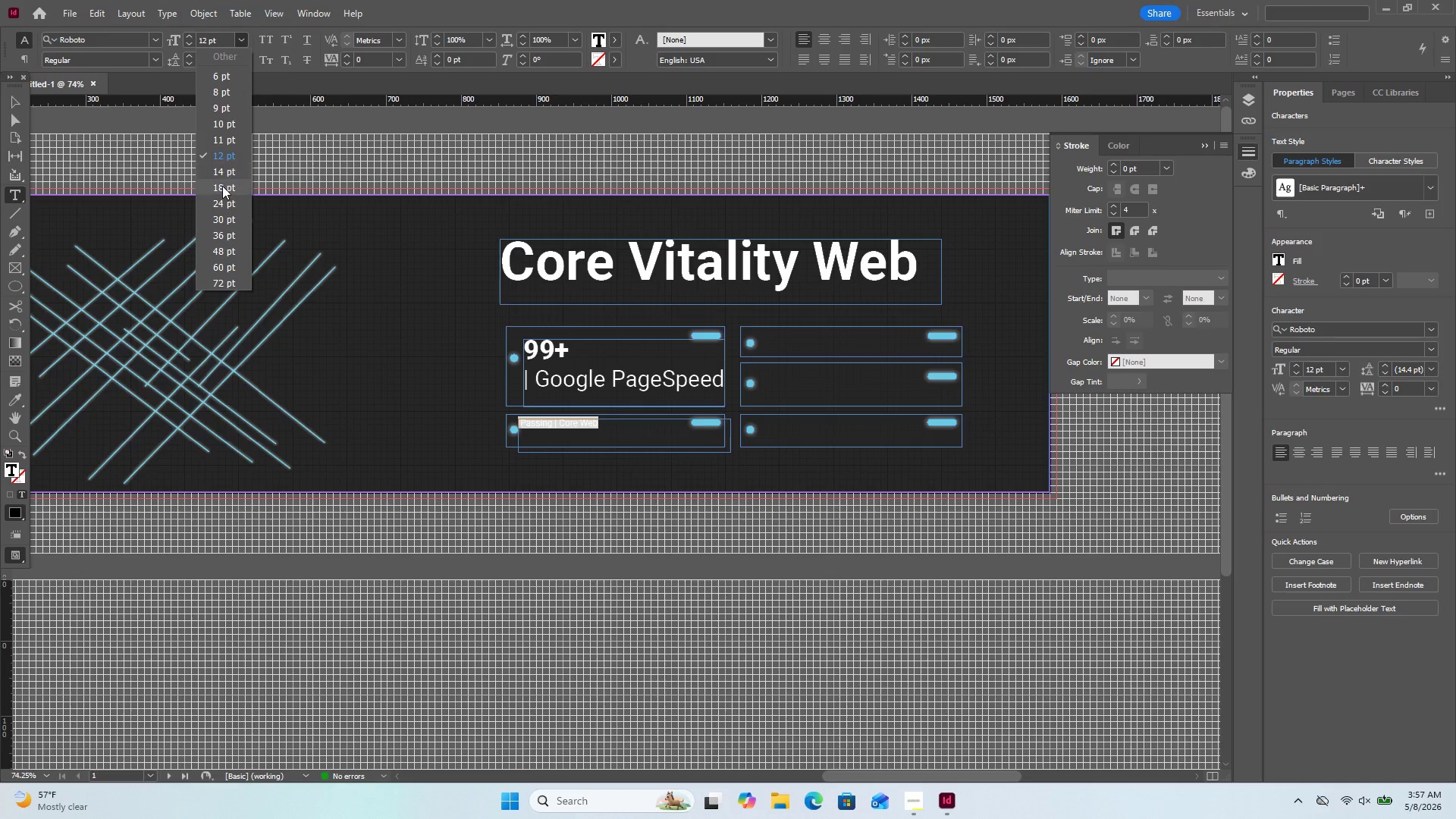 
left_click([222, 190])
 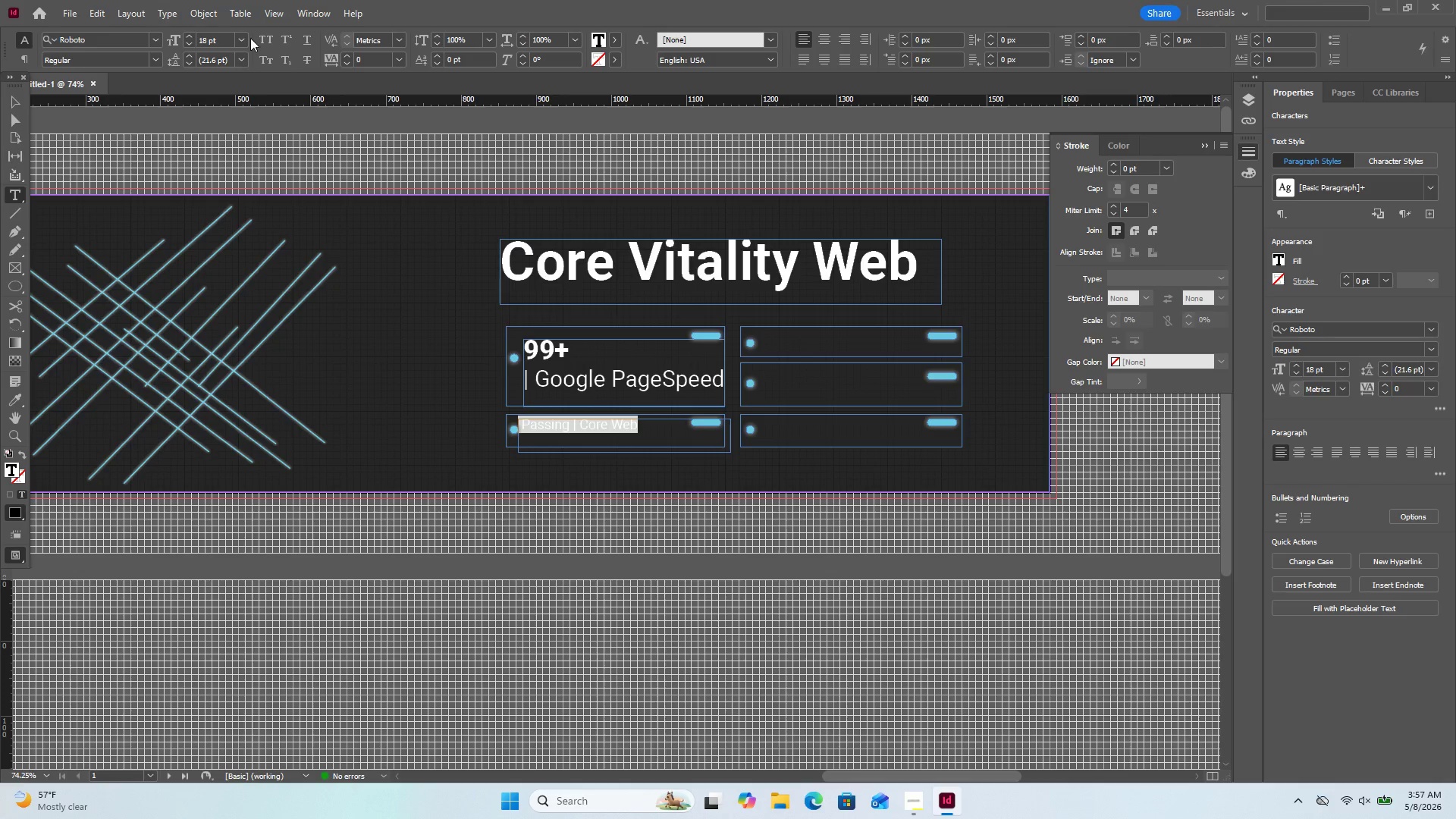 
left_click([242, 38])
 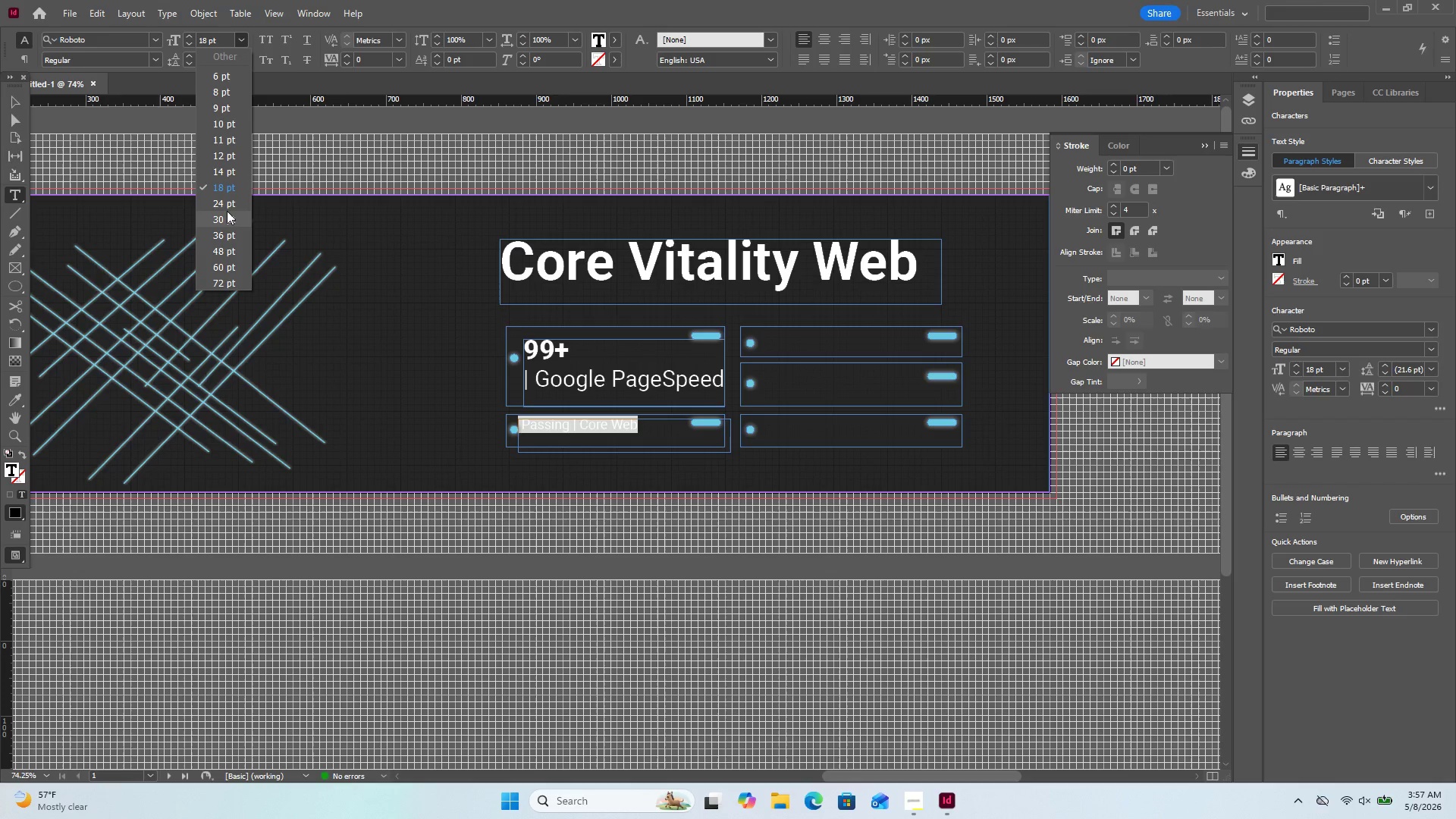 
left_click([227, 211])
 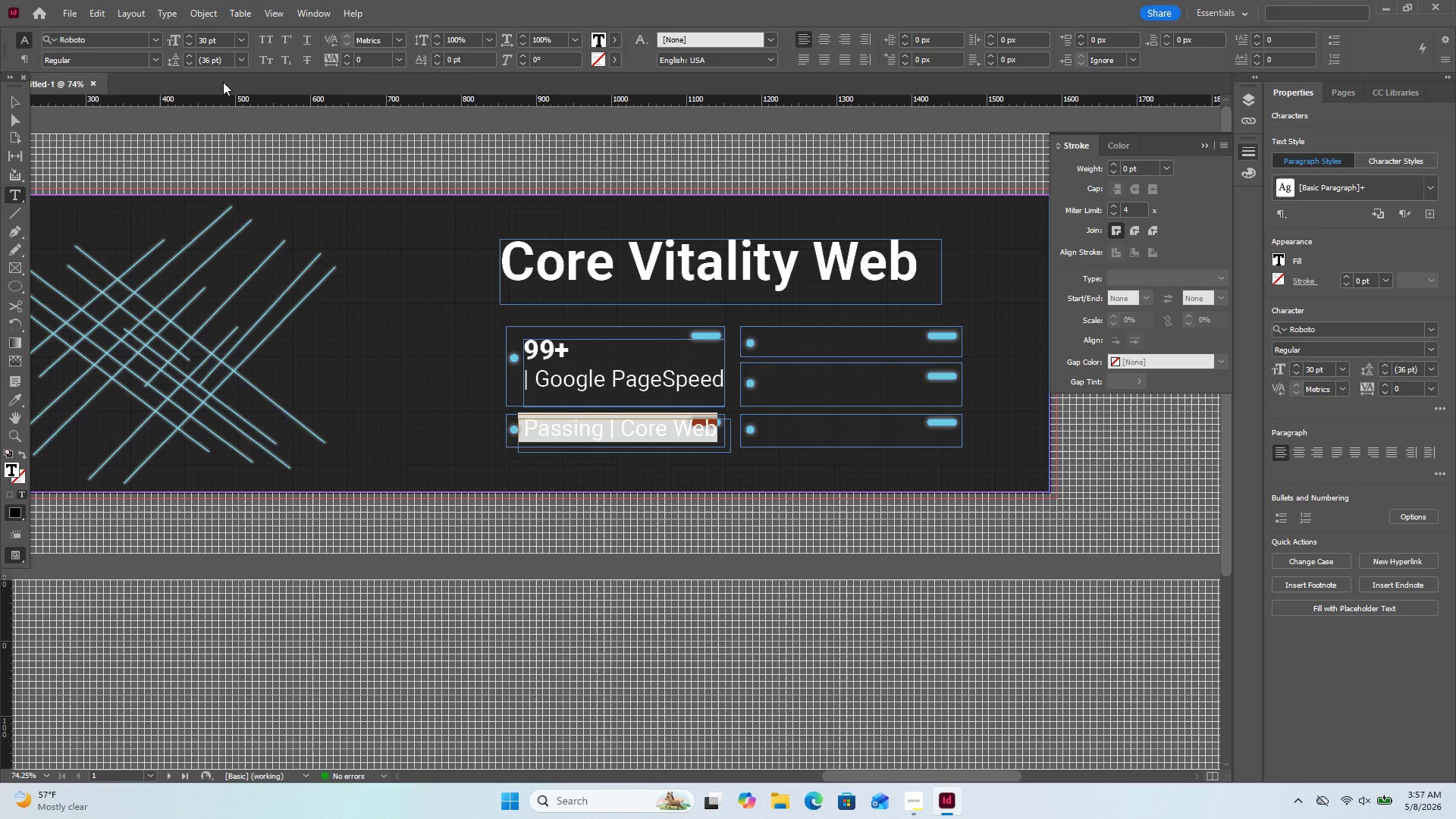 
left_click([237, 36])
 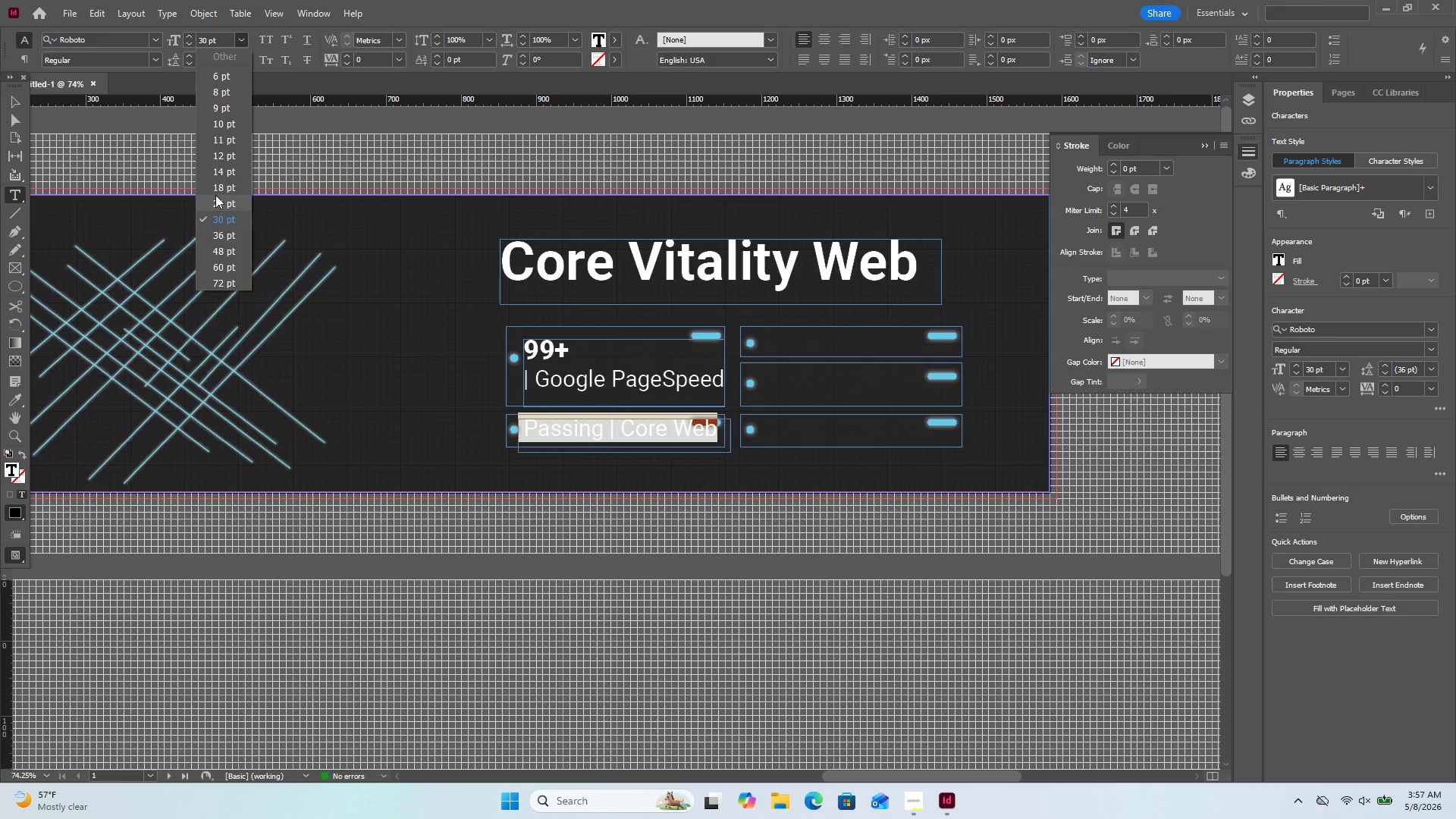 
left_click([215, 195])
 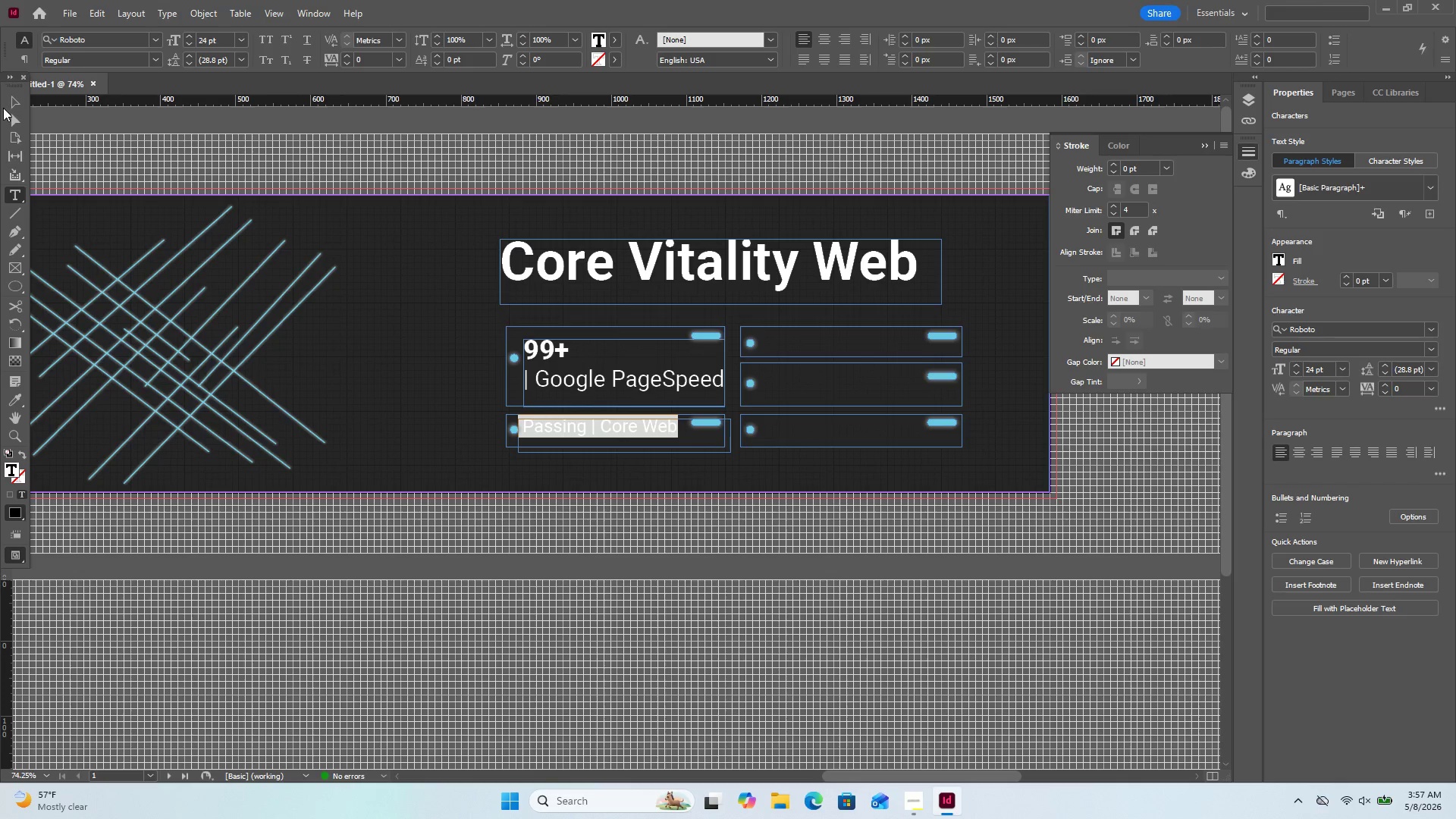 
left_click([8, 103])
 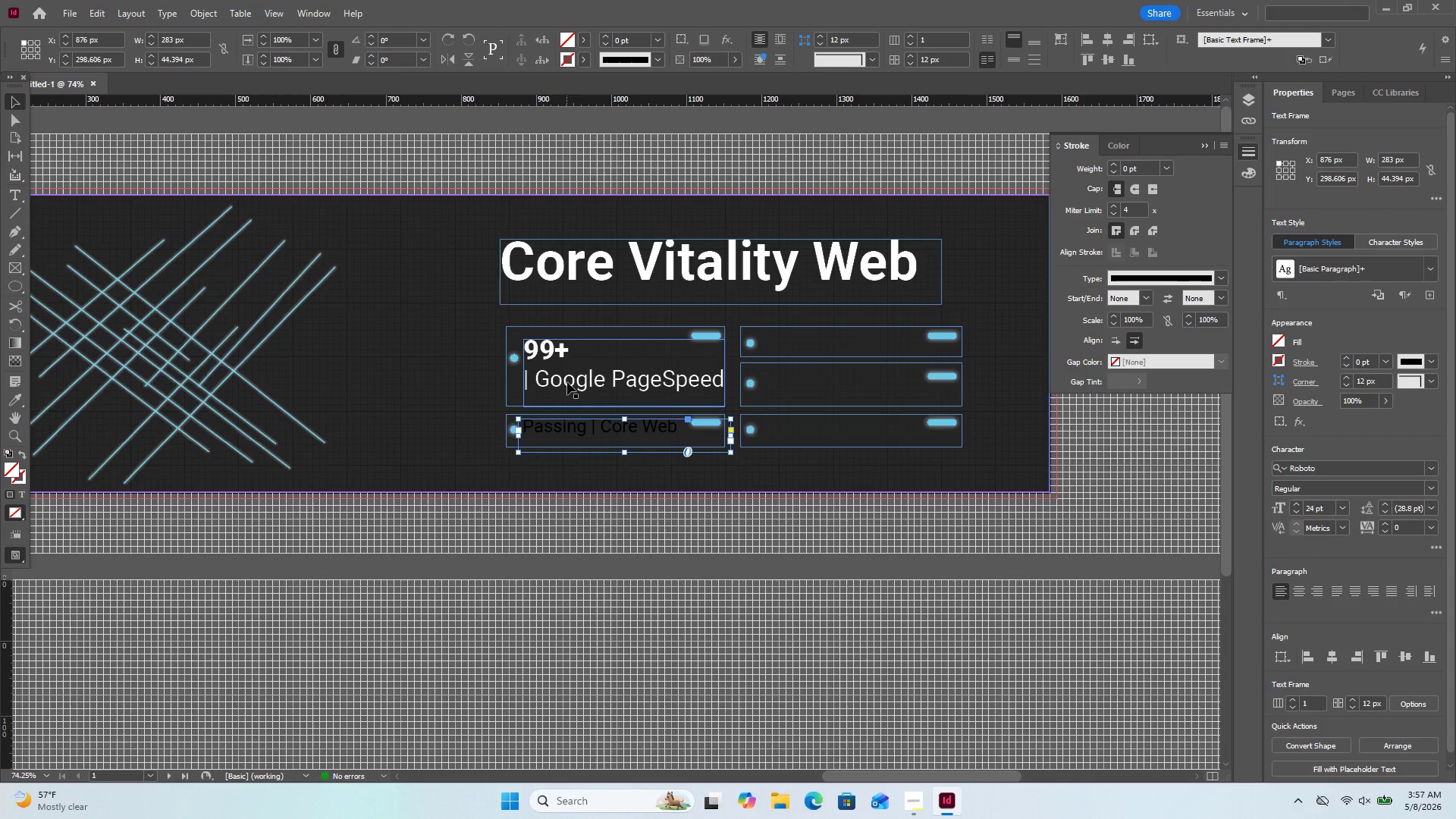 
double_click([567, 381])
 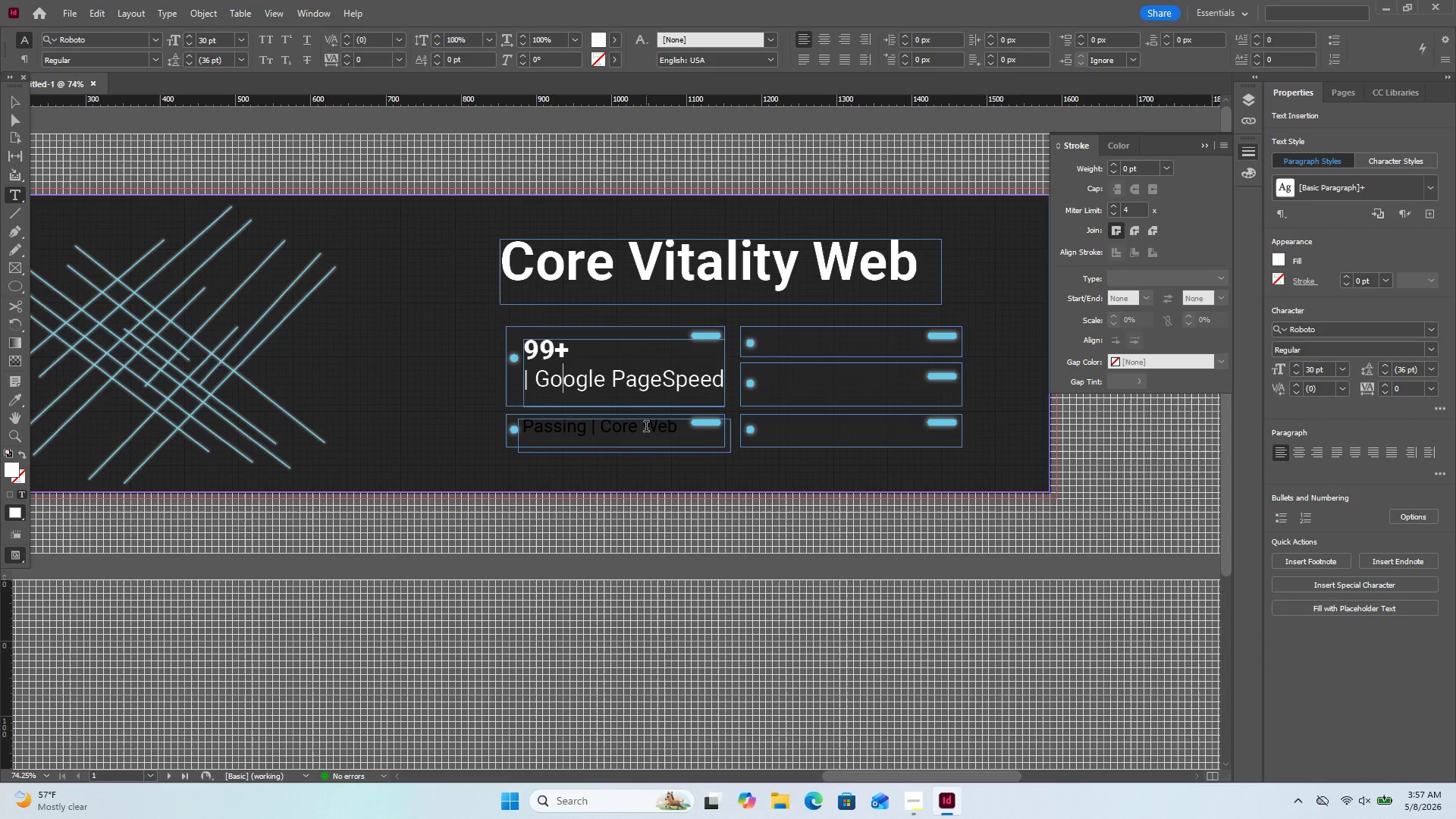 
wait(6.47)
 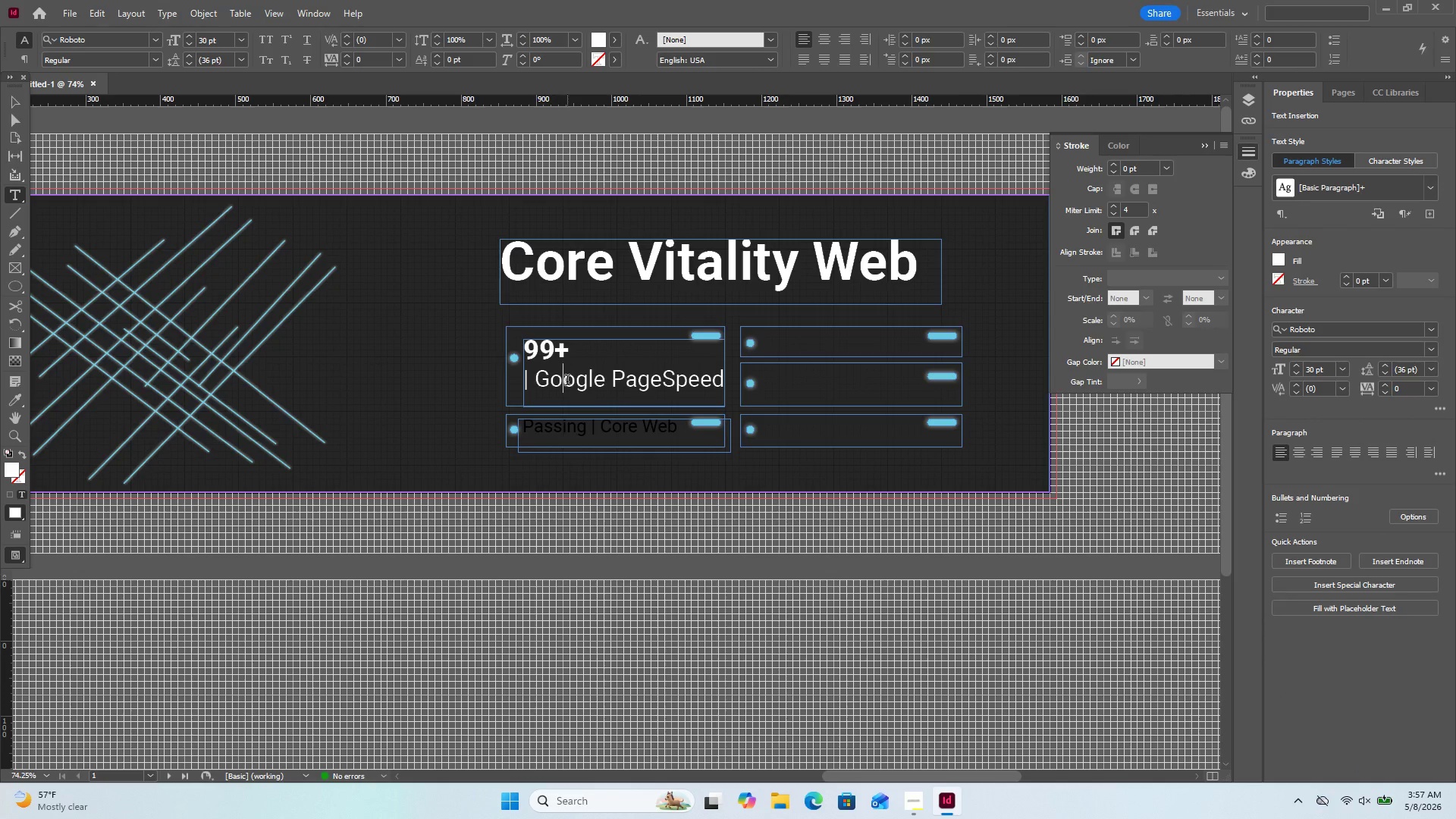 
left_click_drag(start_coordinate=[538, 380], to_coordinate=[747, 378])
 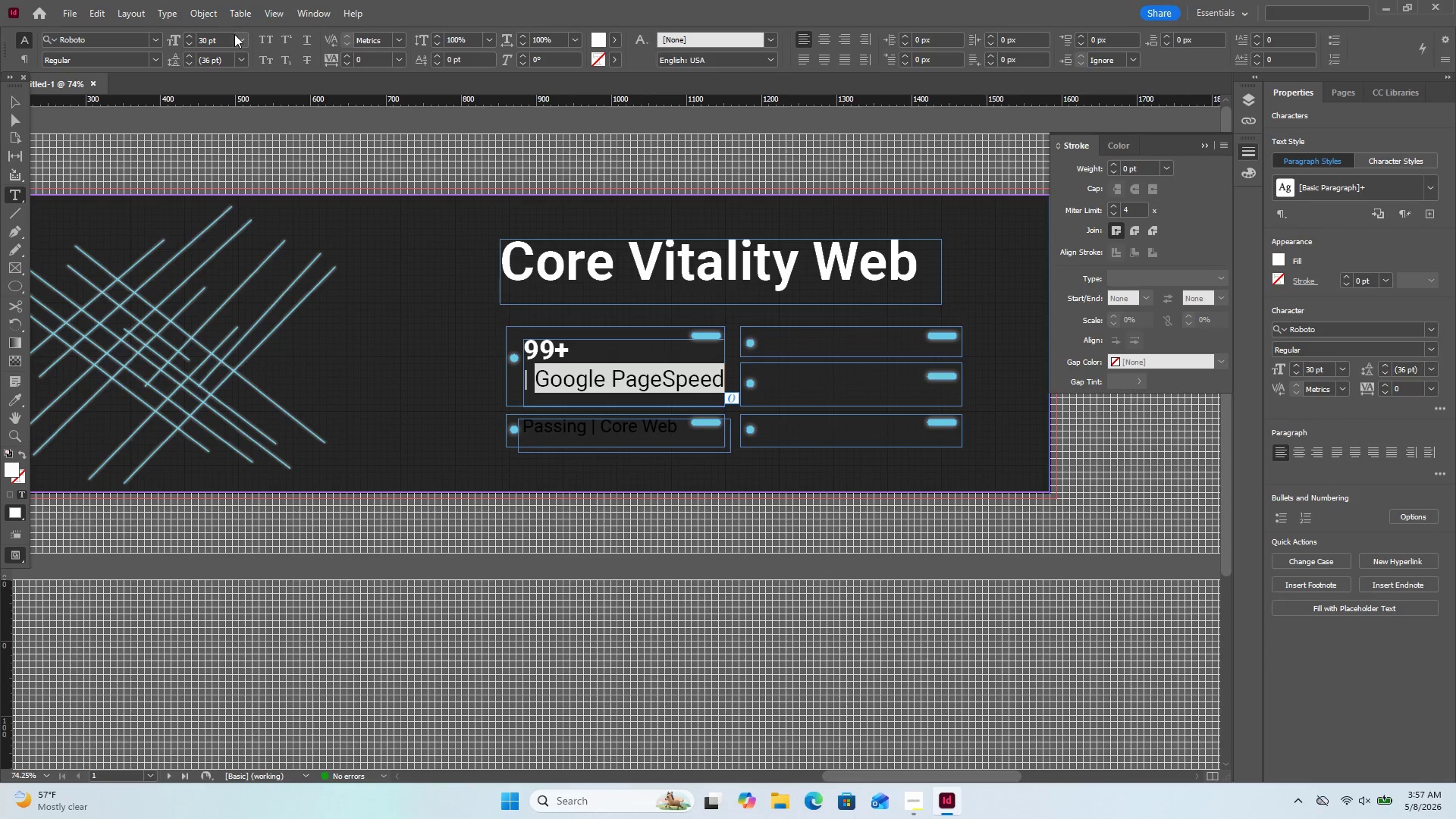 
left_click([239, 33])
 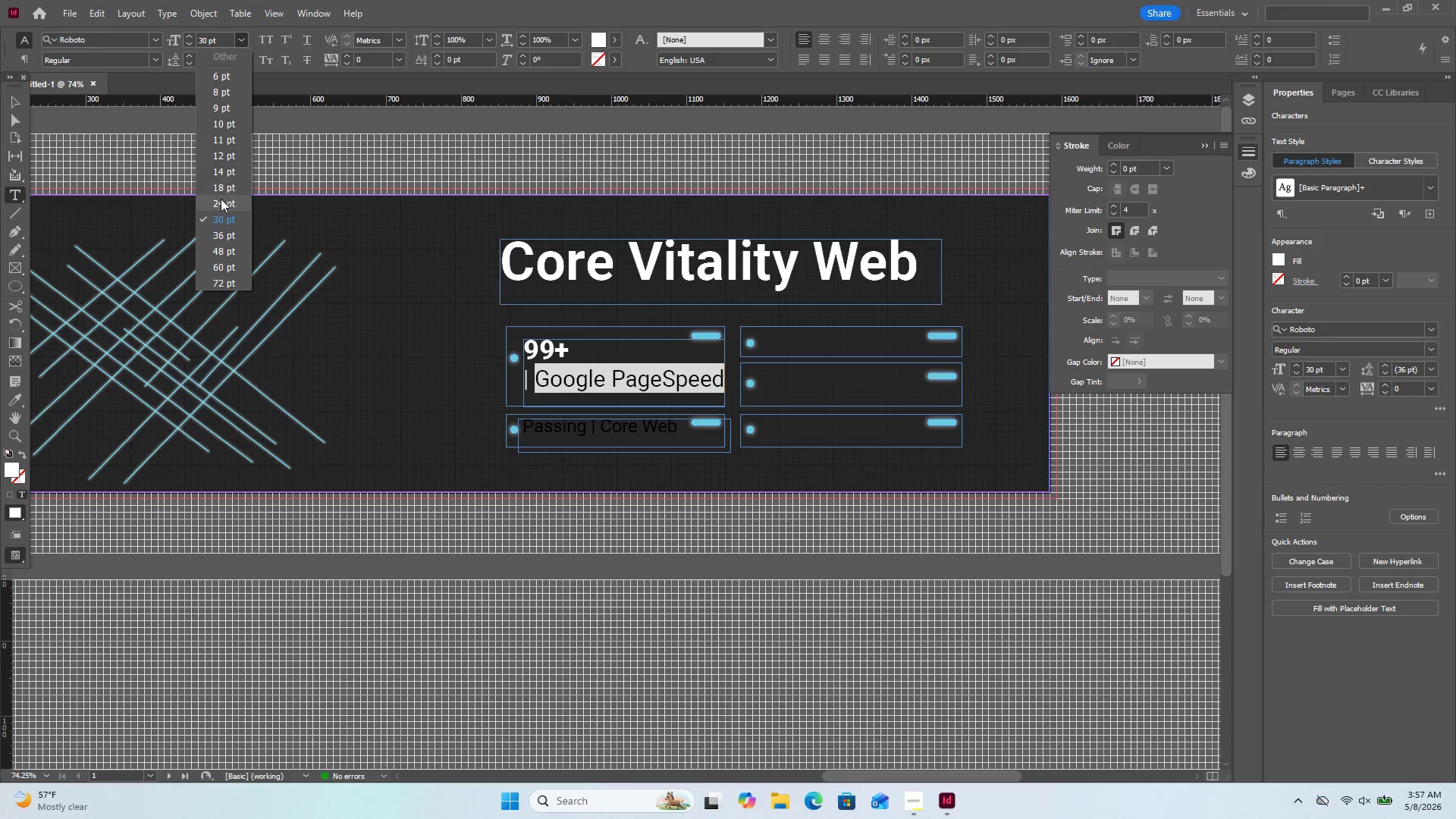 
left_click([221, 199])
 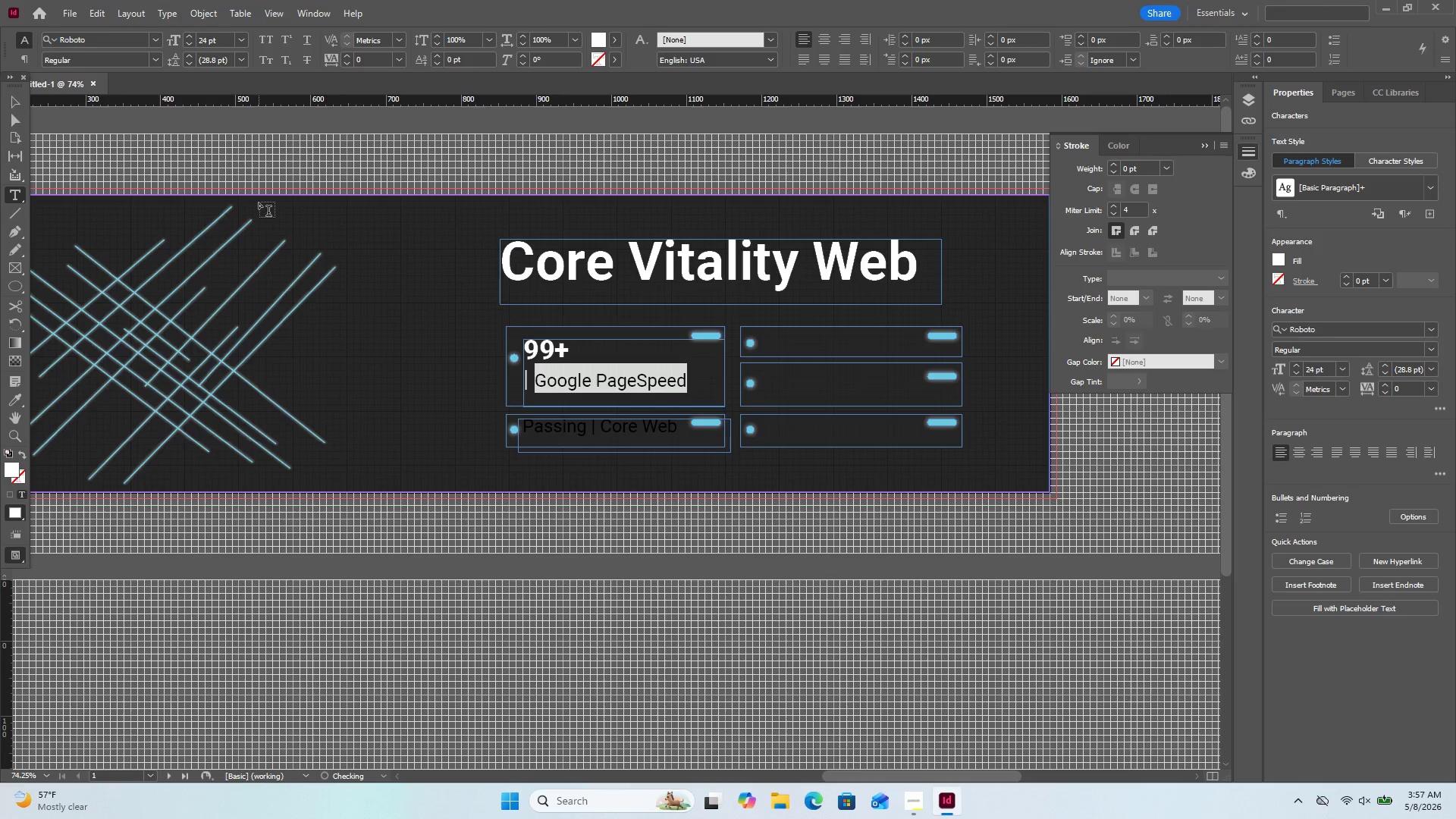 
left_click([259, 202])
 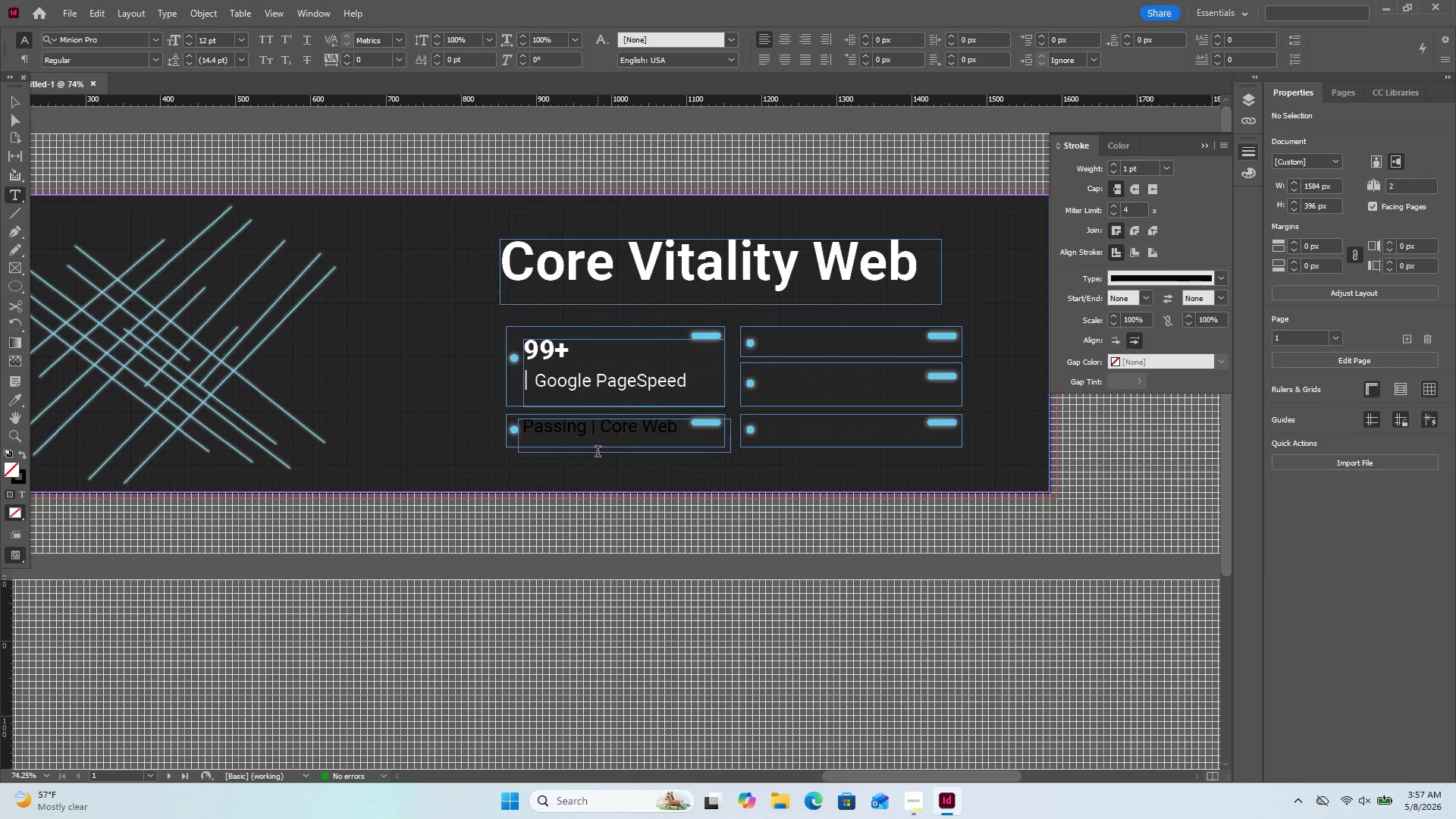 
wait(5.12)
 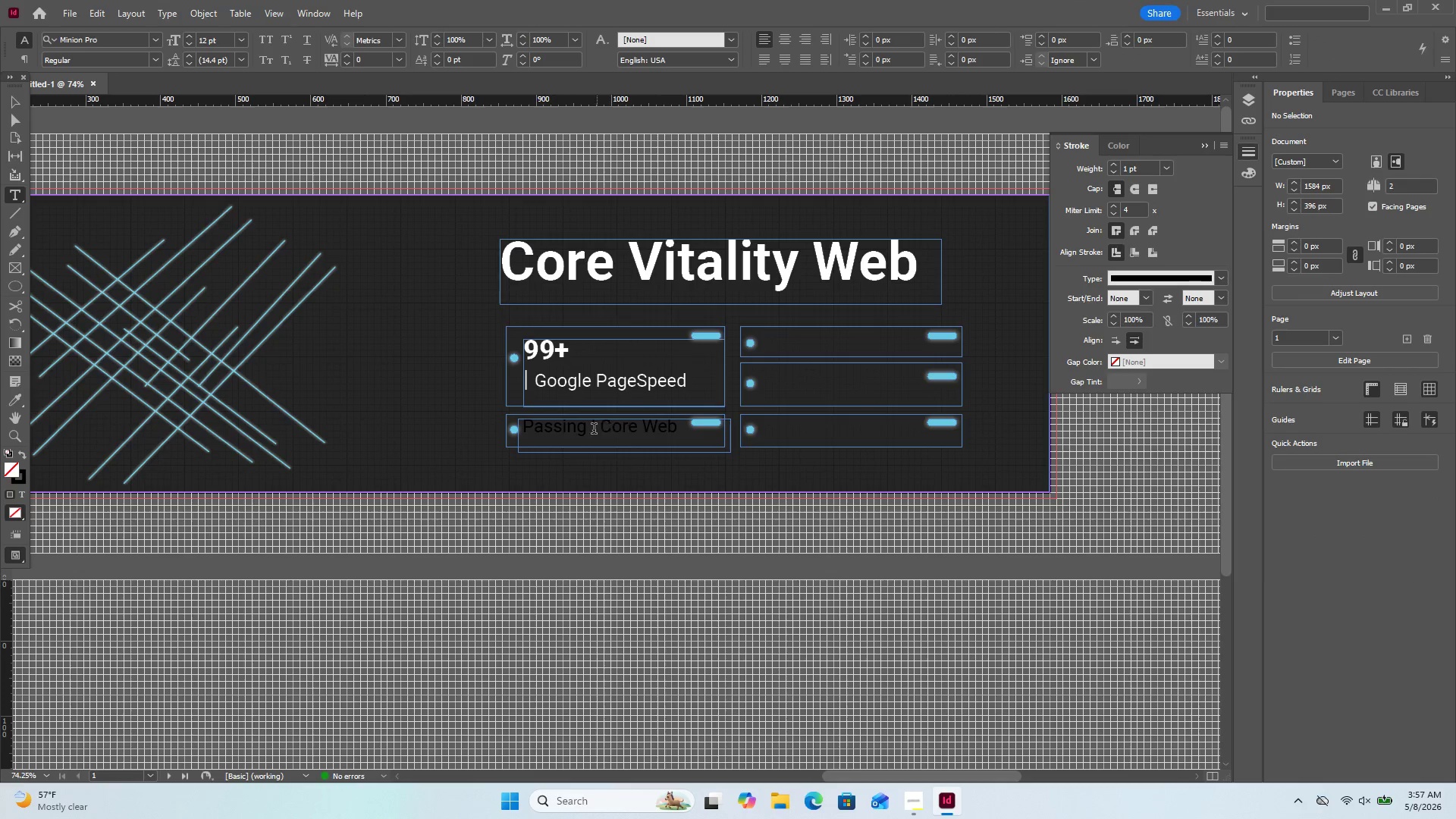 
left_click_drag(start_coordinate=[591, 427], to_coordinate=[504, 424])
 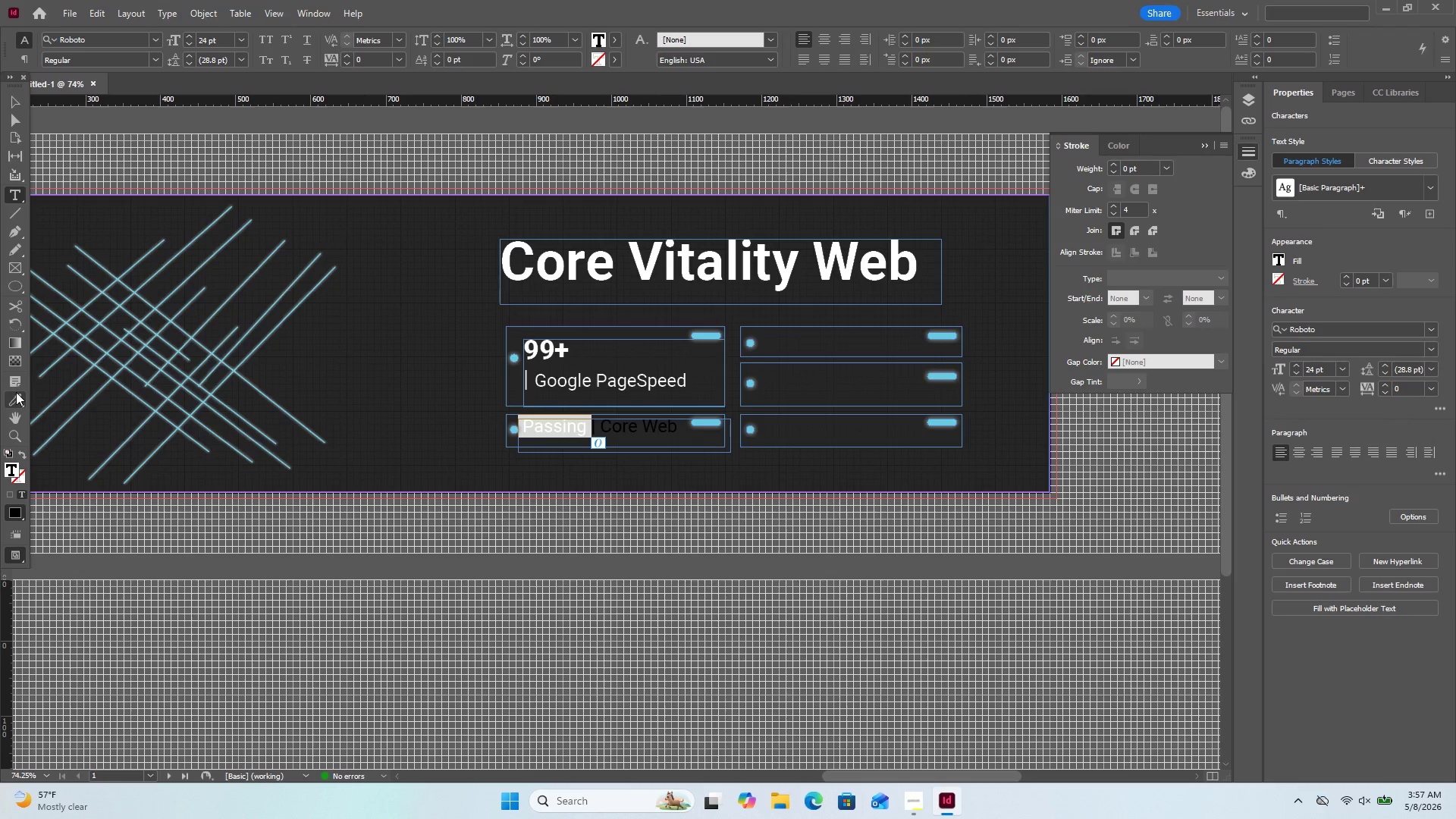 
left_click([16, 392])
 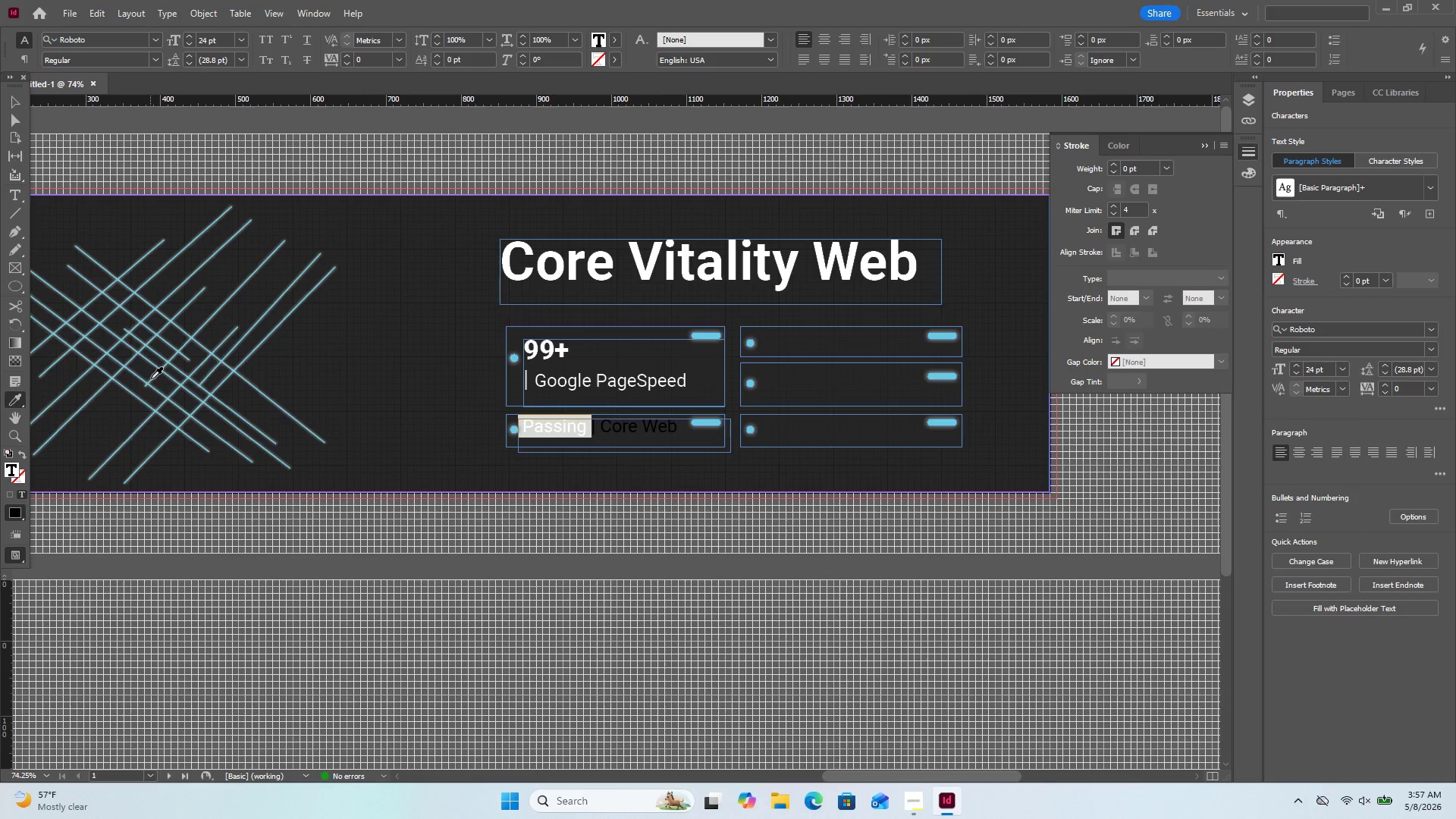 
left_click([151, 378])
 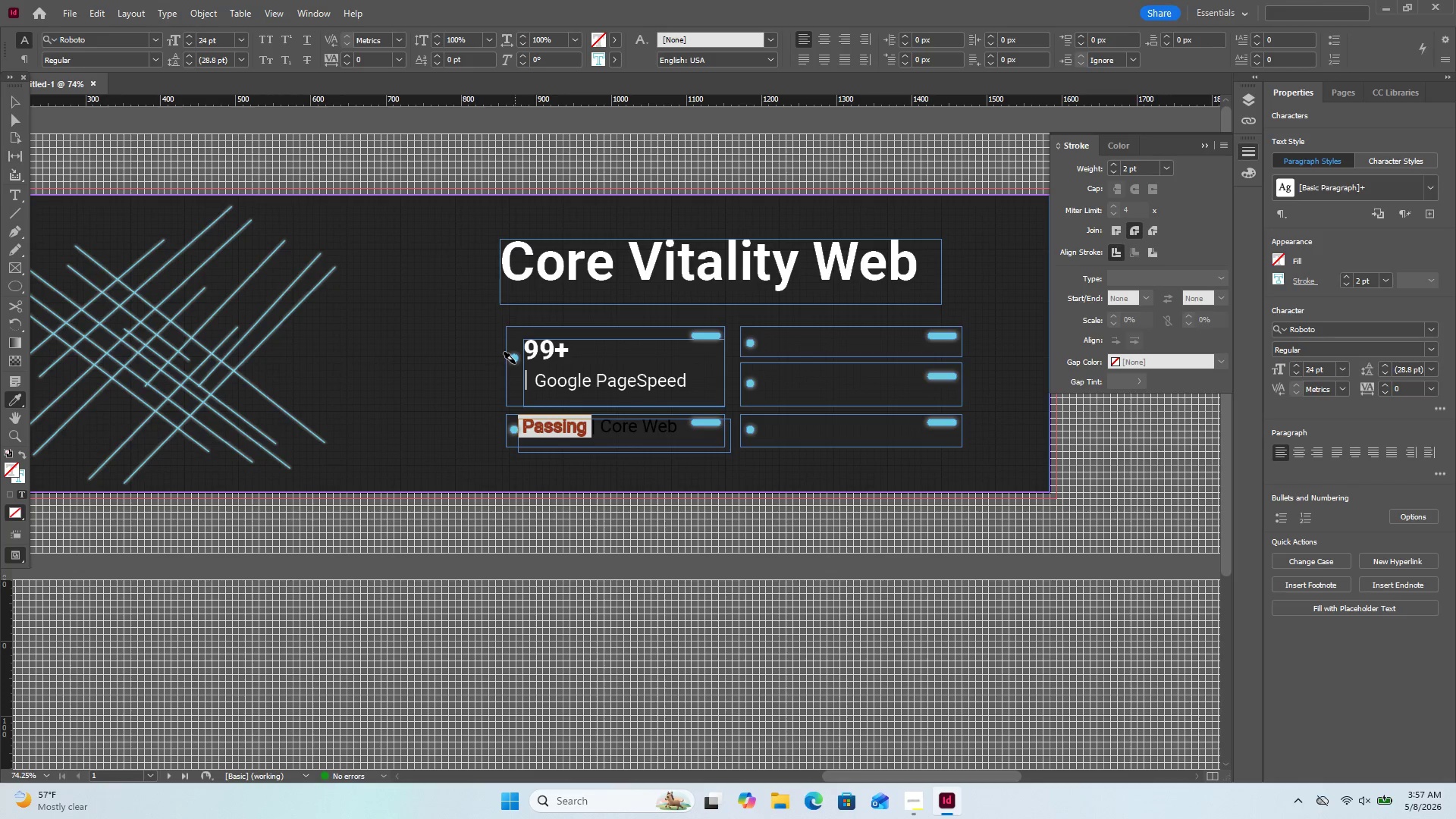 
left_click([513, 359])
 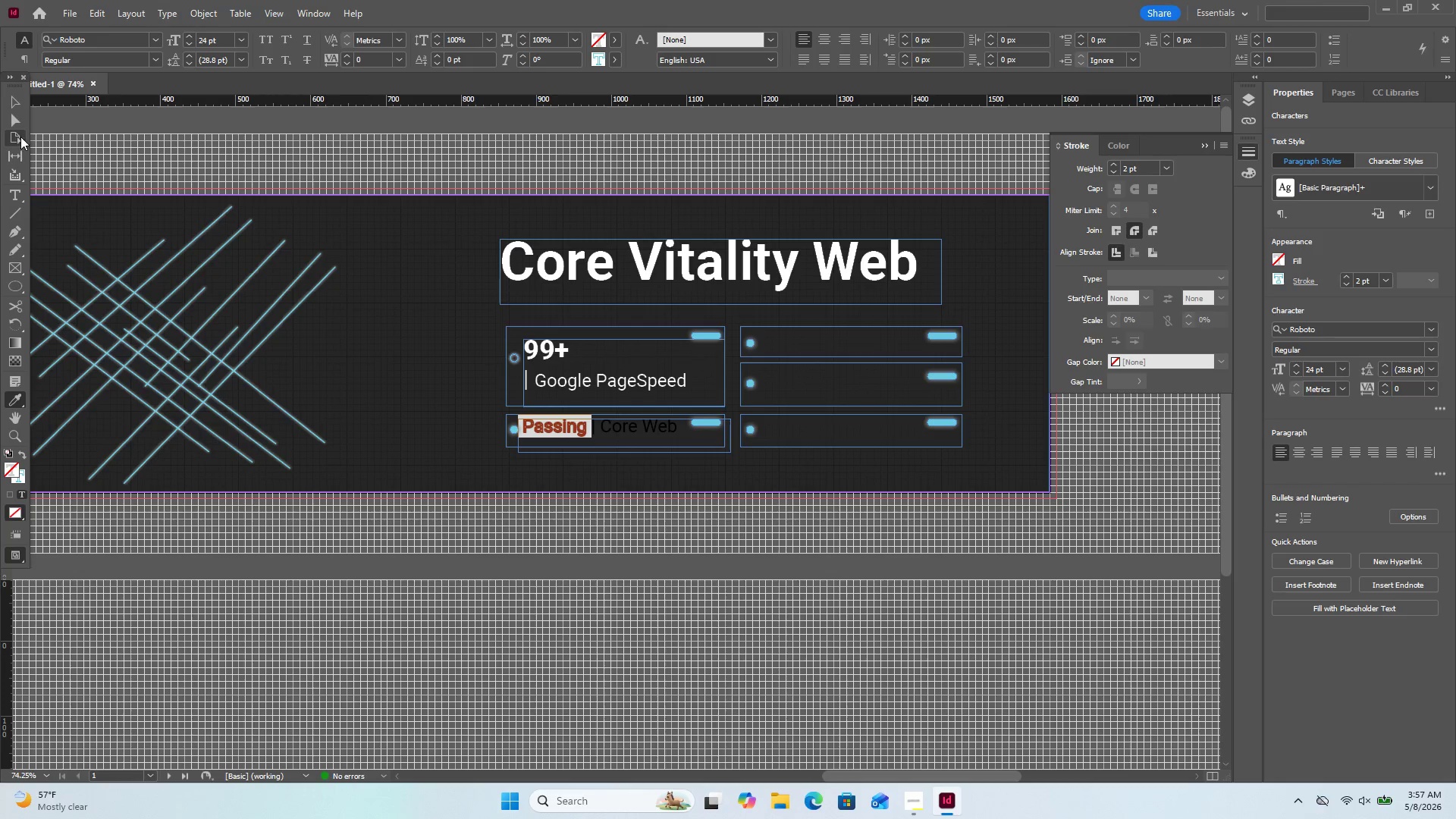 
left_click([20, 95])
 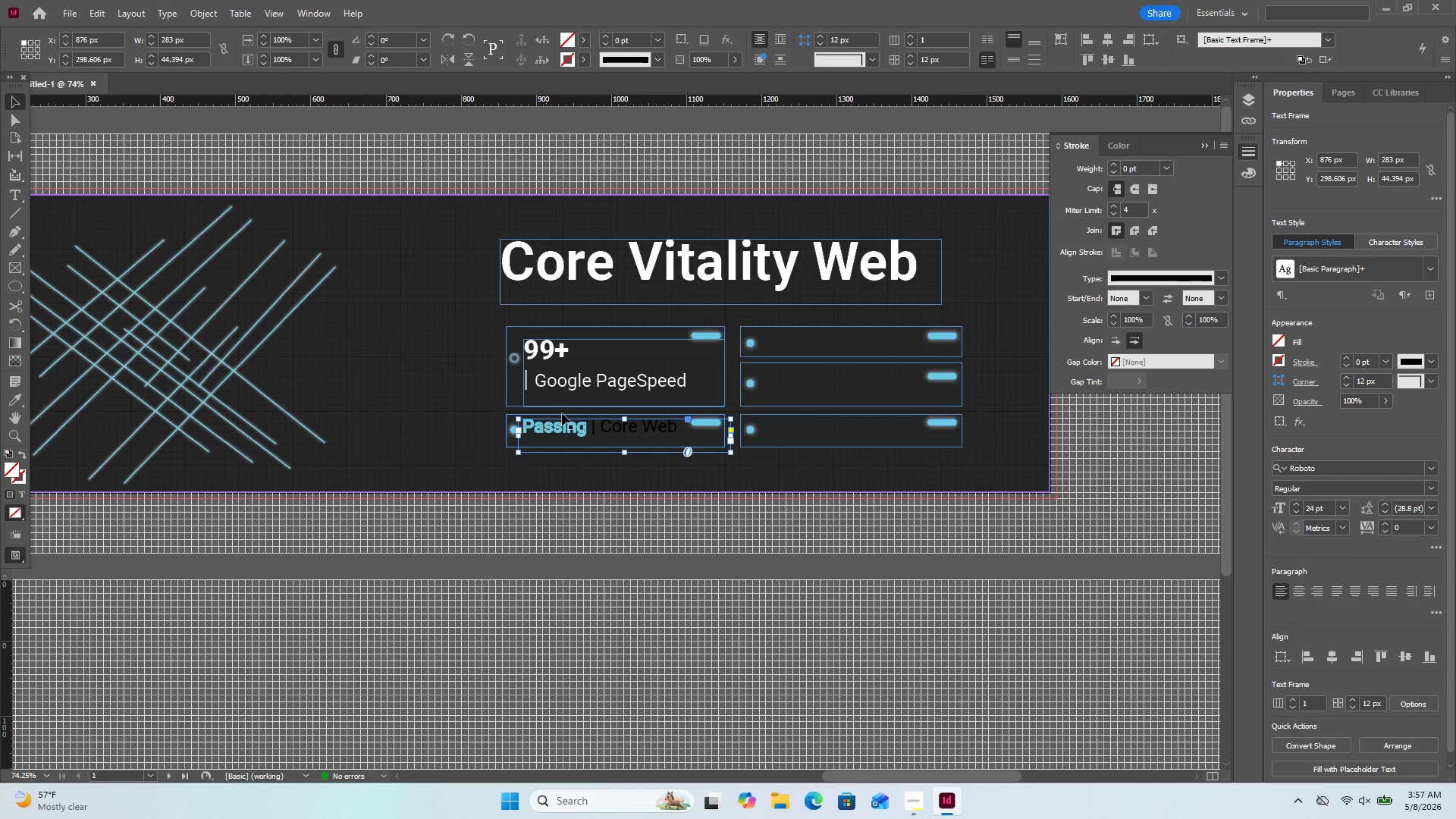 
double_click([562, 428])
 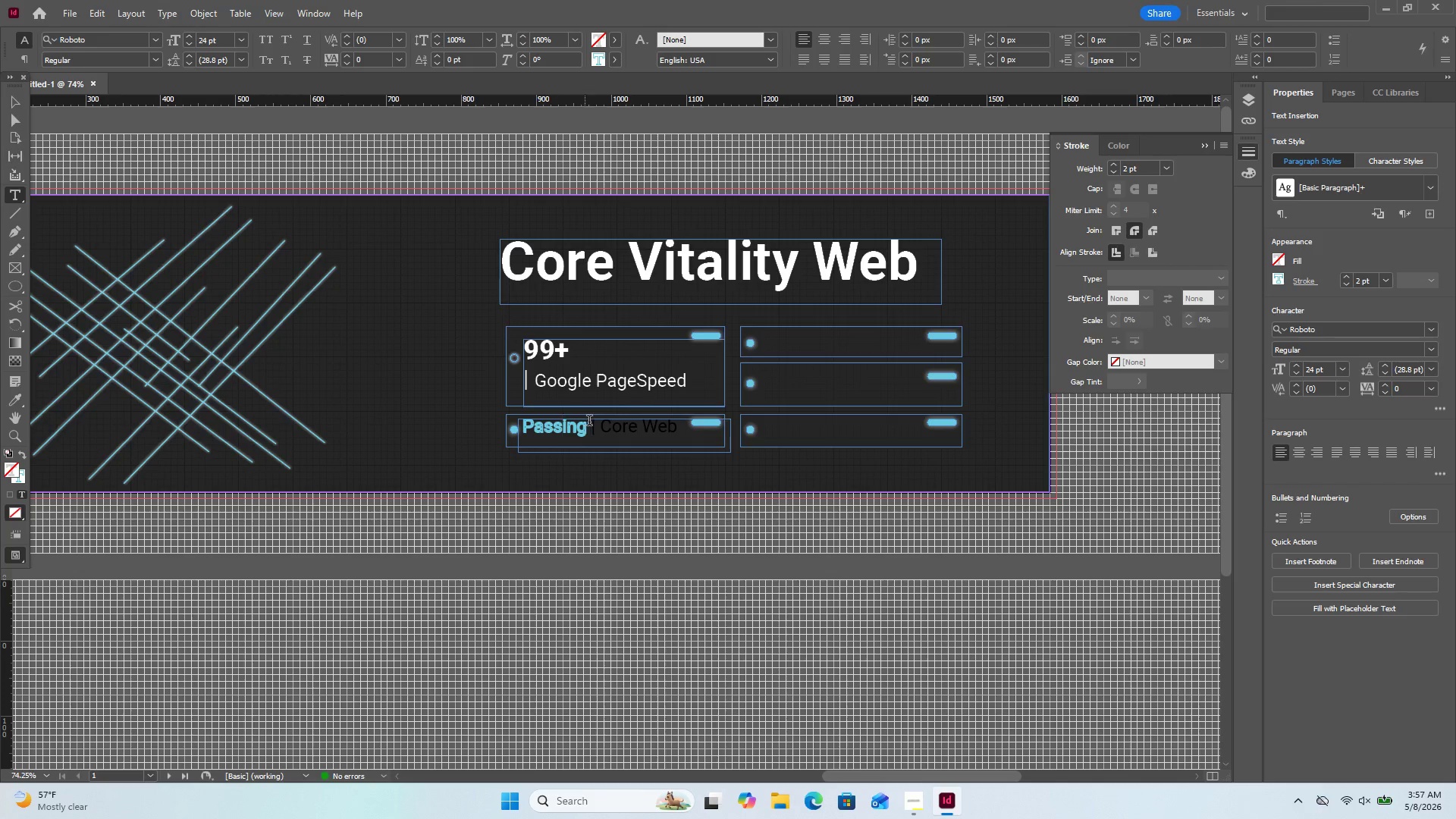 
left_click_drag(start_coordinate=[590, 422], to_coordinate=[519, 422])
 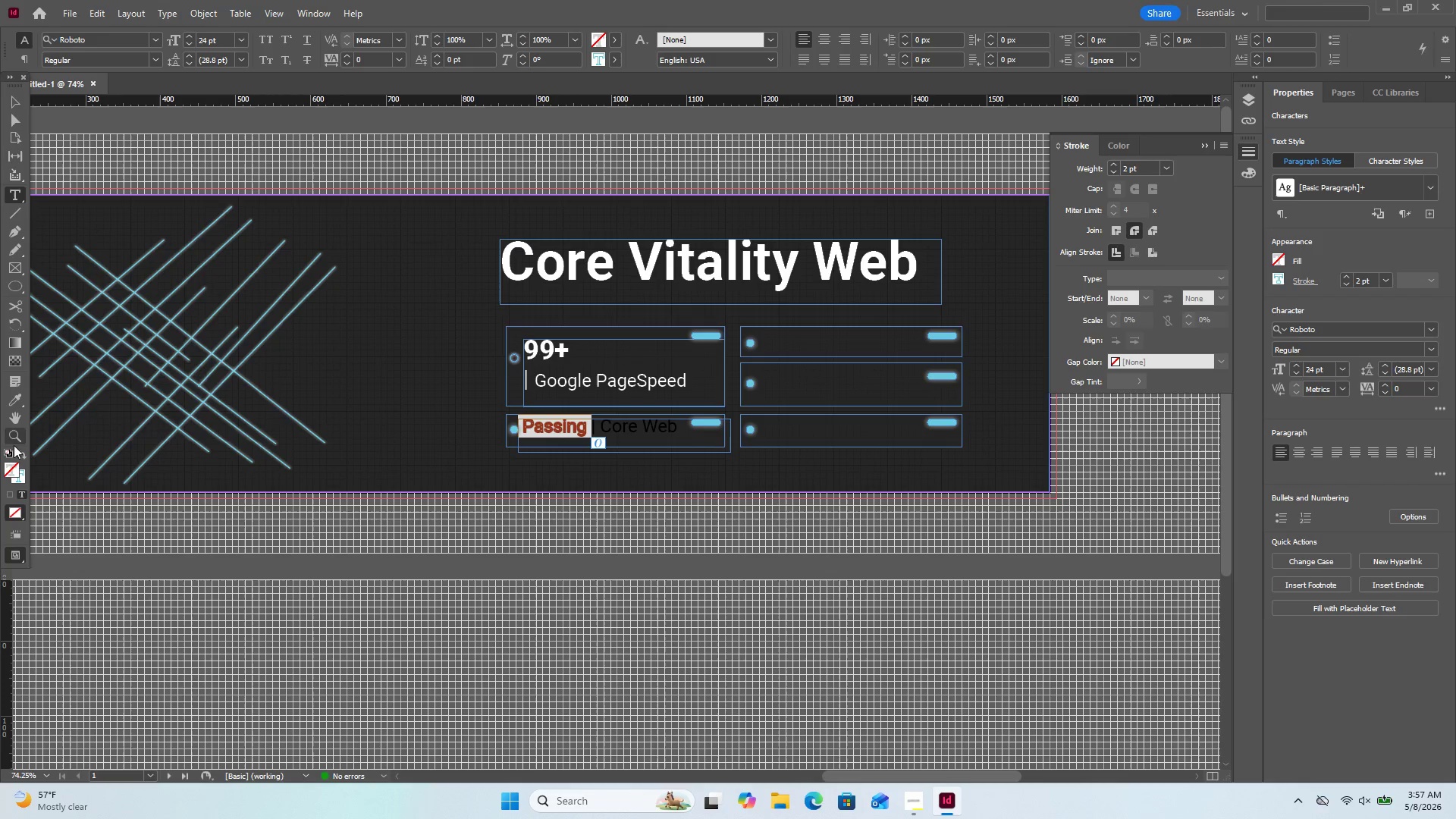 
left_click([17, 454])
 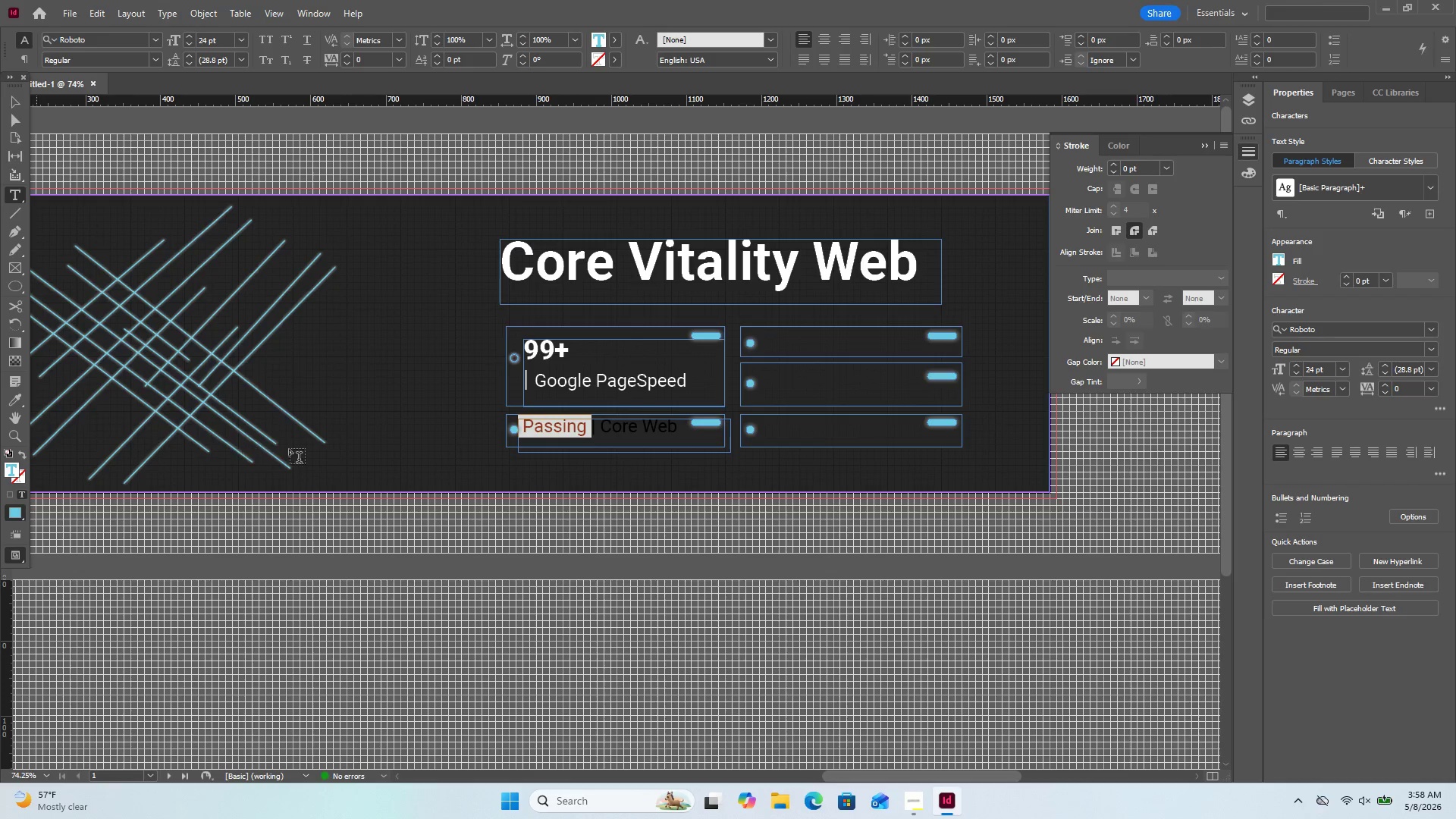 
left_click([336, 449])
 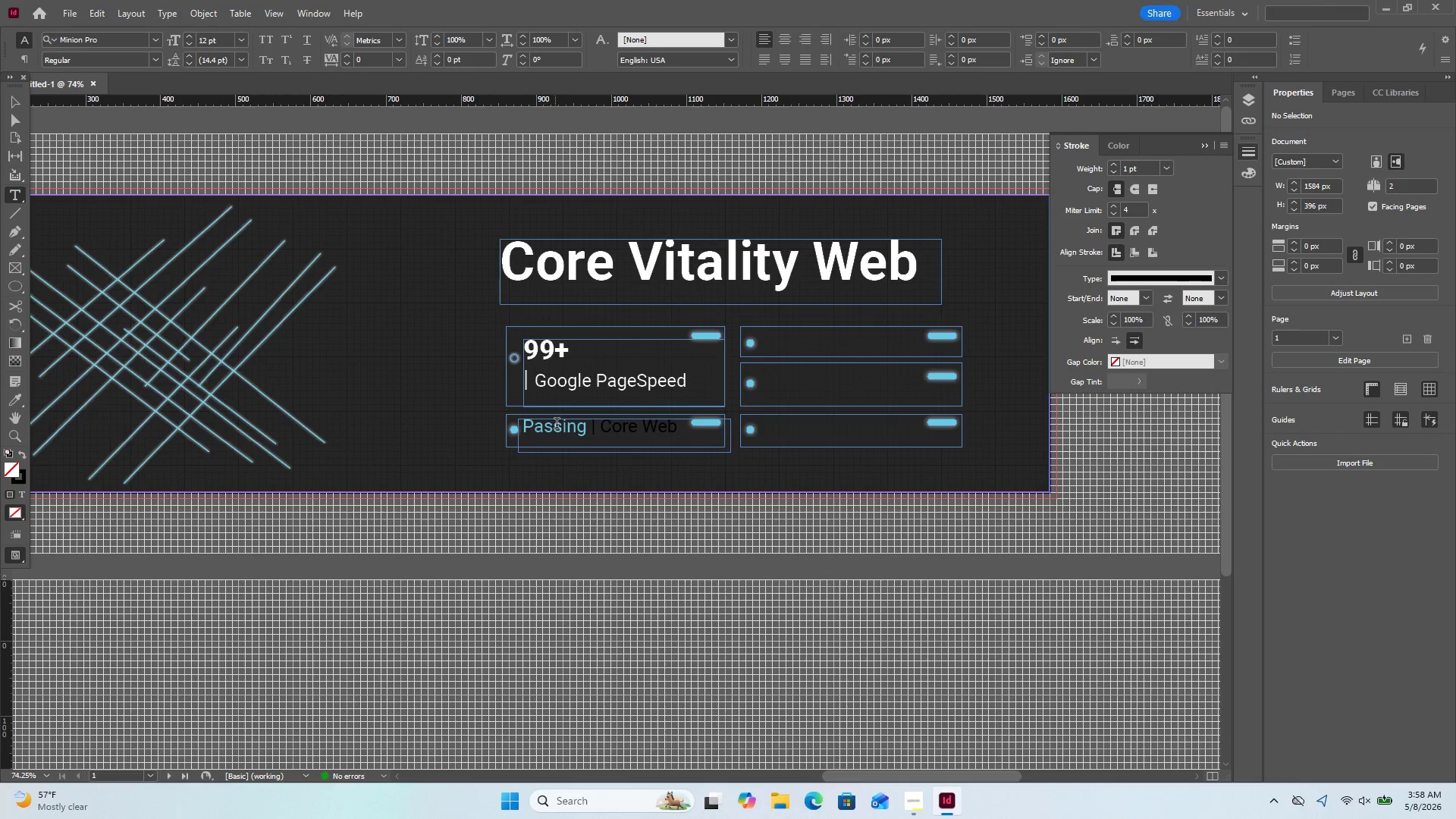 
left_click_drag(start_coordinate=[589, 425], to_coordinate=[516, 435])
 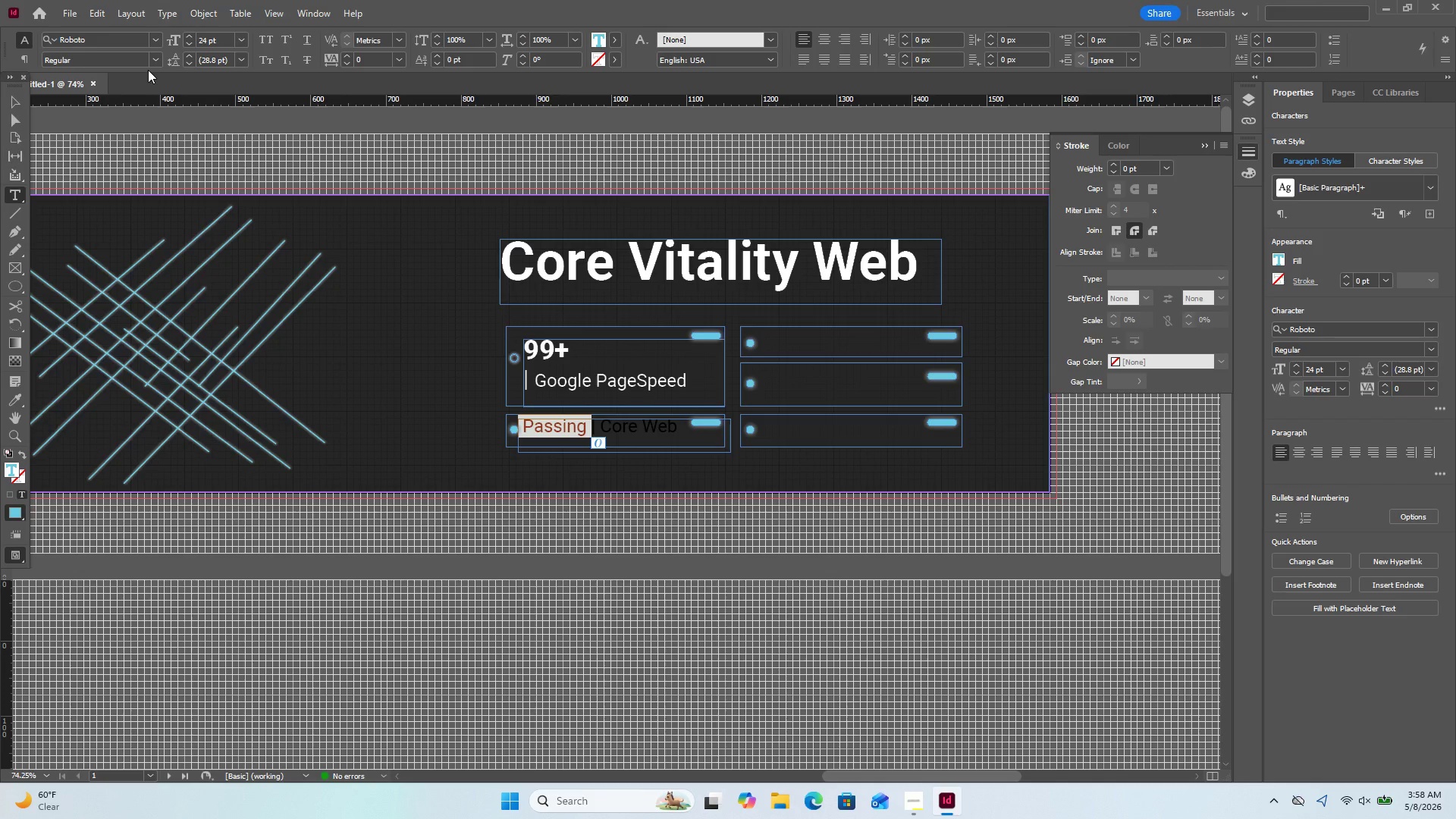 
left_click([158, 55])
 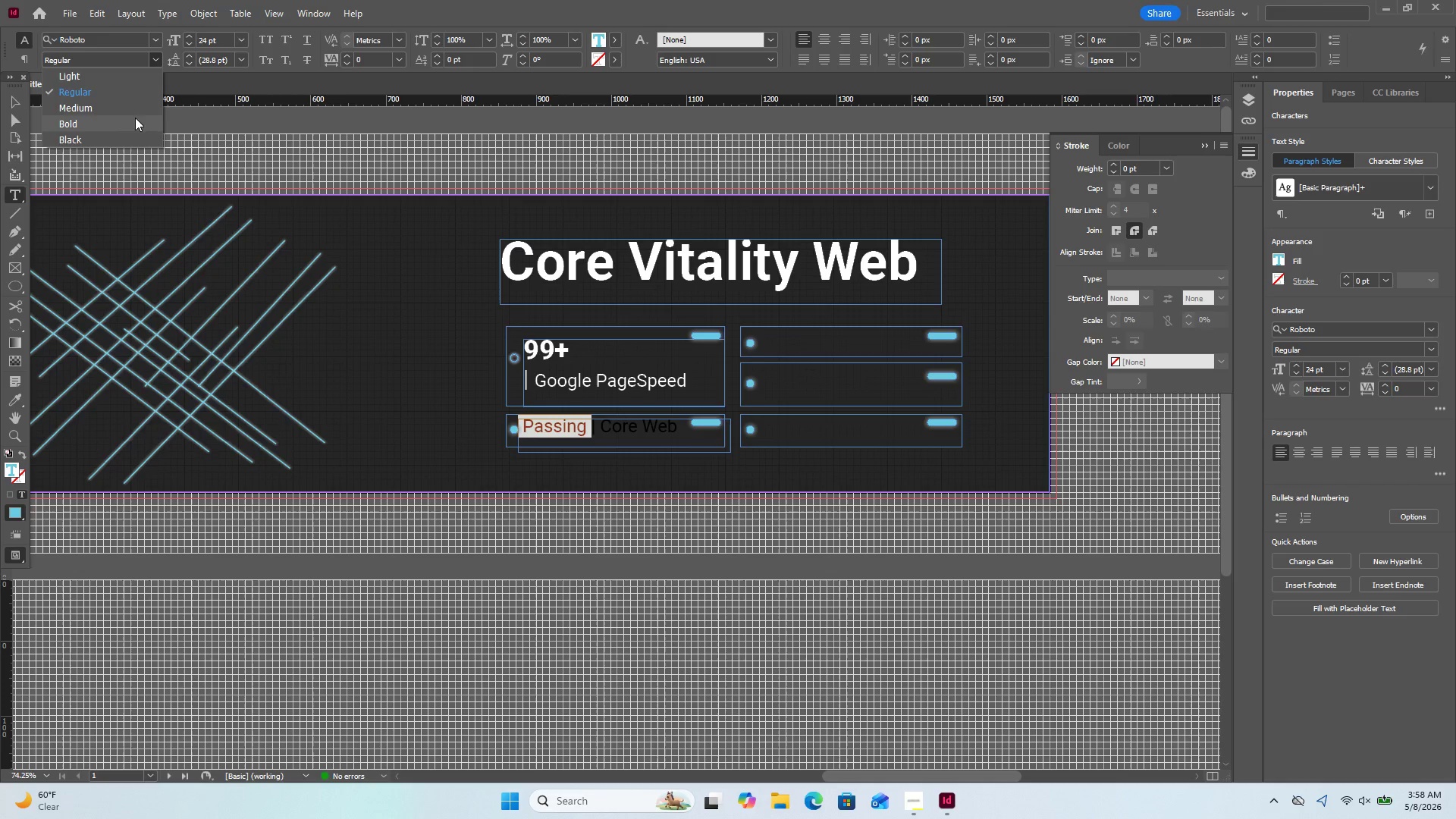 
left_click([133, 130])
 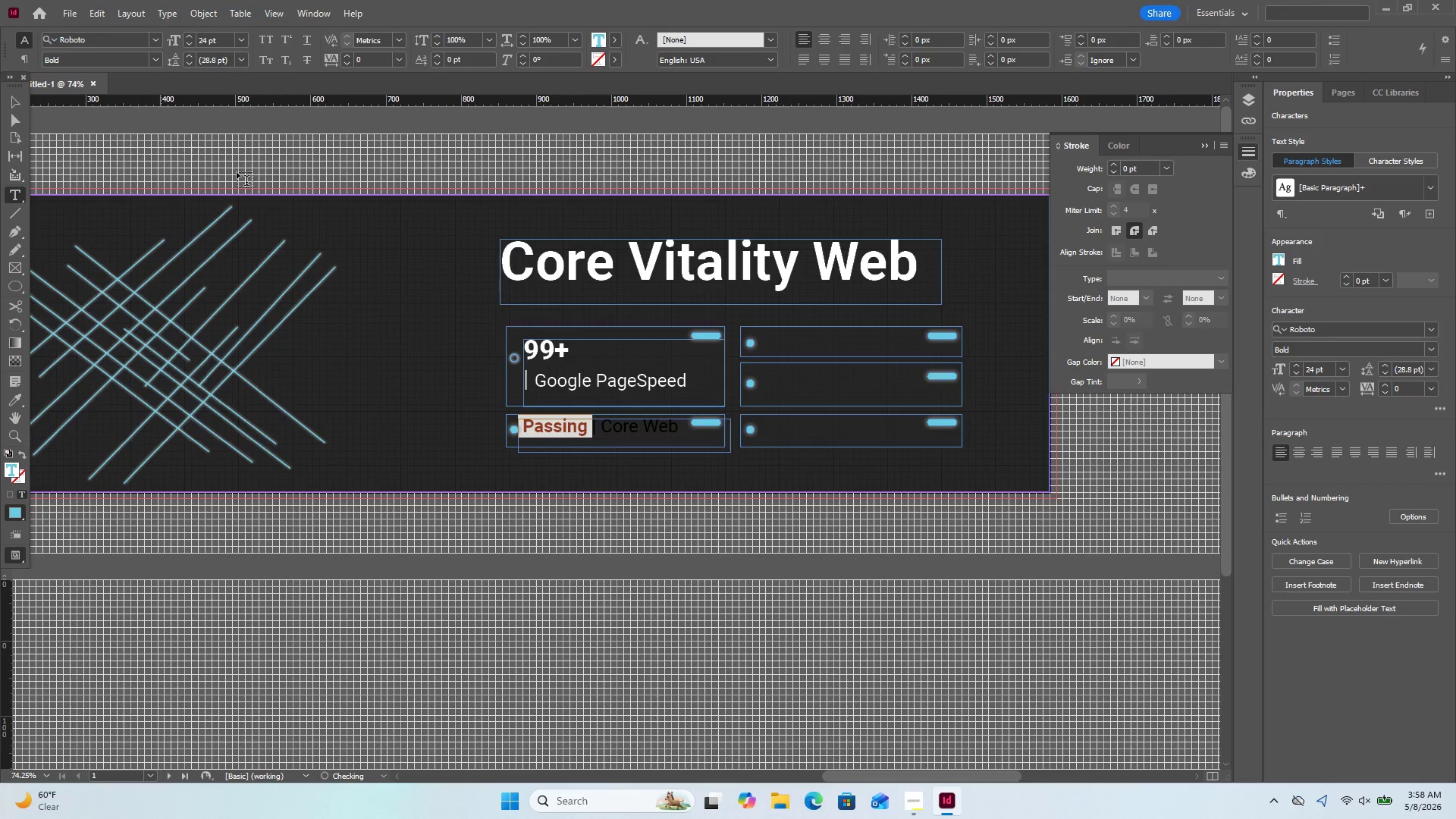 
left_click([272, 193])
 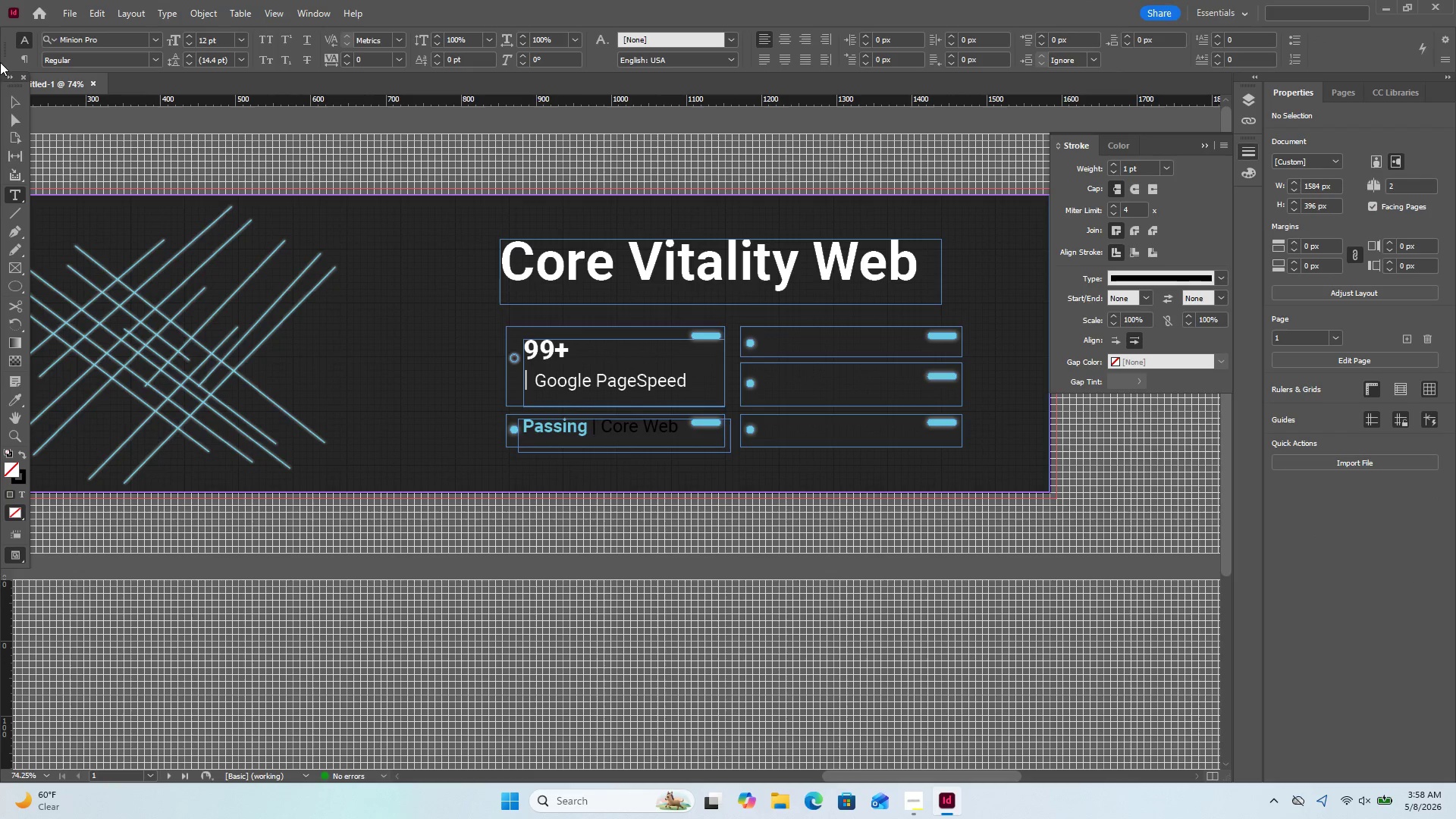 
left_click([16, 108])
 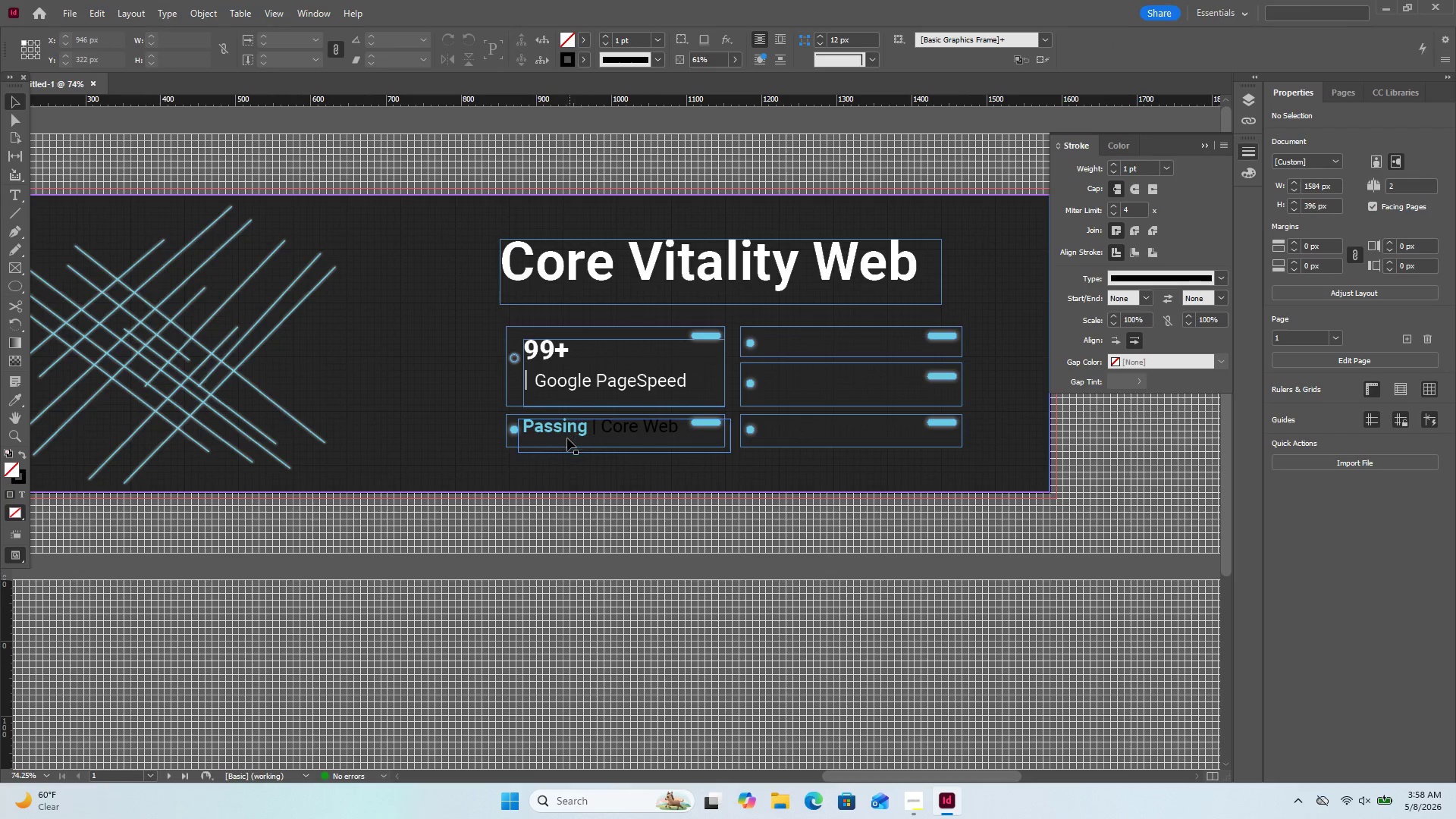 
left_click_drag(start_coordinate=[586, 428], to_coordinate=[590, 427])
 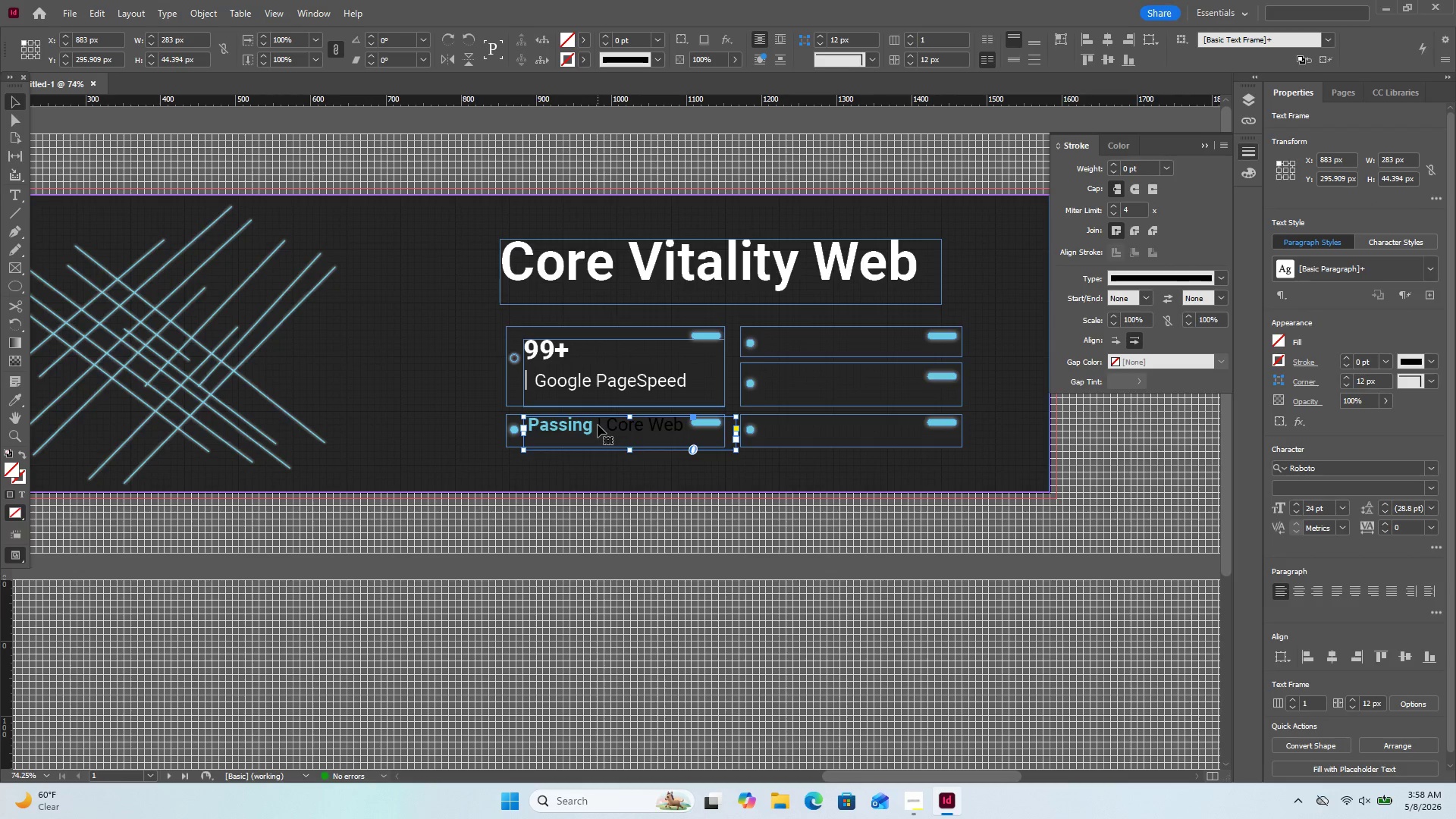 
double_click([598, 425])
 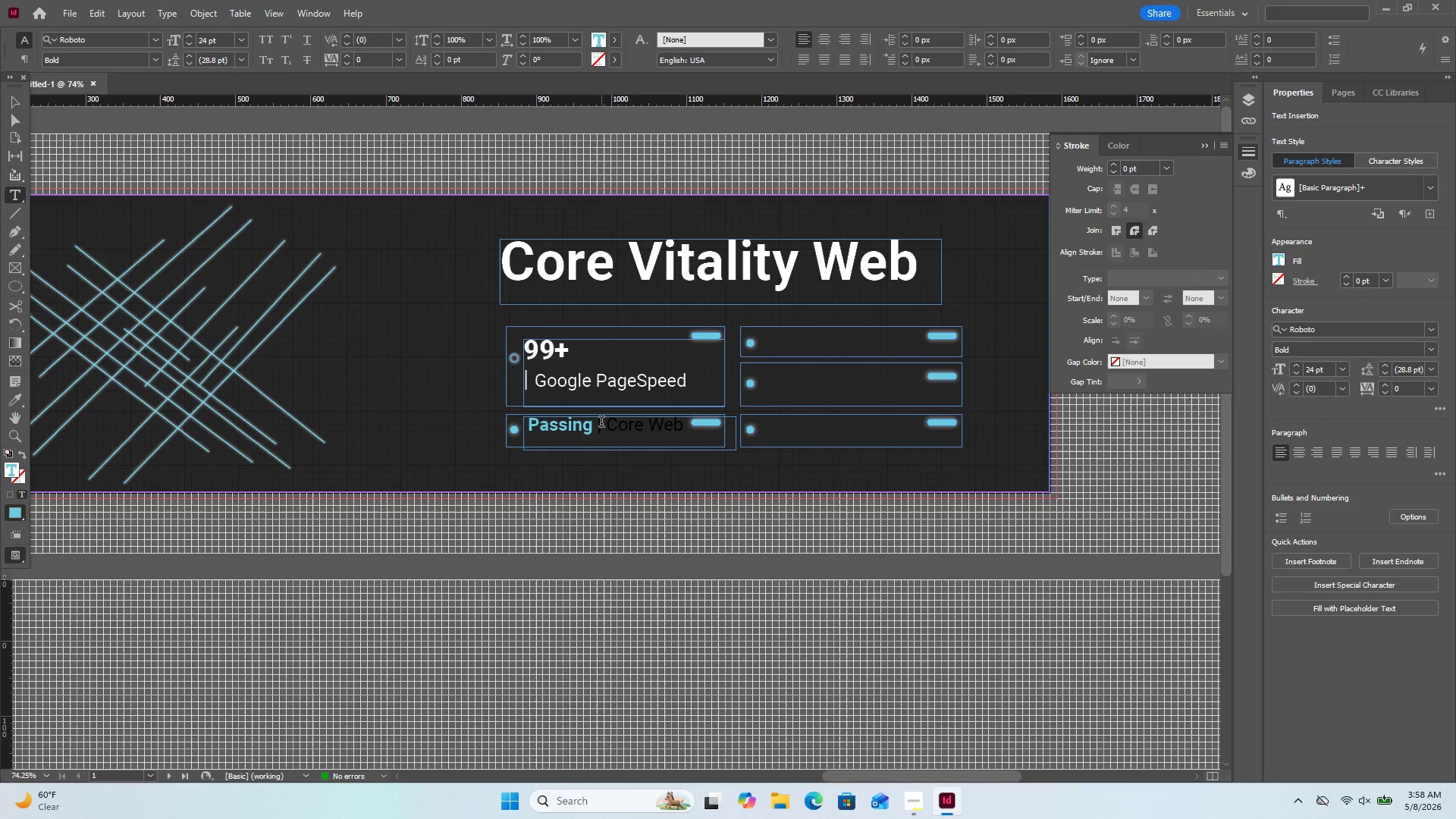 
left_click_drag(start_coordinate=[601, 423], to_coordinate=[619, 423])
 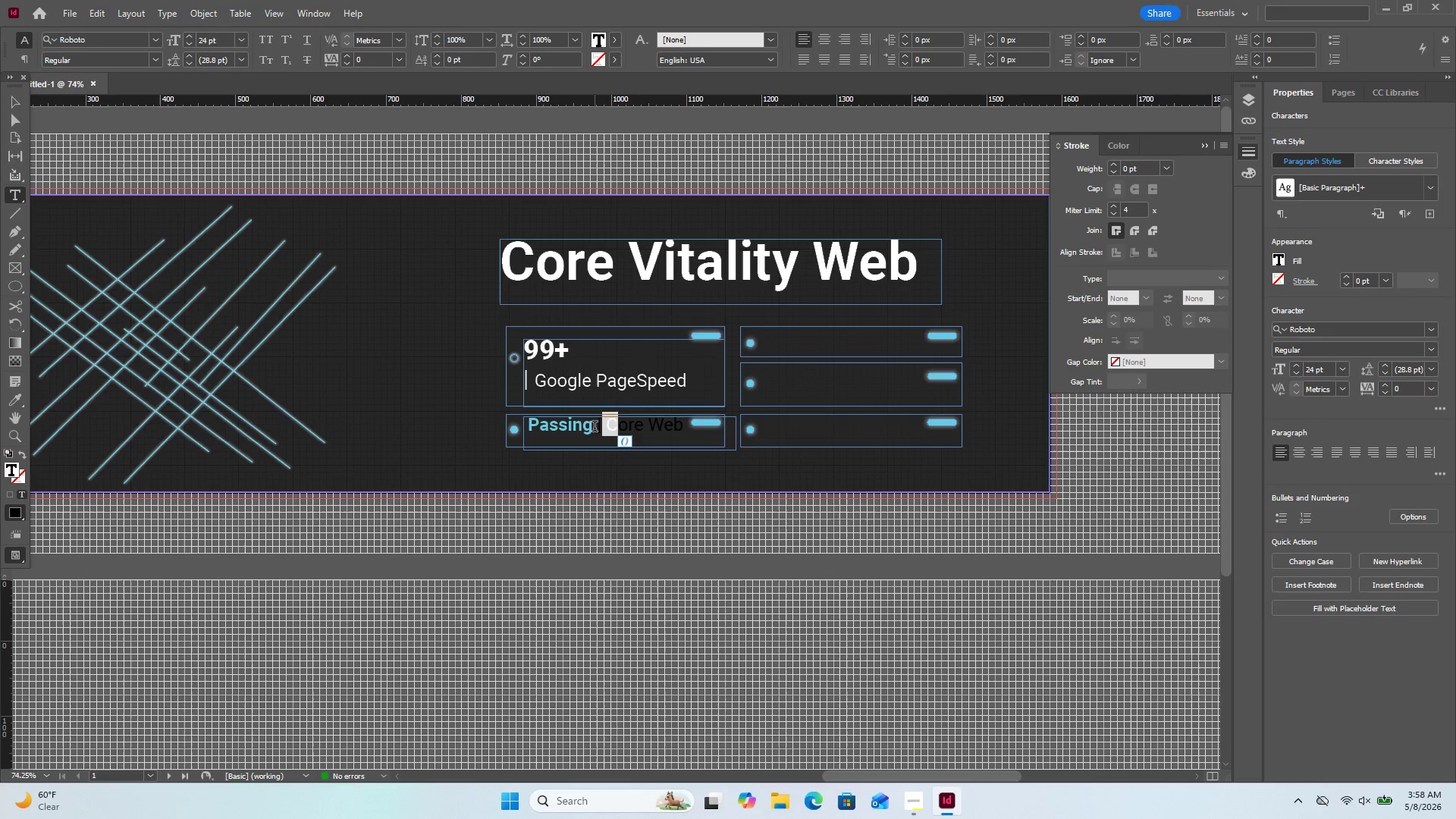 
left_click_drag(start_coordinate=[595, 428], to_coordinate=[670, 378])
 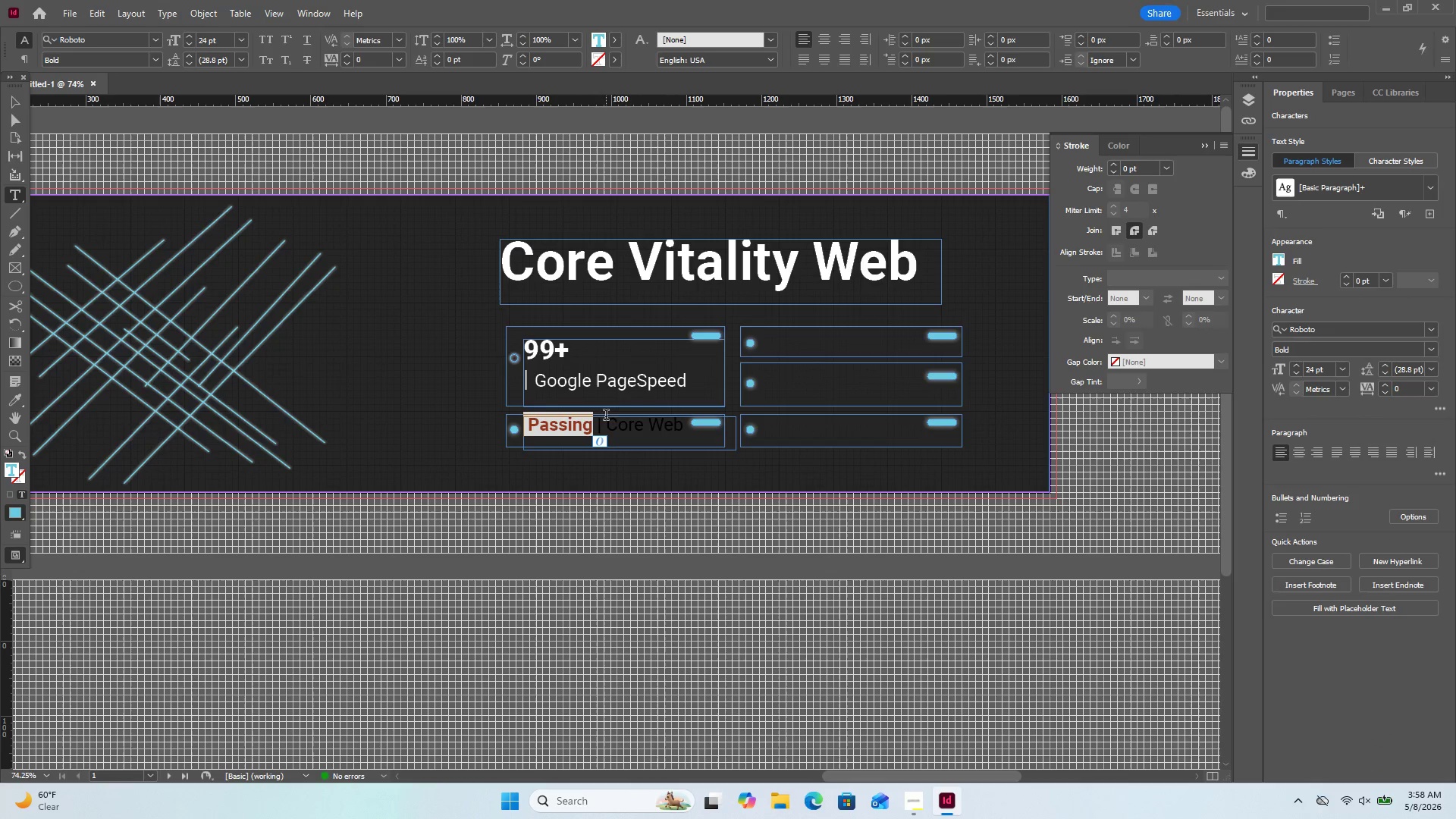 
left_click_drag(start_coordinate=[597, 427], to_coordinate=[683, 433])
 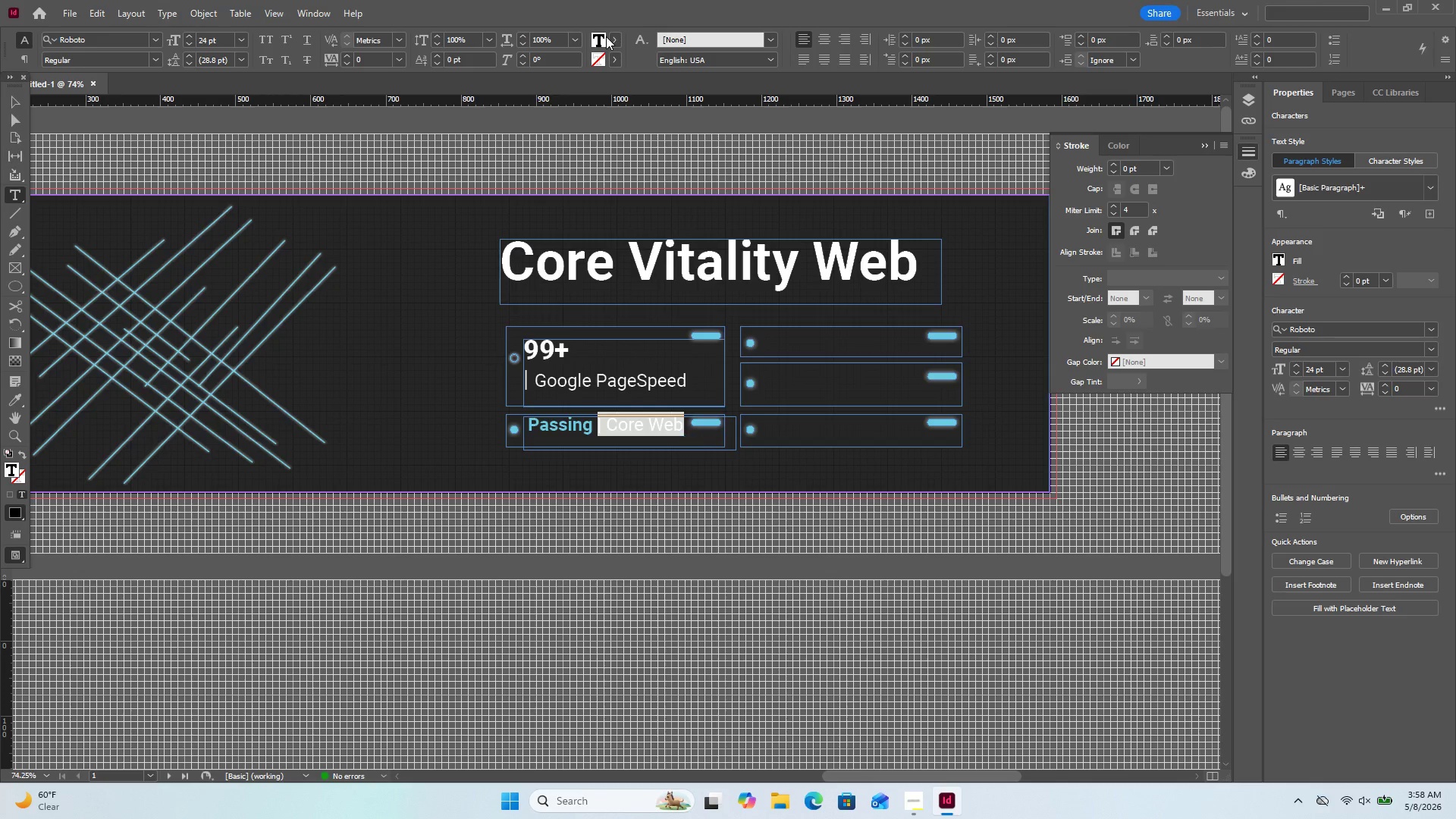 
double_click([613, 35])
 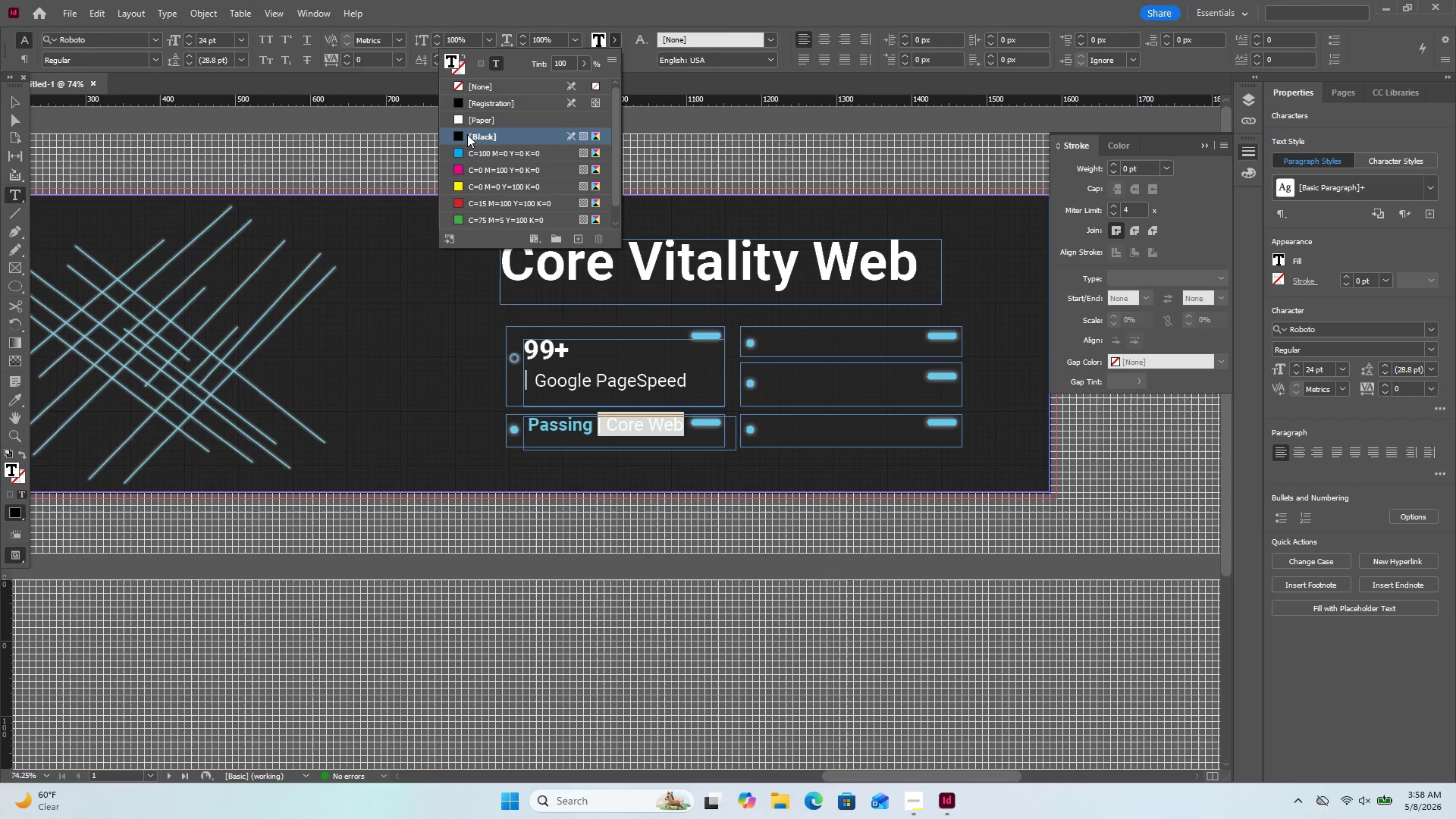 
left_click([472, 119])
 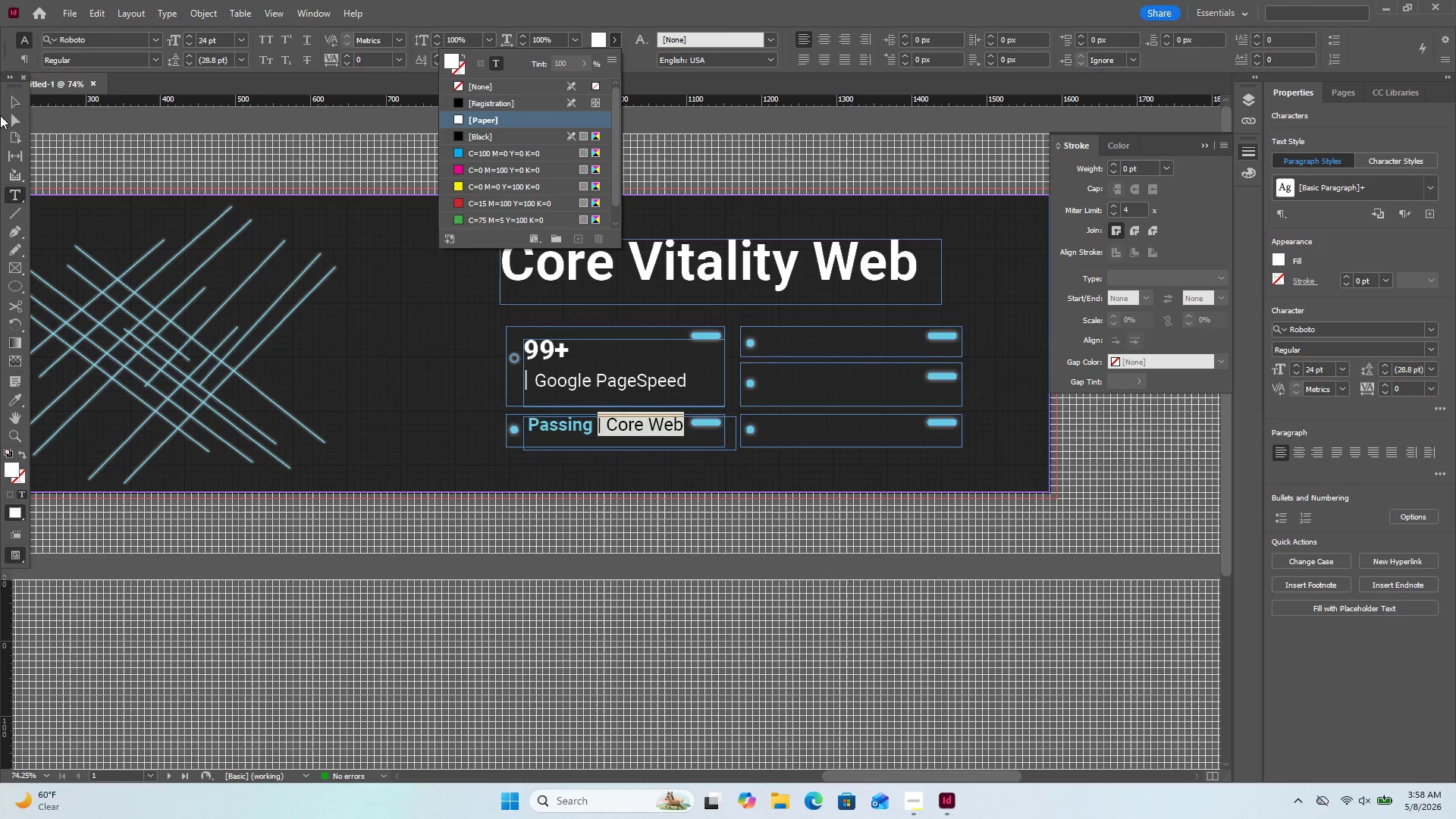 
left_click([14, 96])
 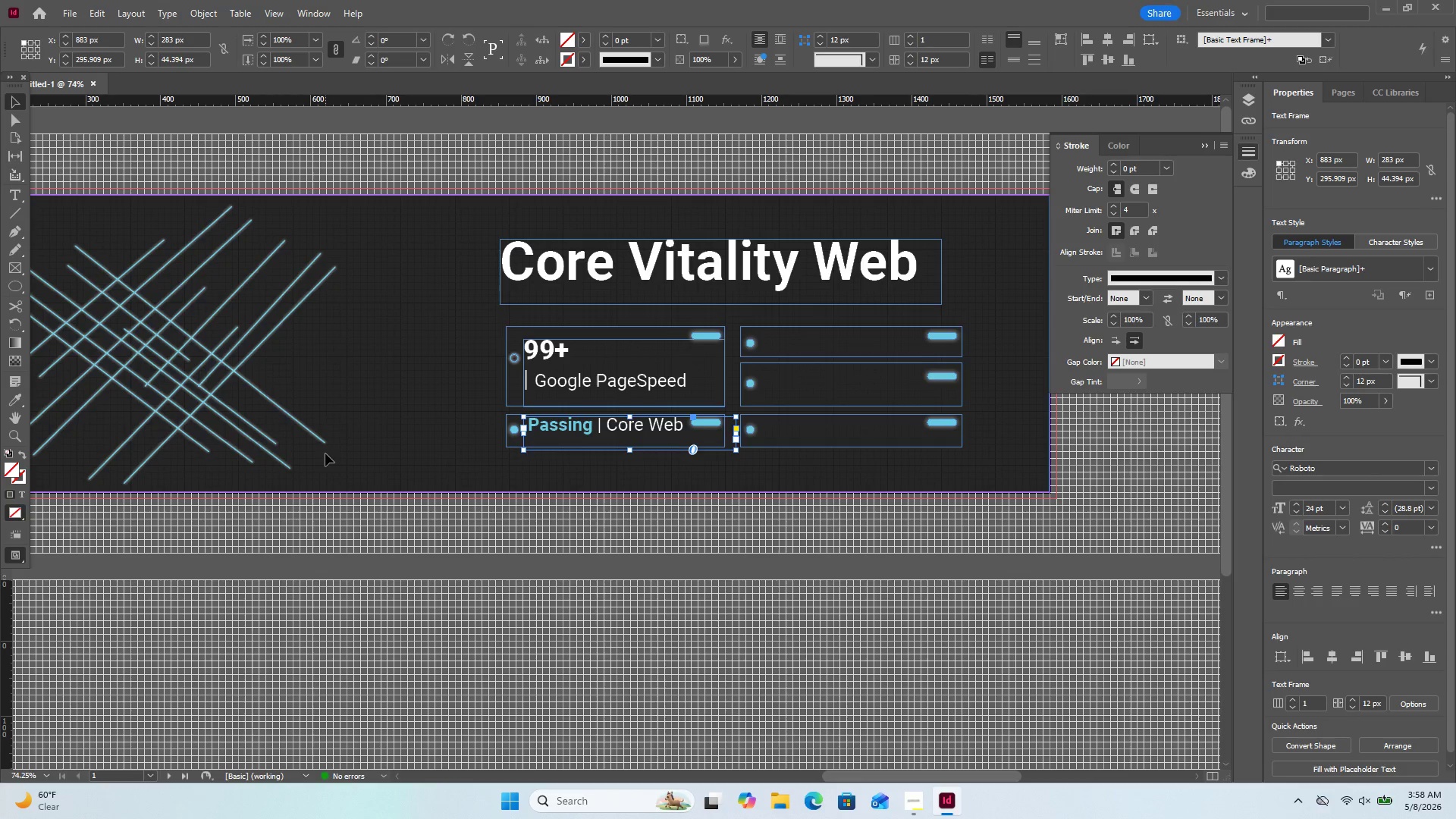 
key(ArrowDown)
 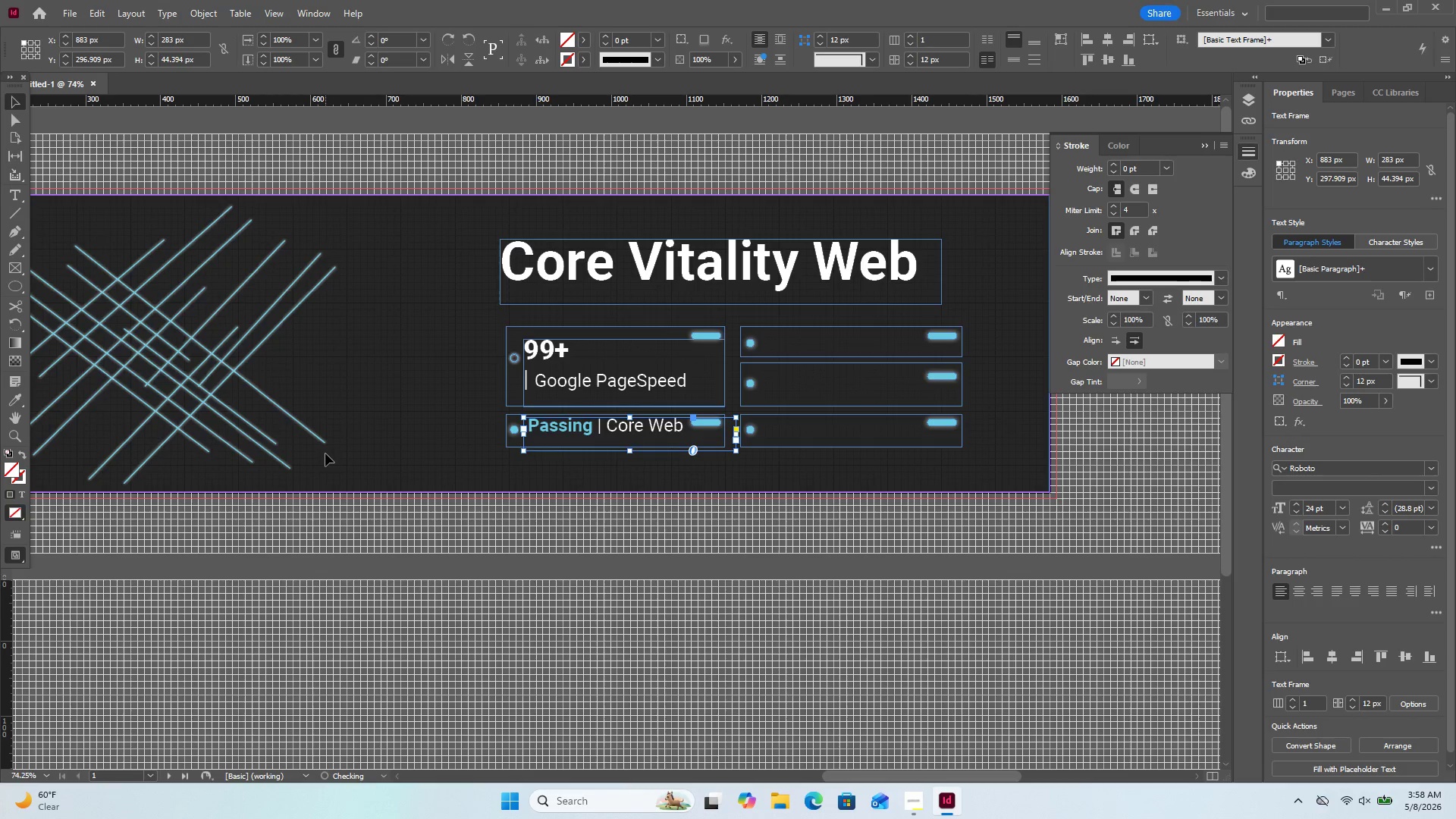 
key(ArrowDown)
 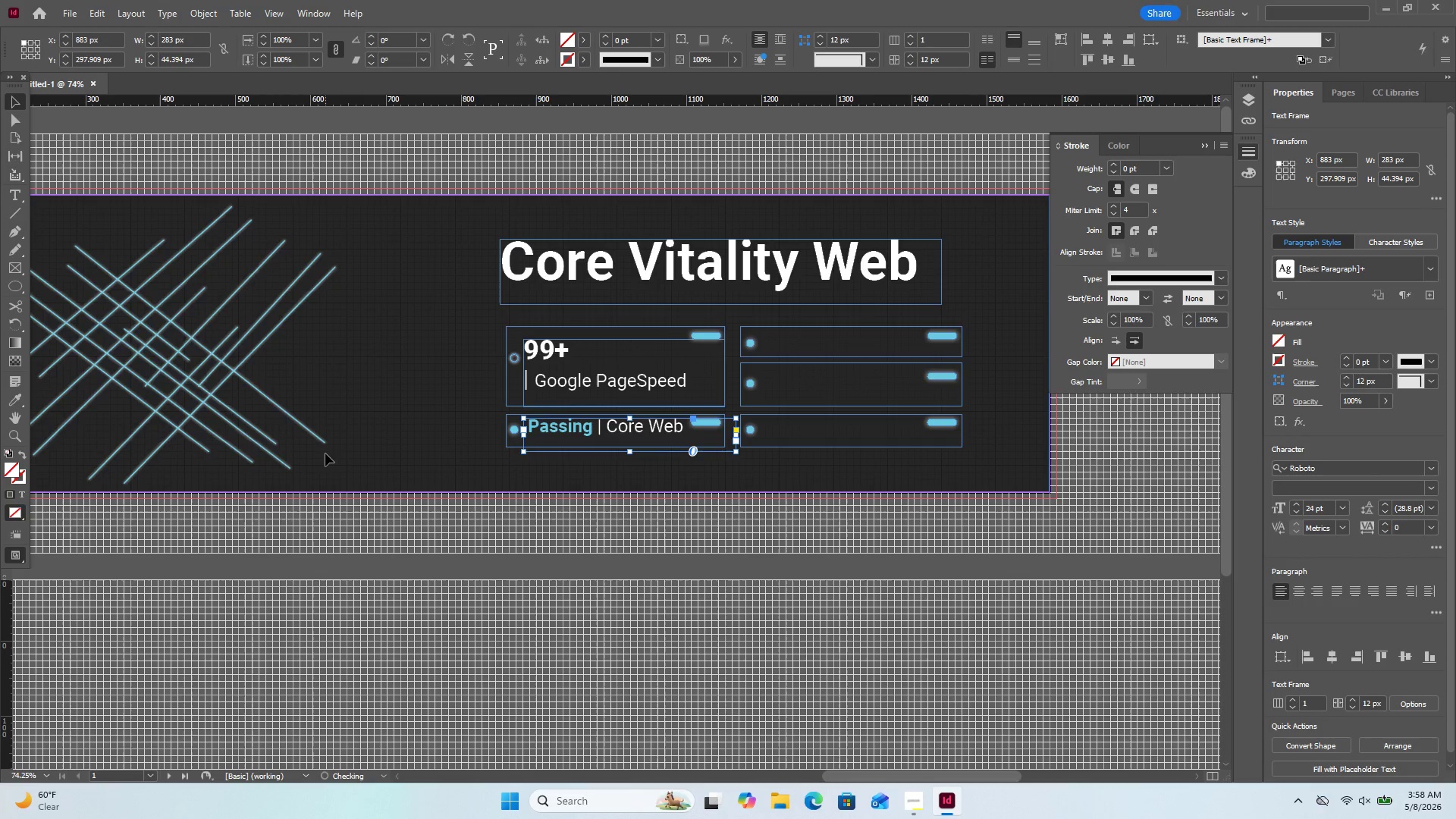 
key(ArrowDown)
 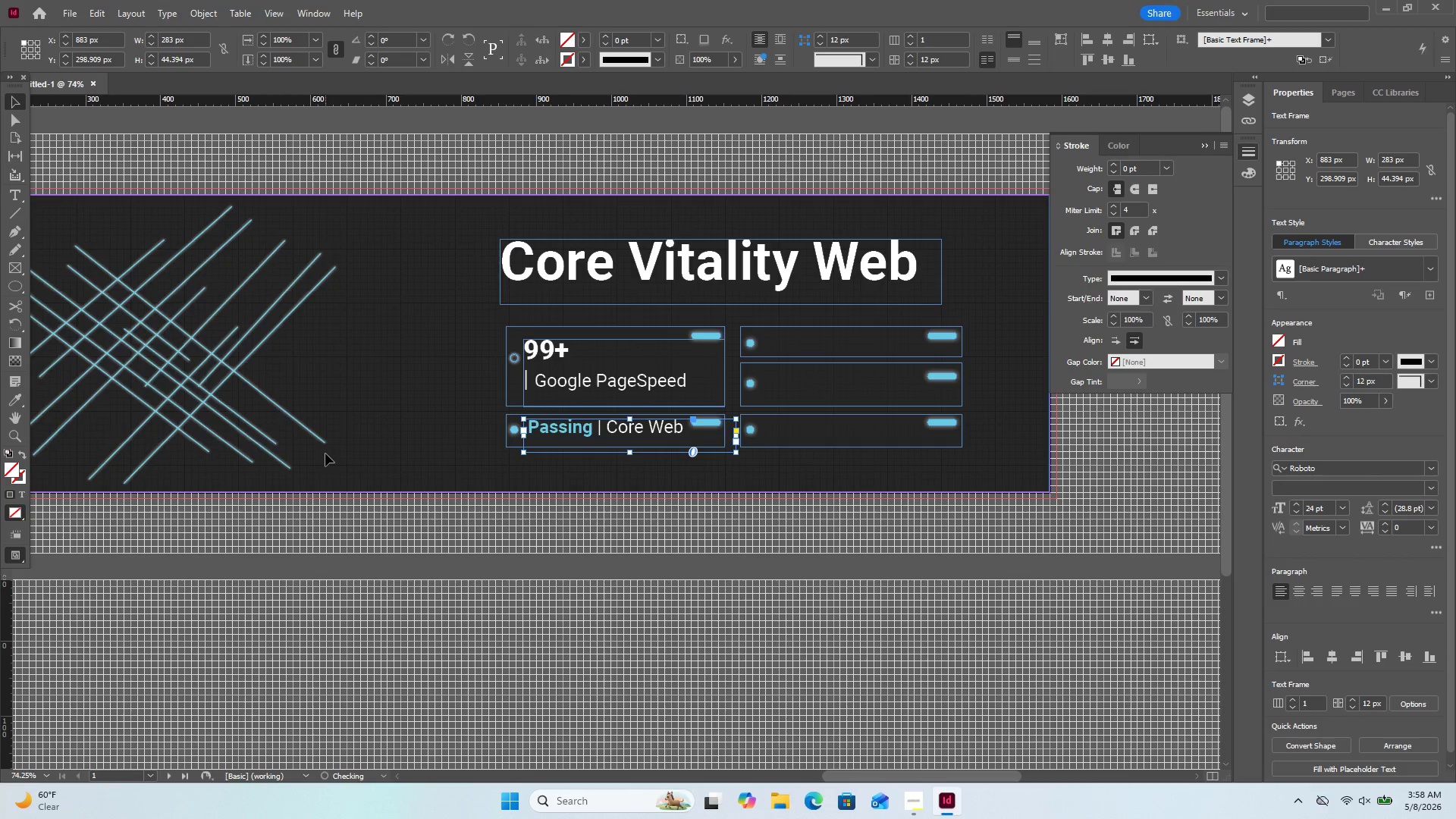 
key(ArrowDown)
 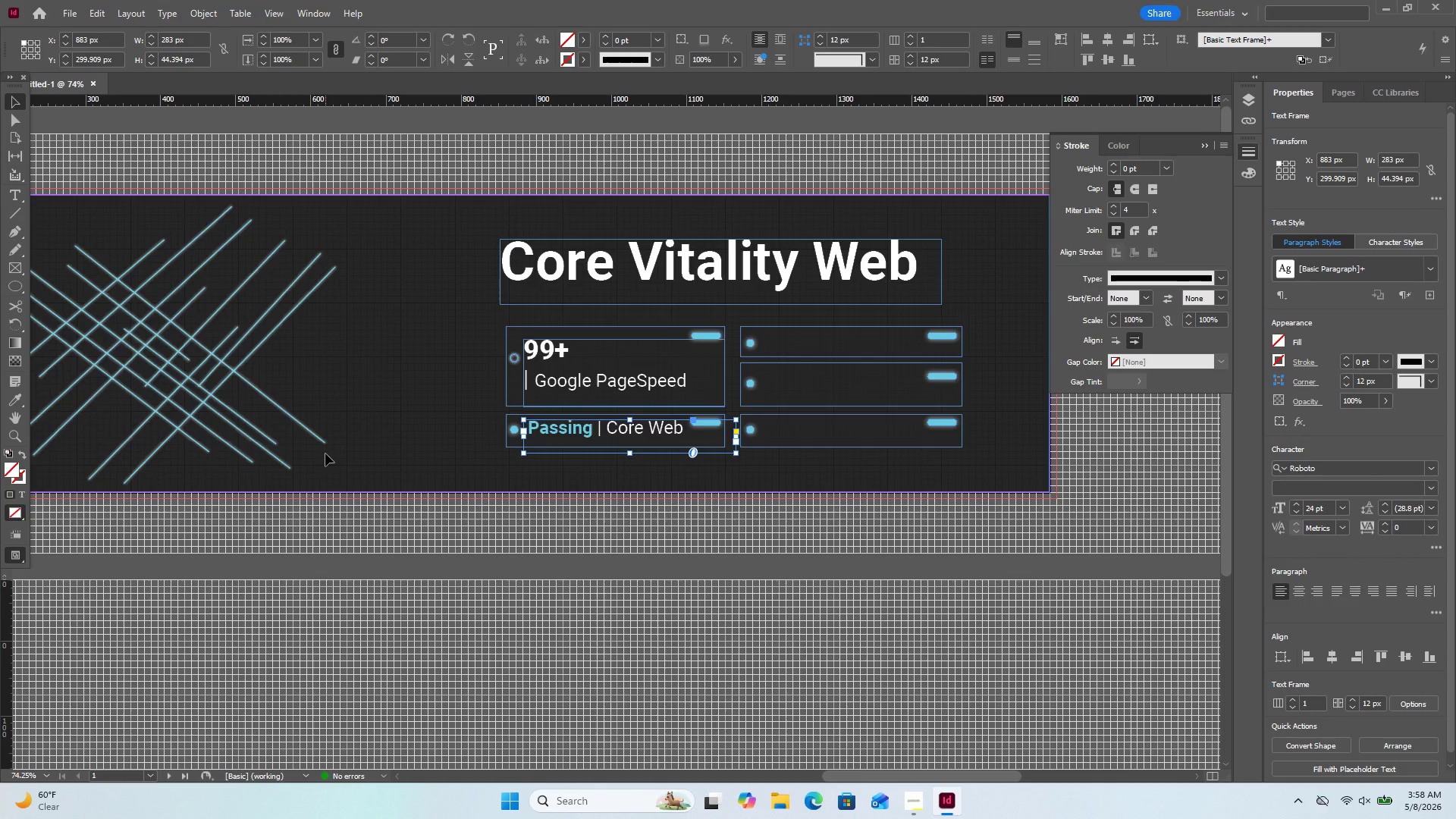 
wait(8.62)
 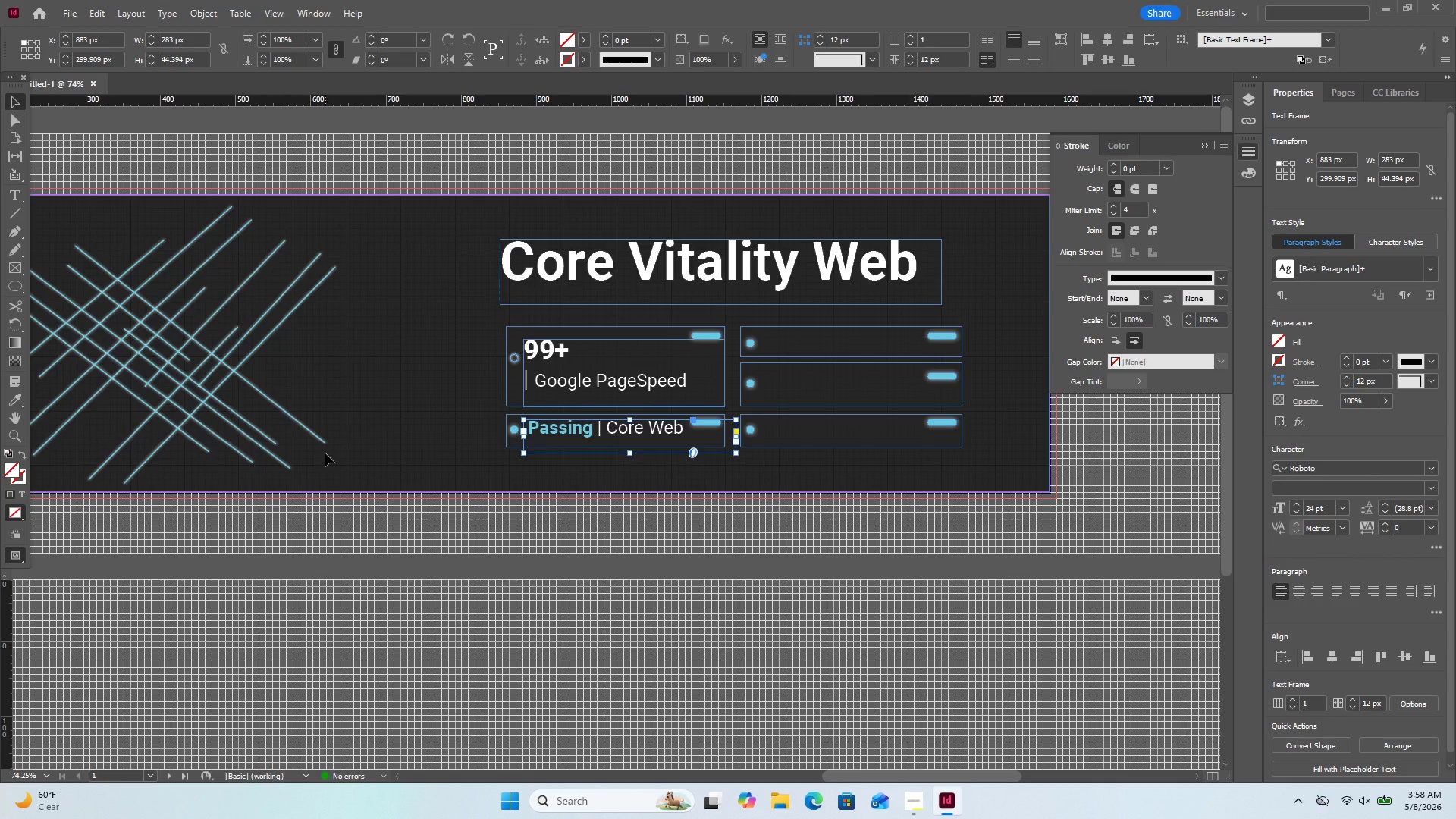 
left_click([166, 366])
 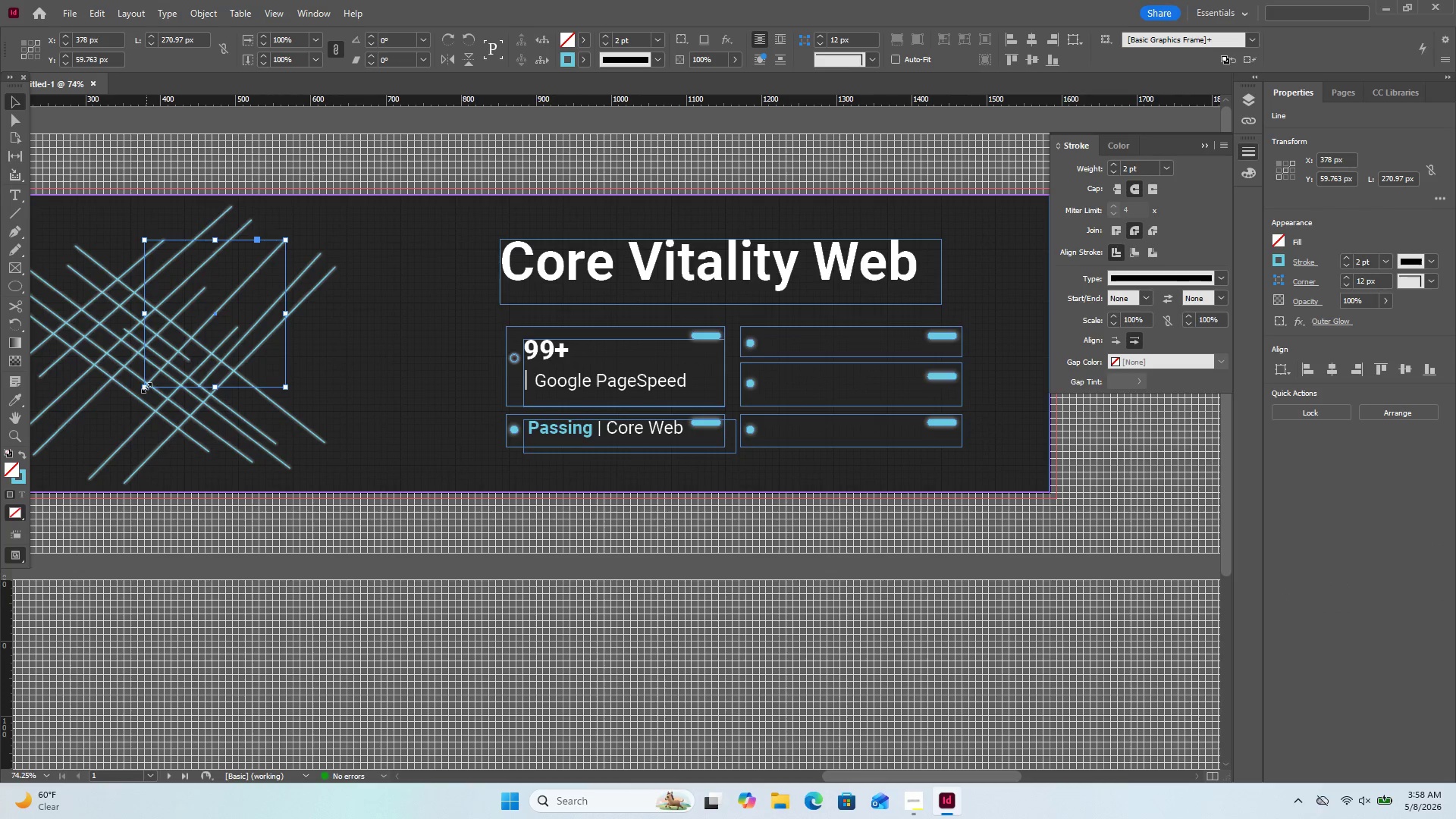 
left_click_drag(start_coordinate=[146, 388], to_coordinate=[110, 412])
 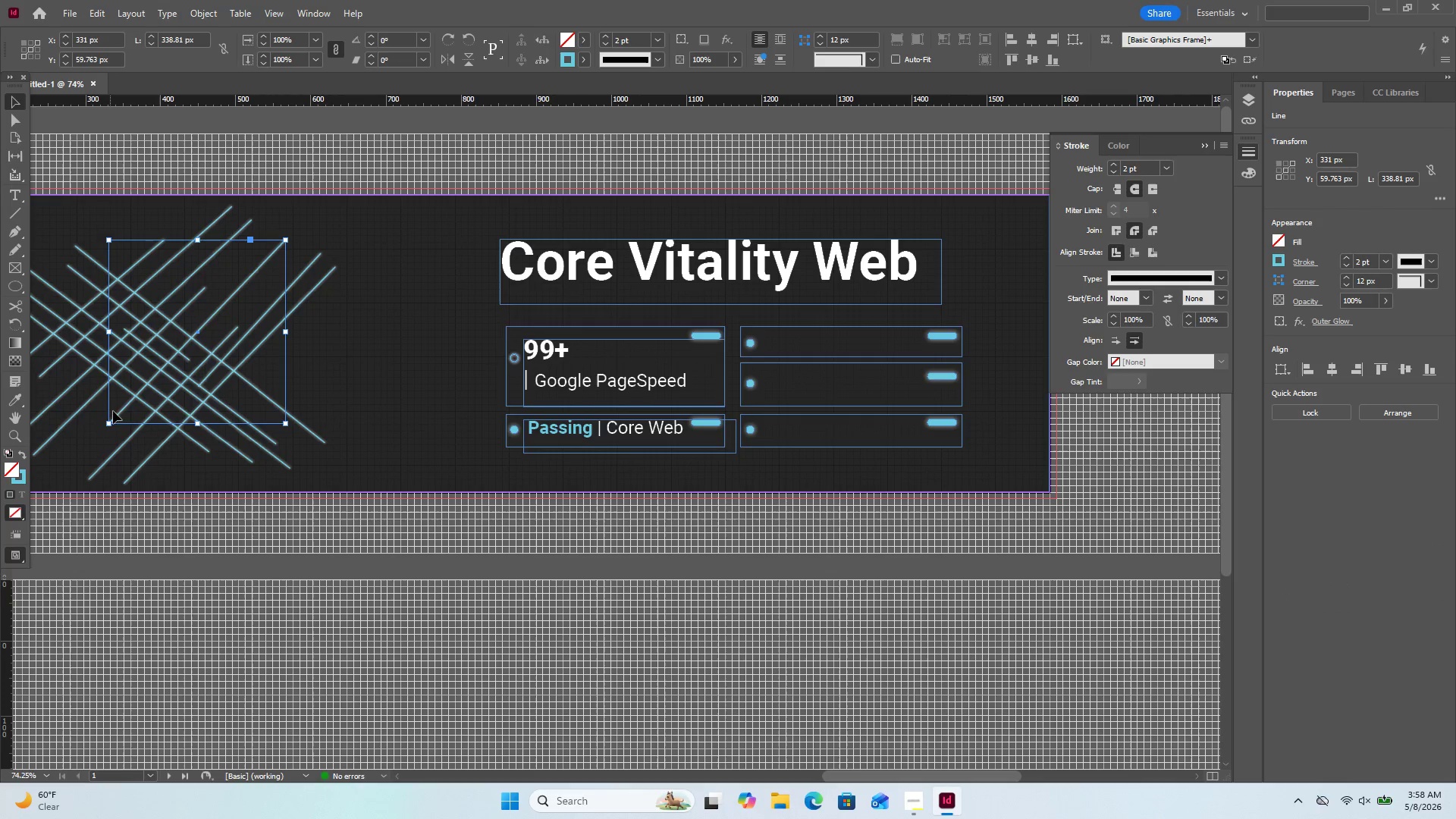 
hold_key(key=ShiftLeft, duration=0.7)
 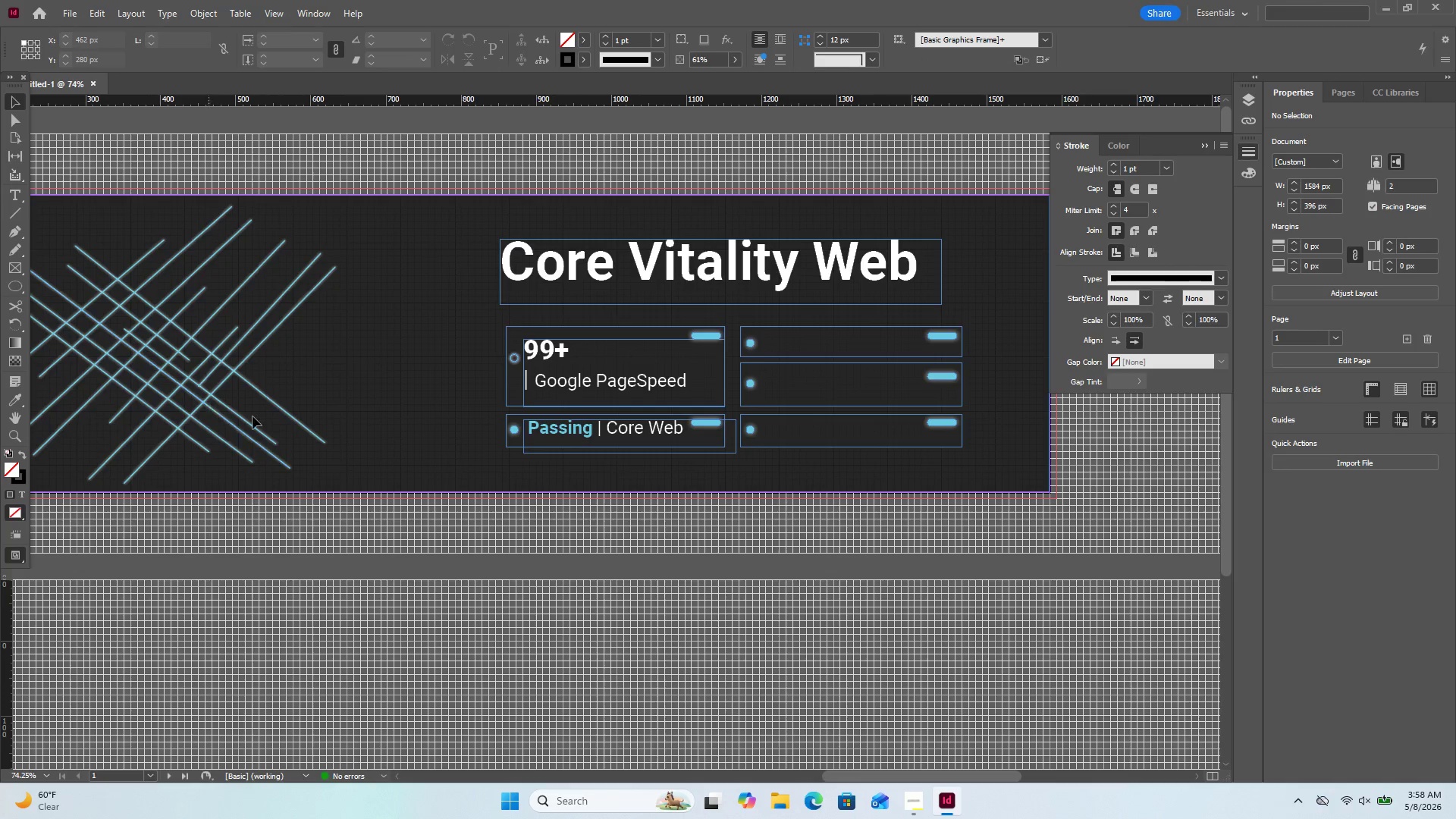 
left_click([259, 435])
 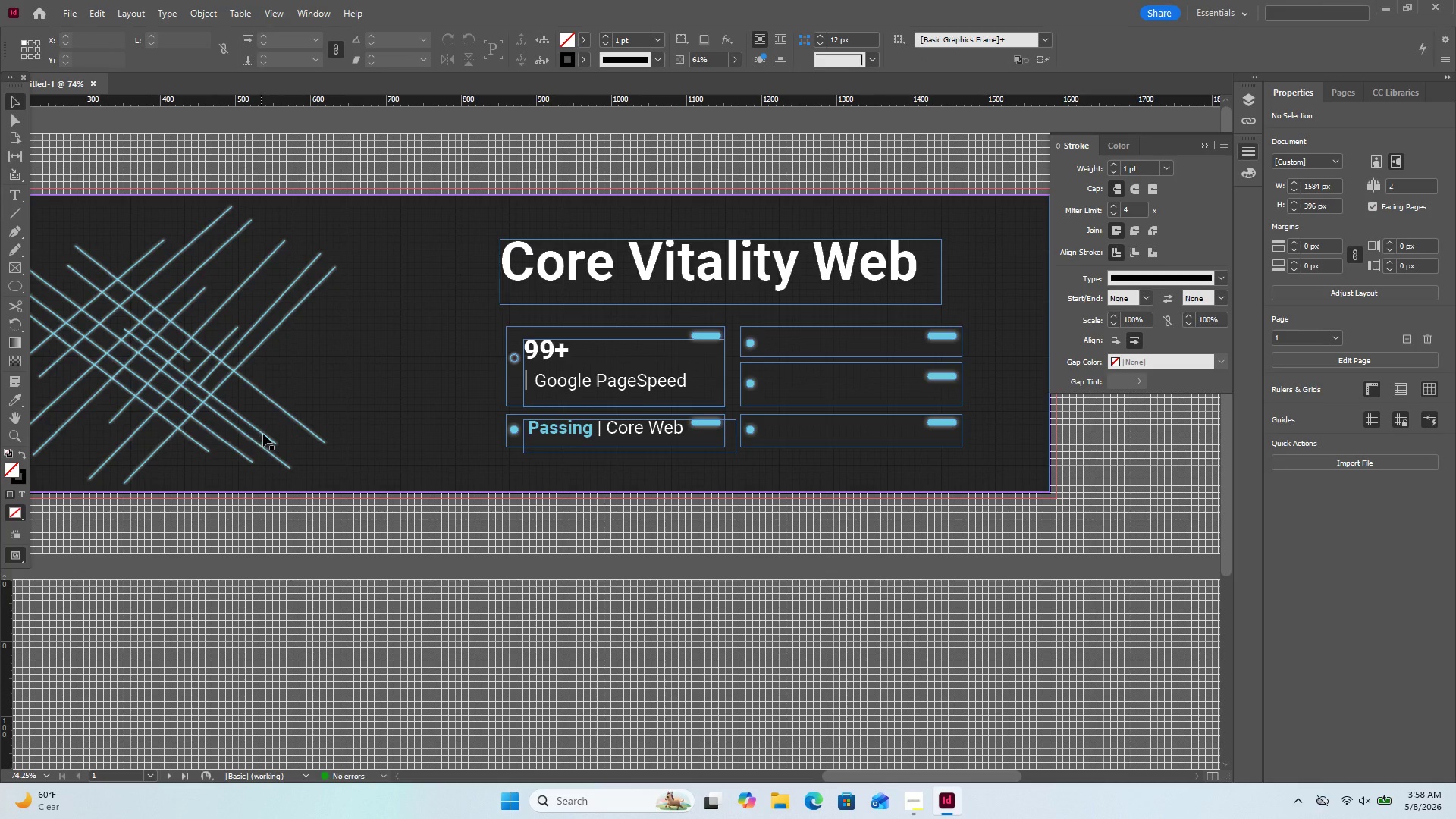 
double_click([263, 434])
 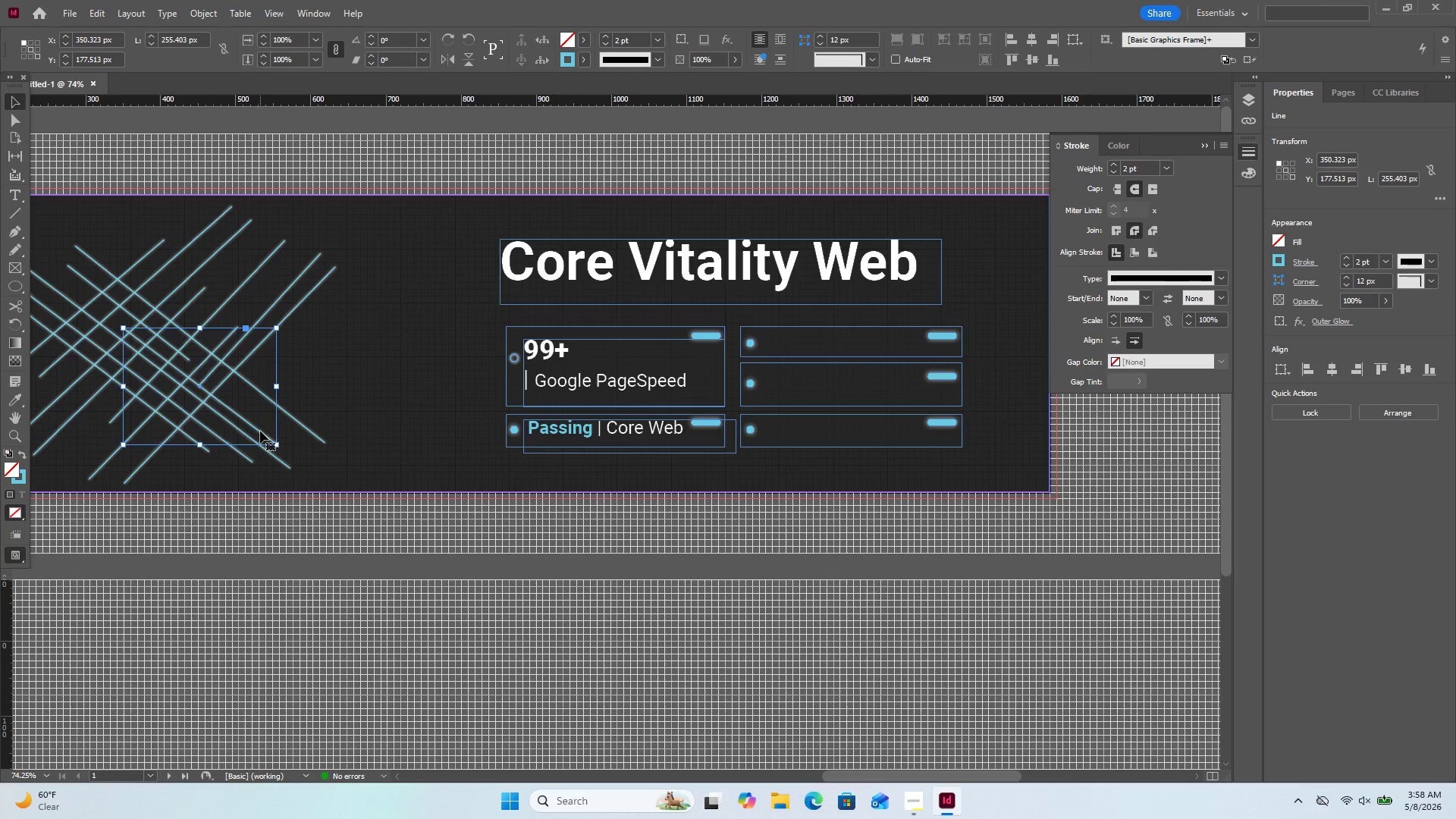 
key(ArrowUp)
 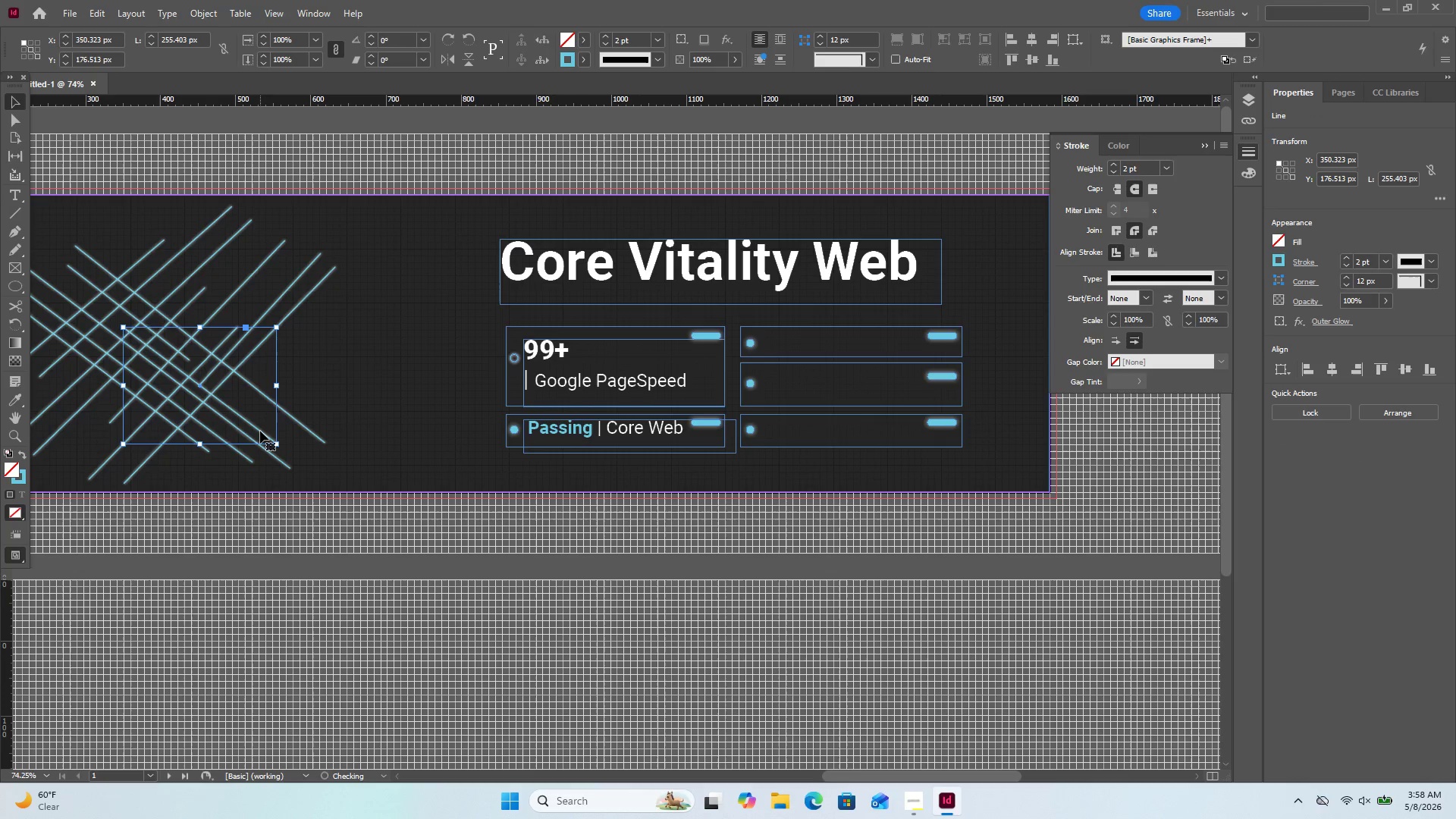 
key(ArrowUp)
 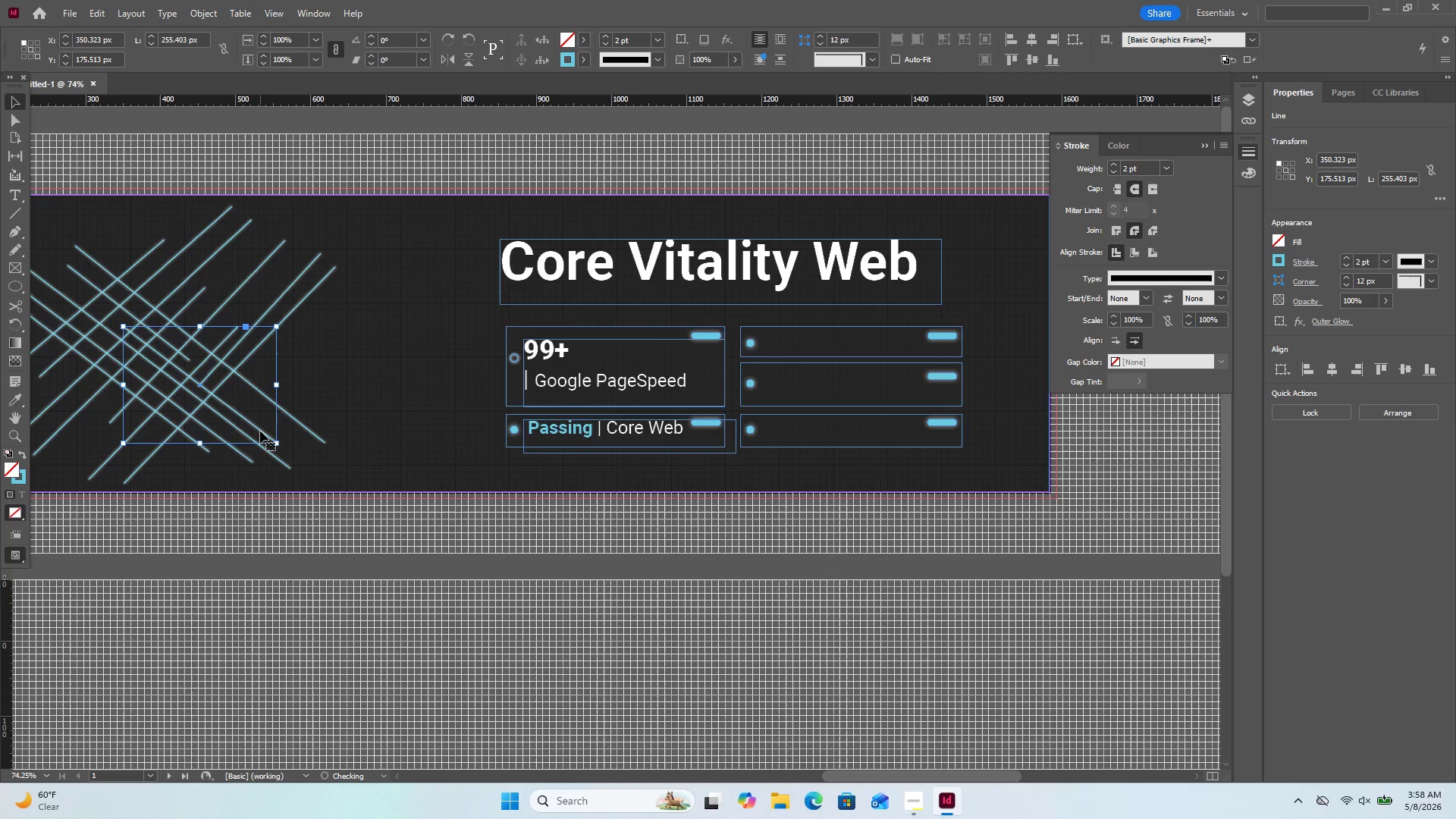 
key(ArrowUp)
 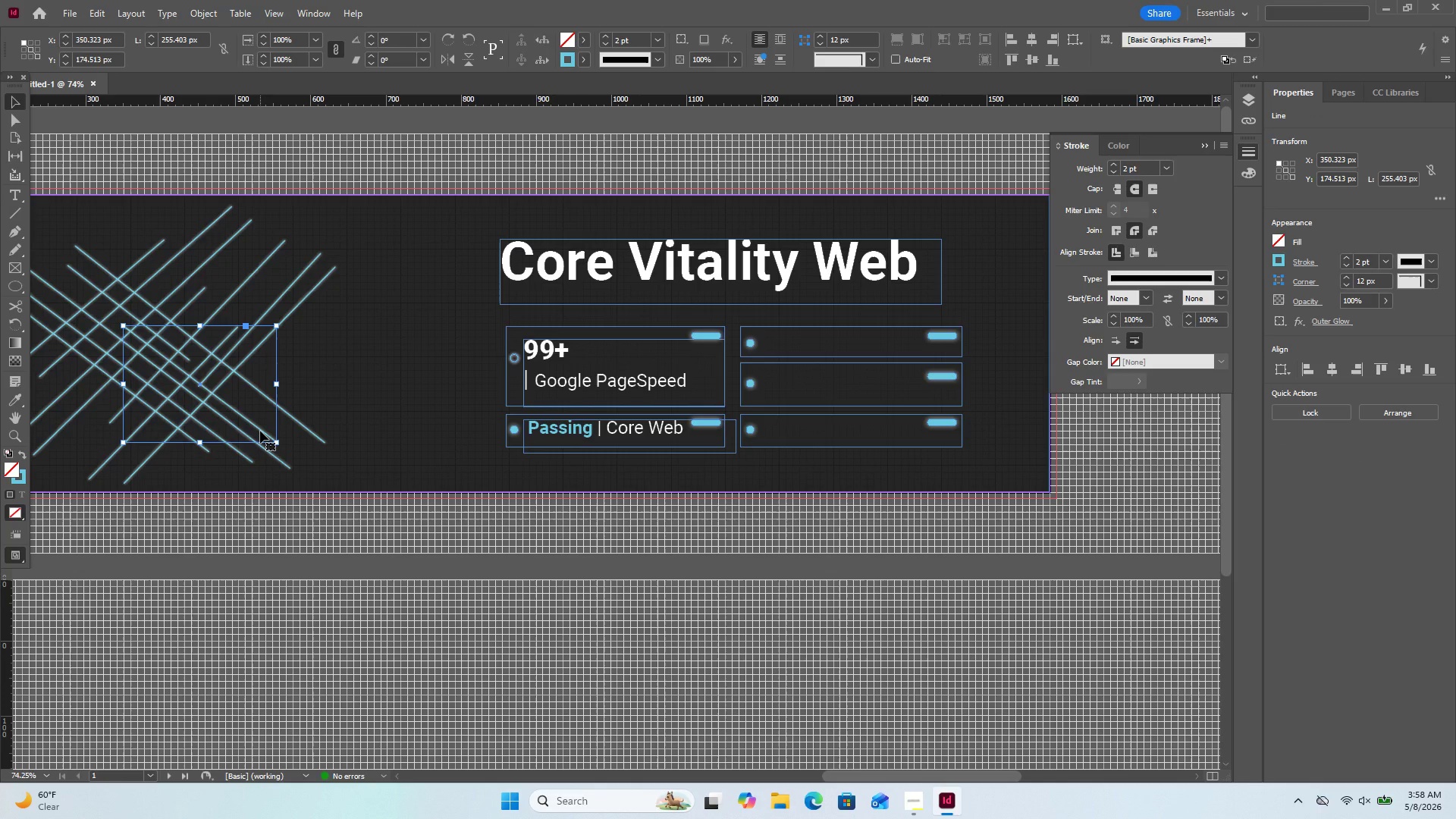 
key(ArrowUp)
 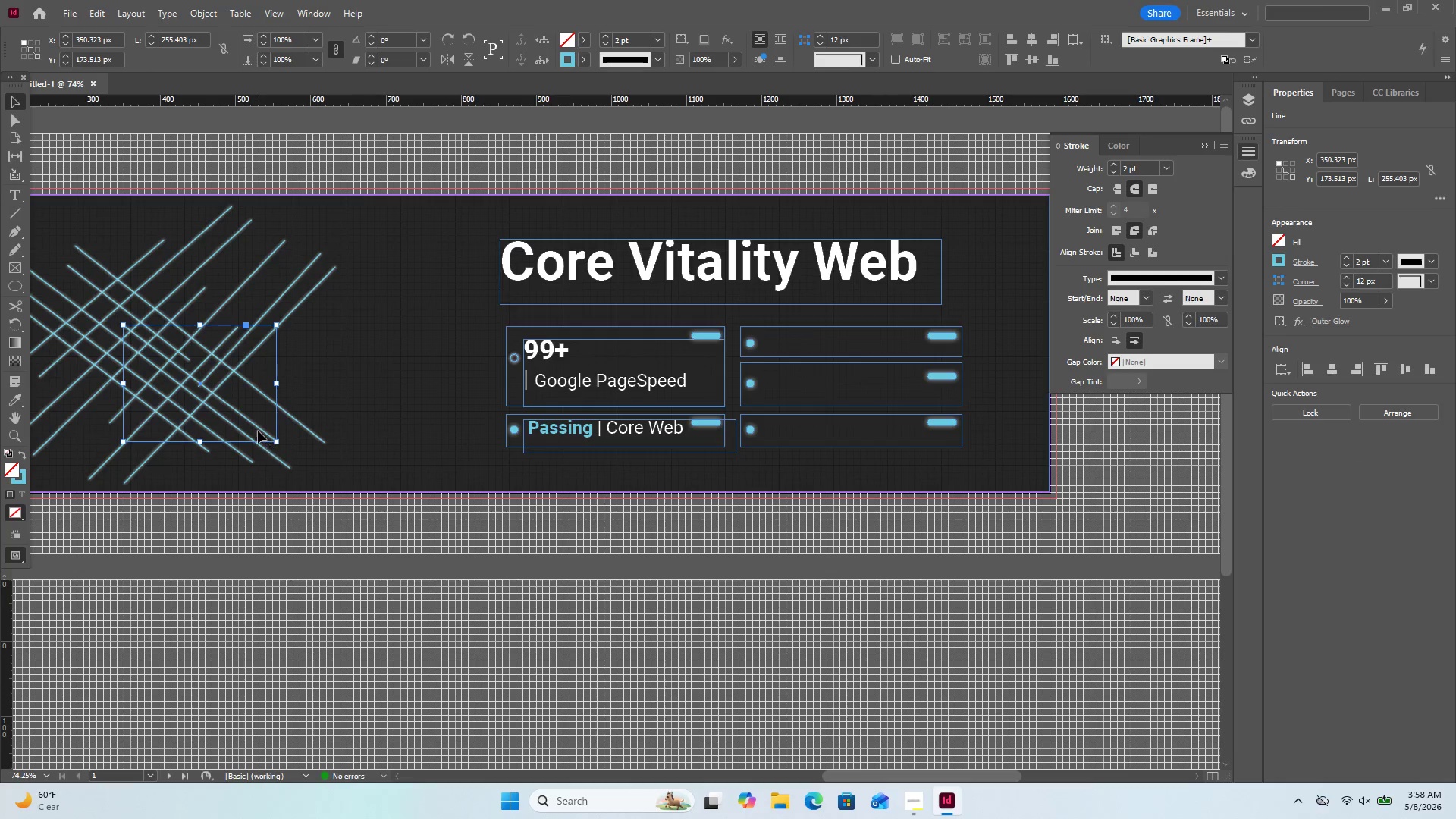 
left_click([317, 359])
 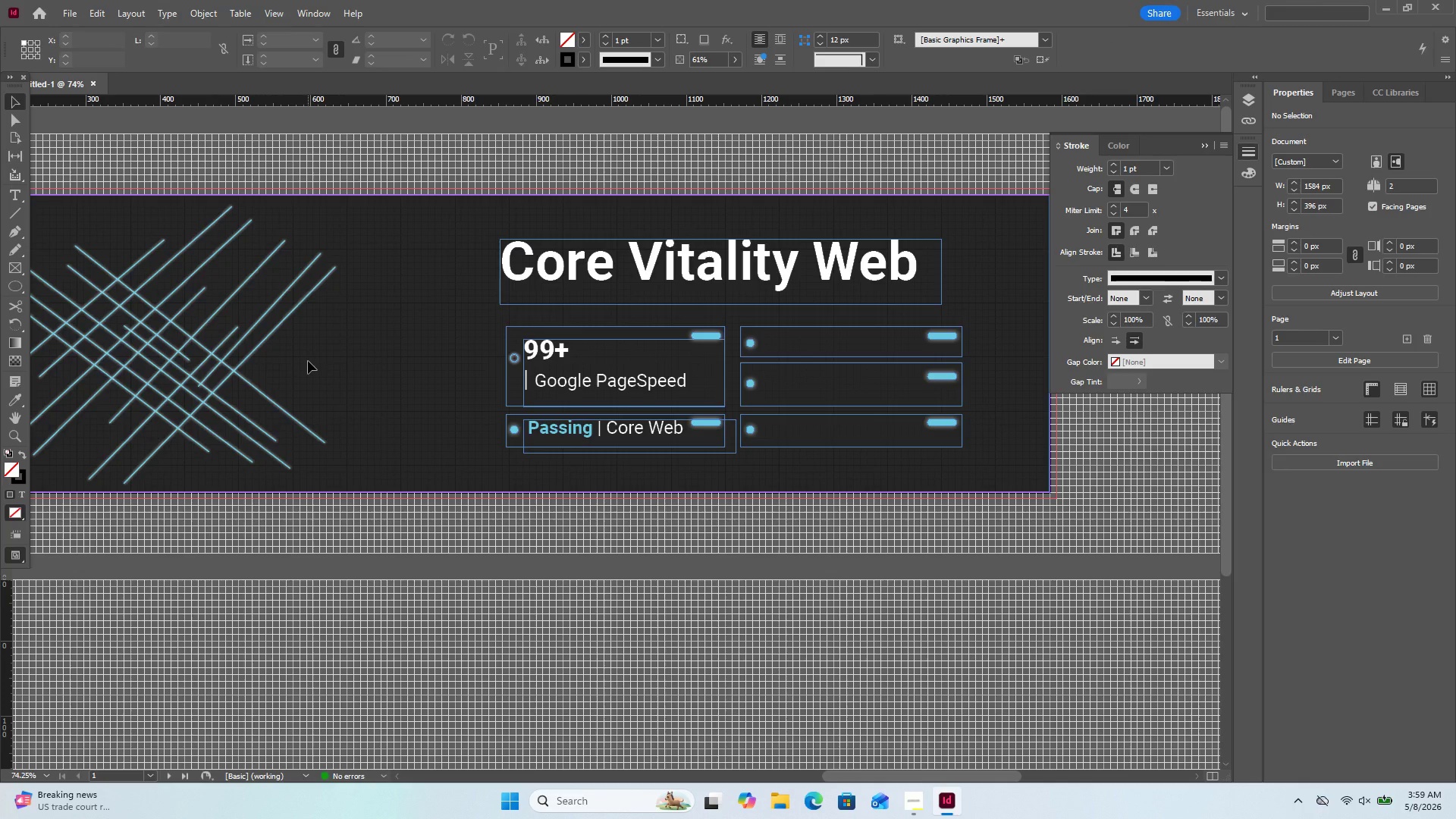 
wait(11.14)
 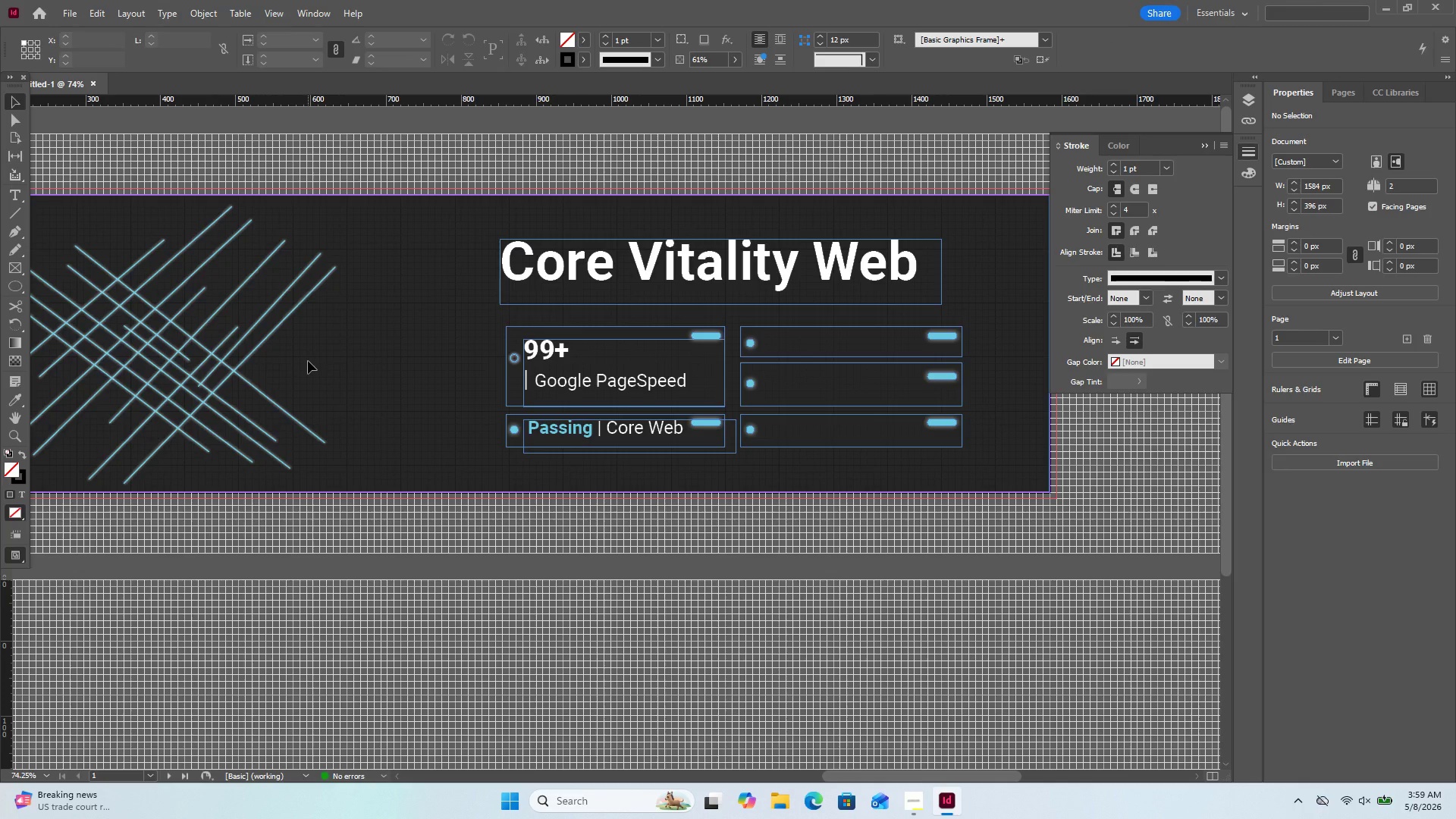 
left_click([39, 348])
 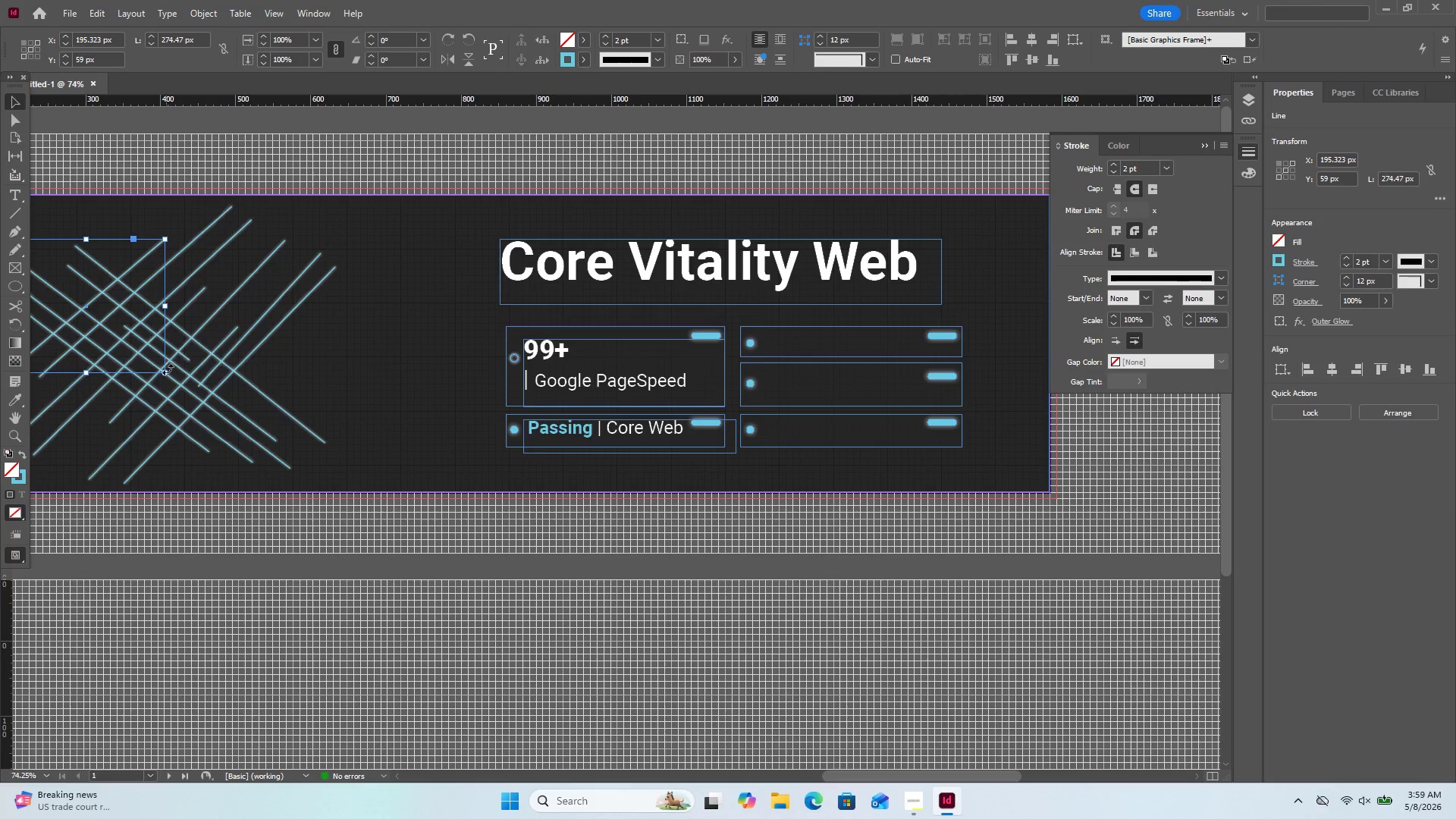 
left_click_drag(start_coordinate=[171, 378], to_coordinate=[180, 373])
 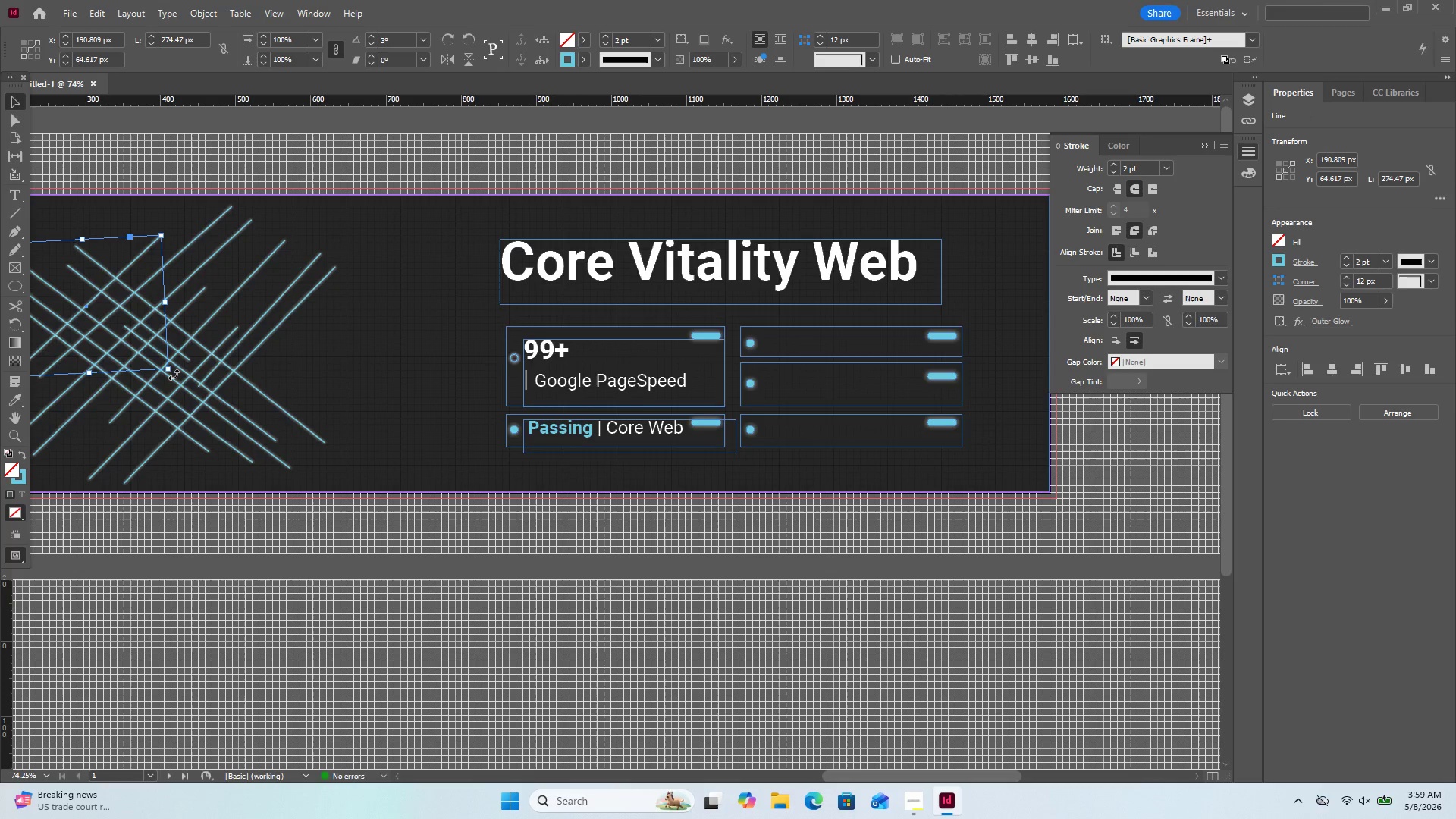 
left_click_drag(start_coordinate=[171, 376], to_coordinate=[167, 384])
 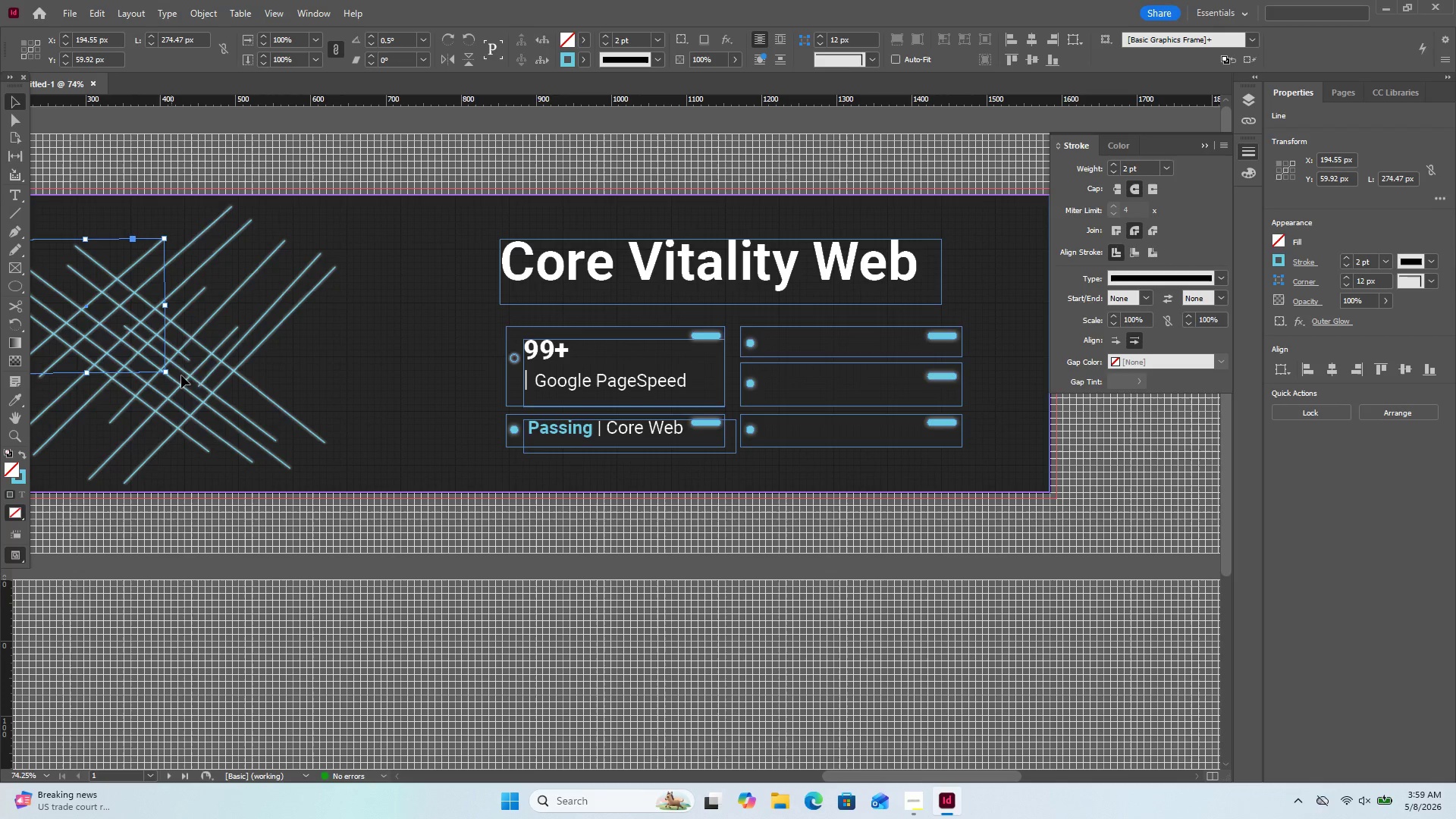 
left_click([249, 363])
 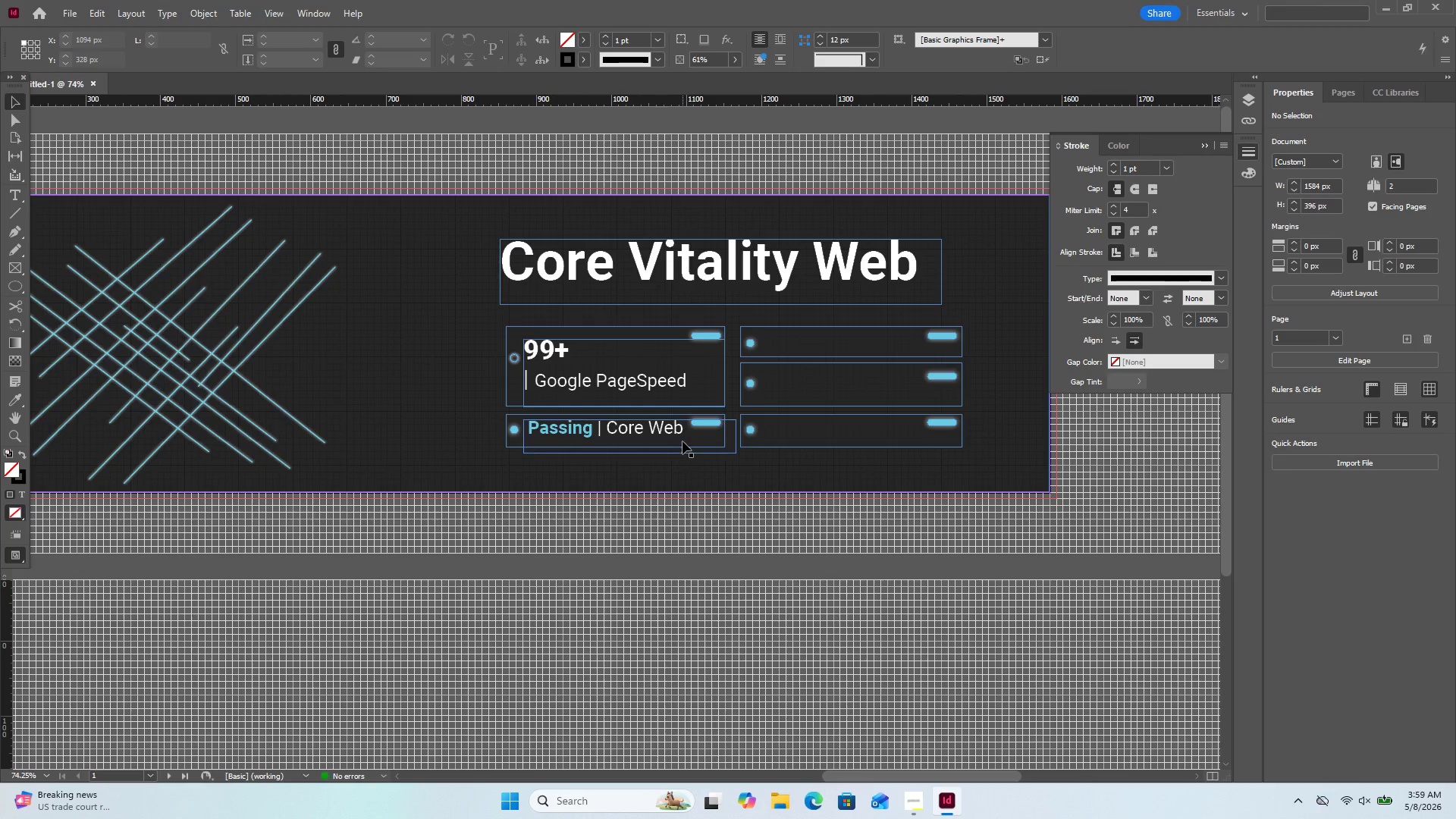 
left_click([682, 438])
 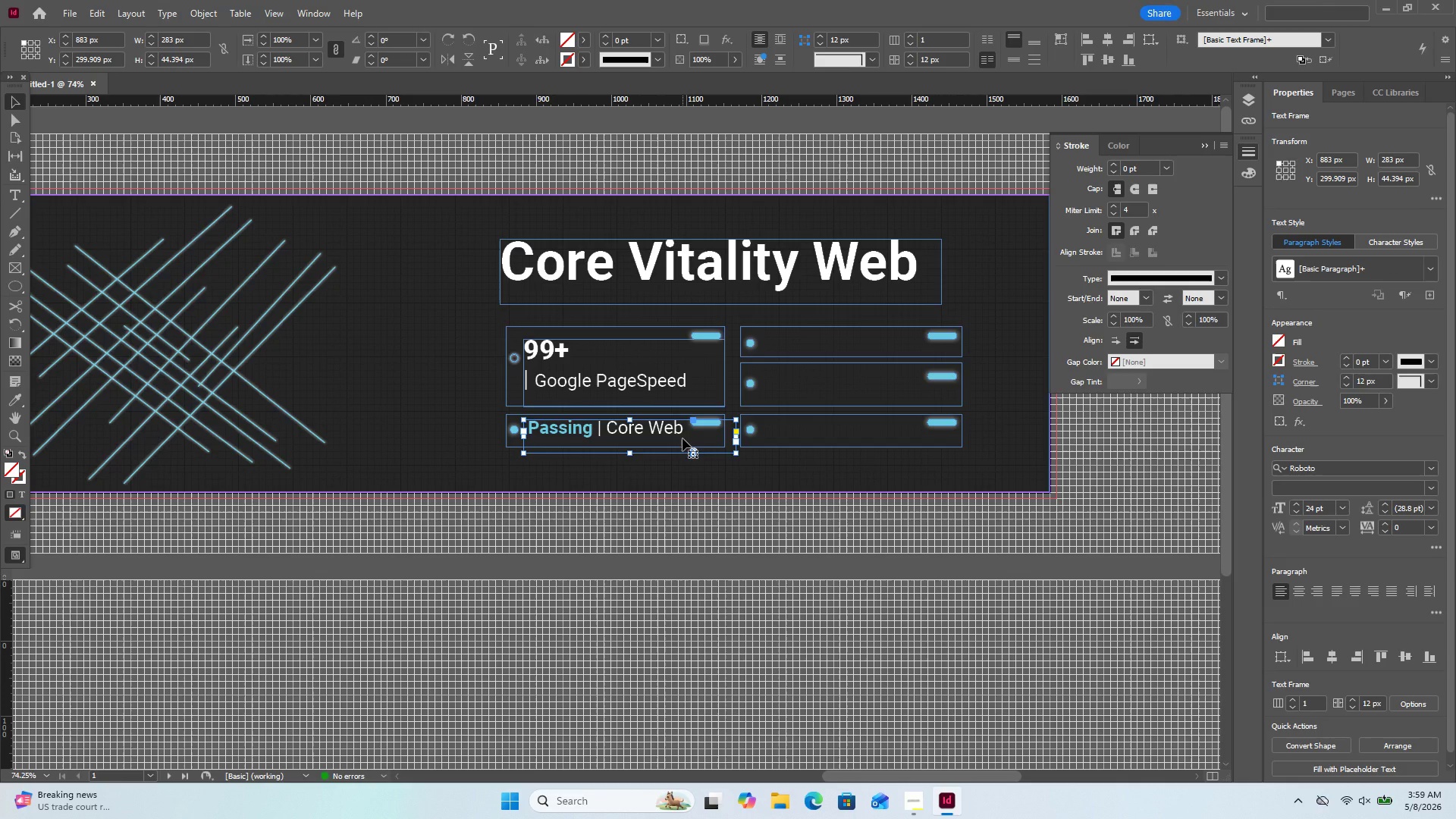 
key(Control+C)
 